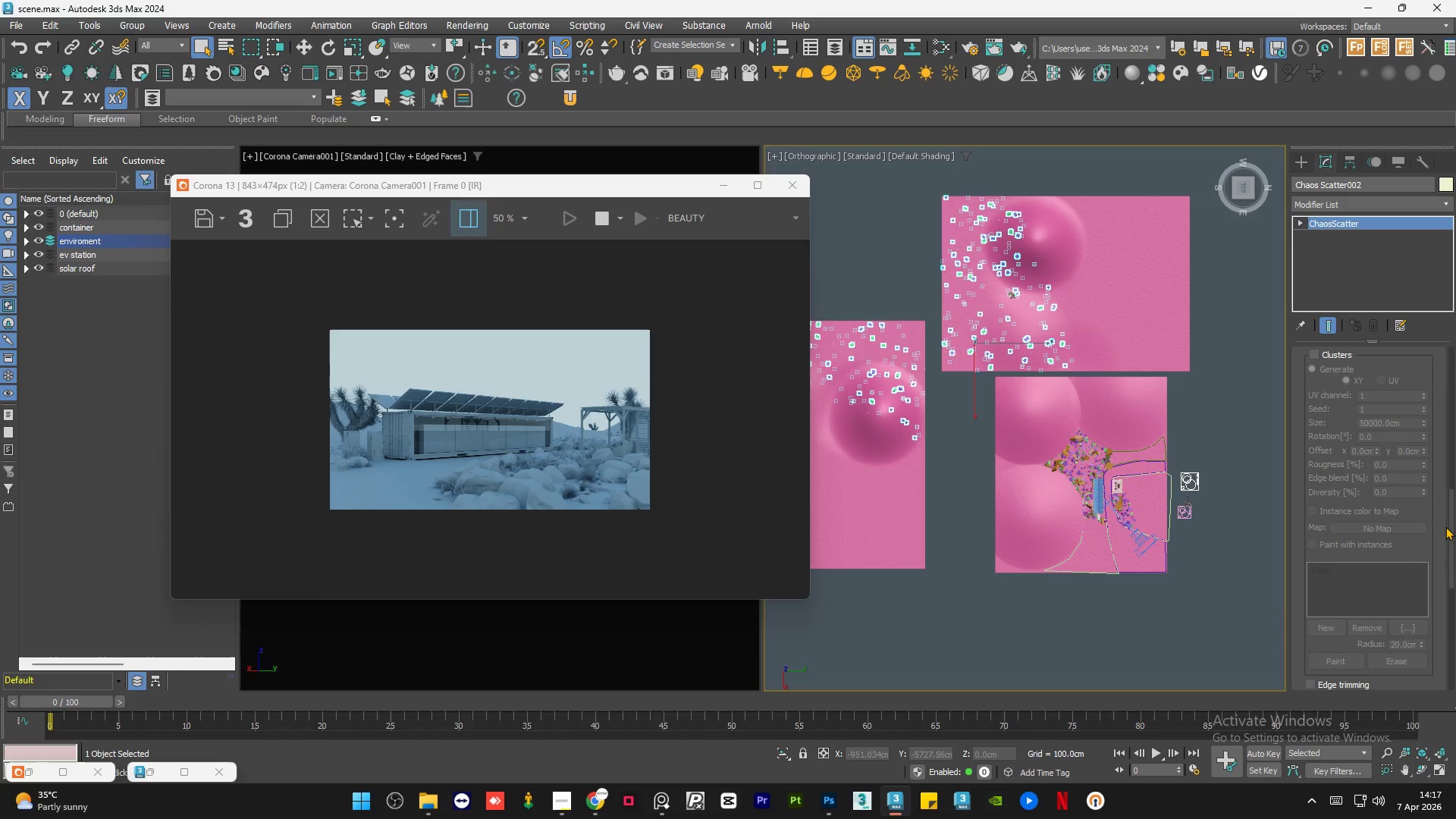 
left_click_drag(start_coordinate=[1451, 531], to_coordinate=[1455, 469])
 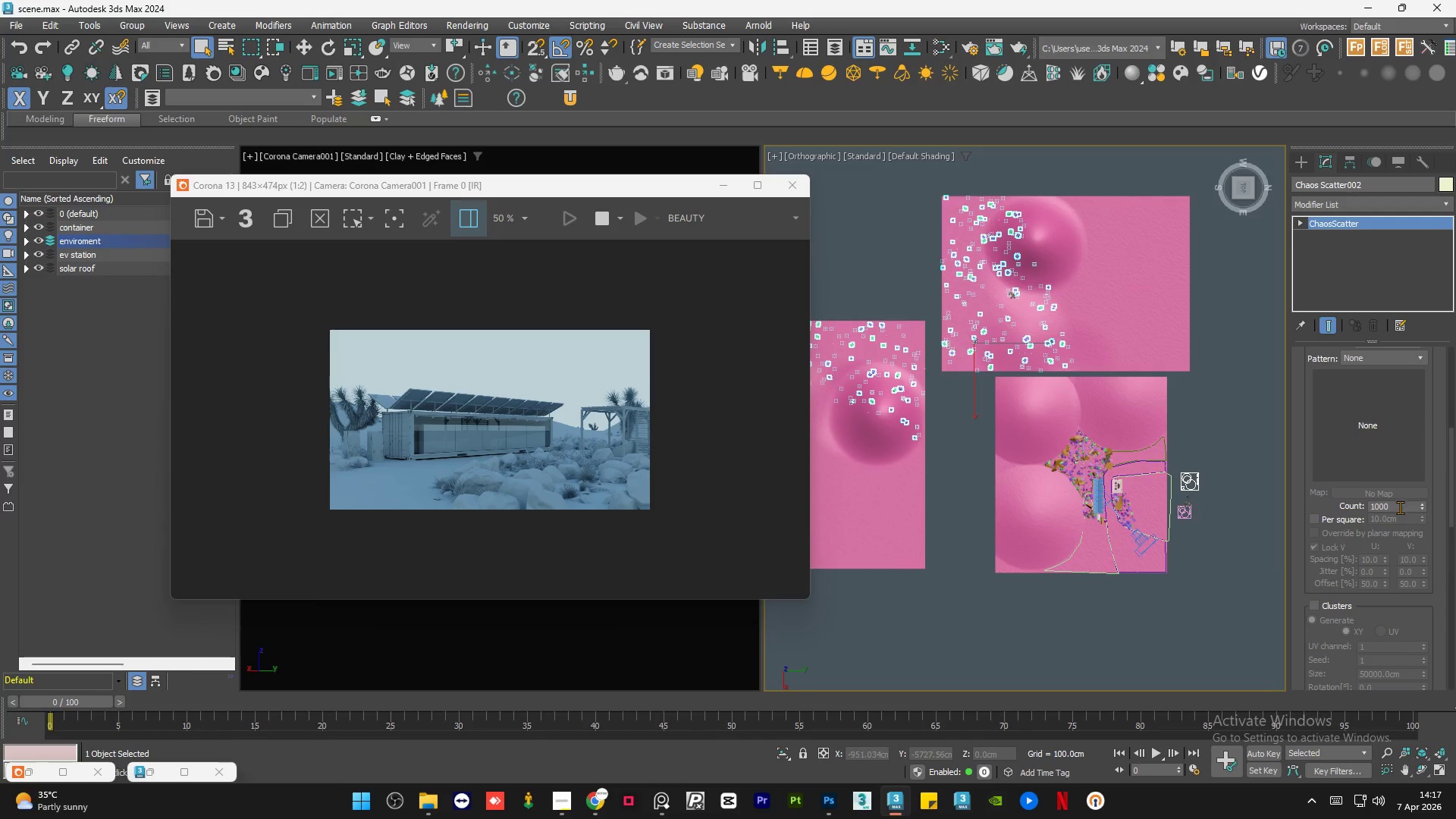 
left_click([1400, 509])
 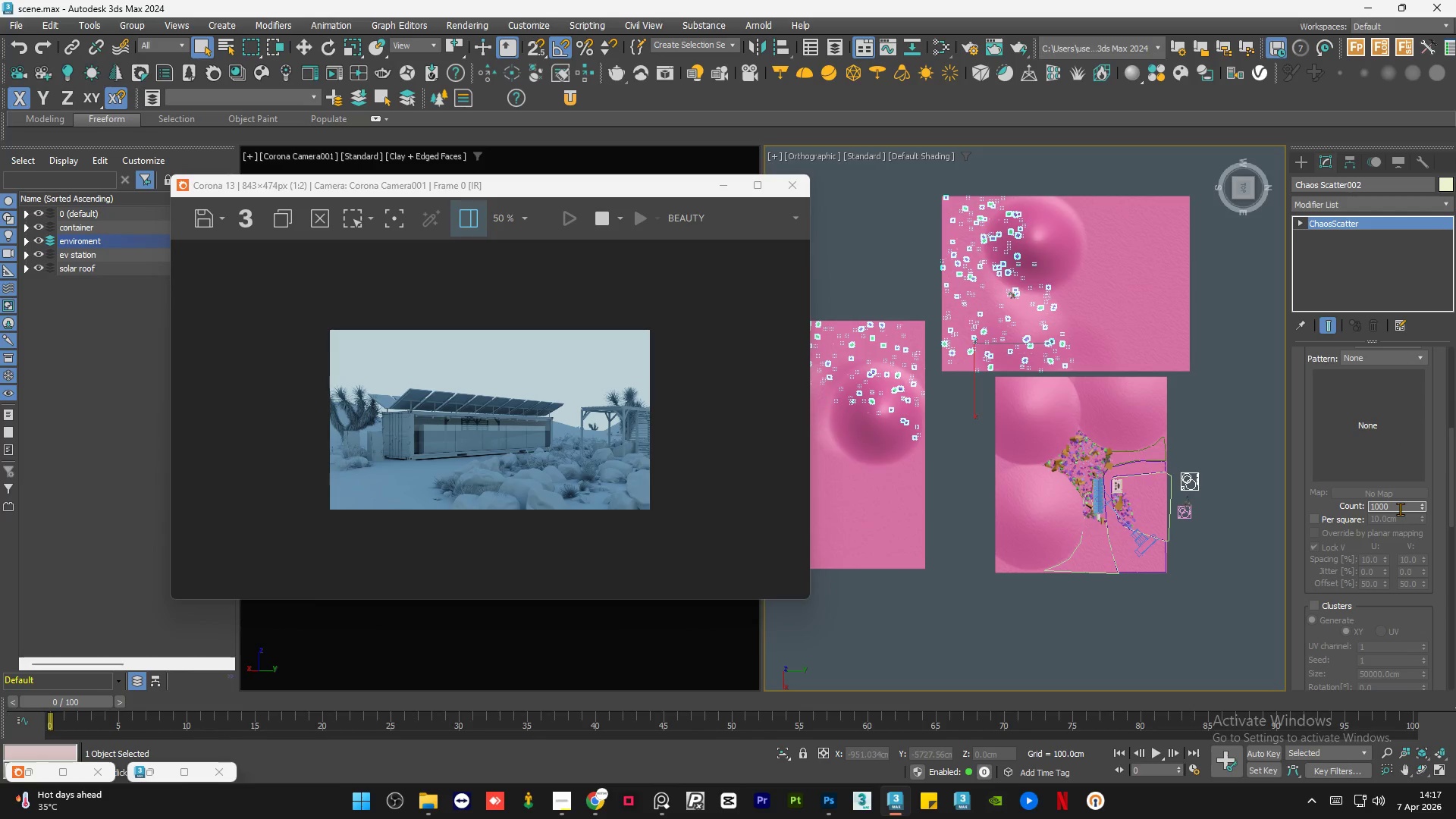 
key(Numpad0)
 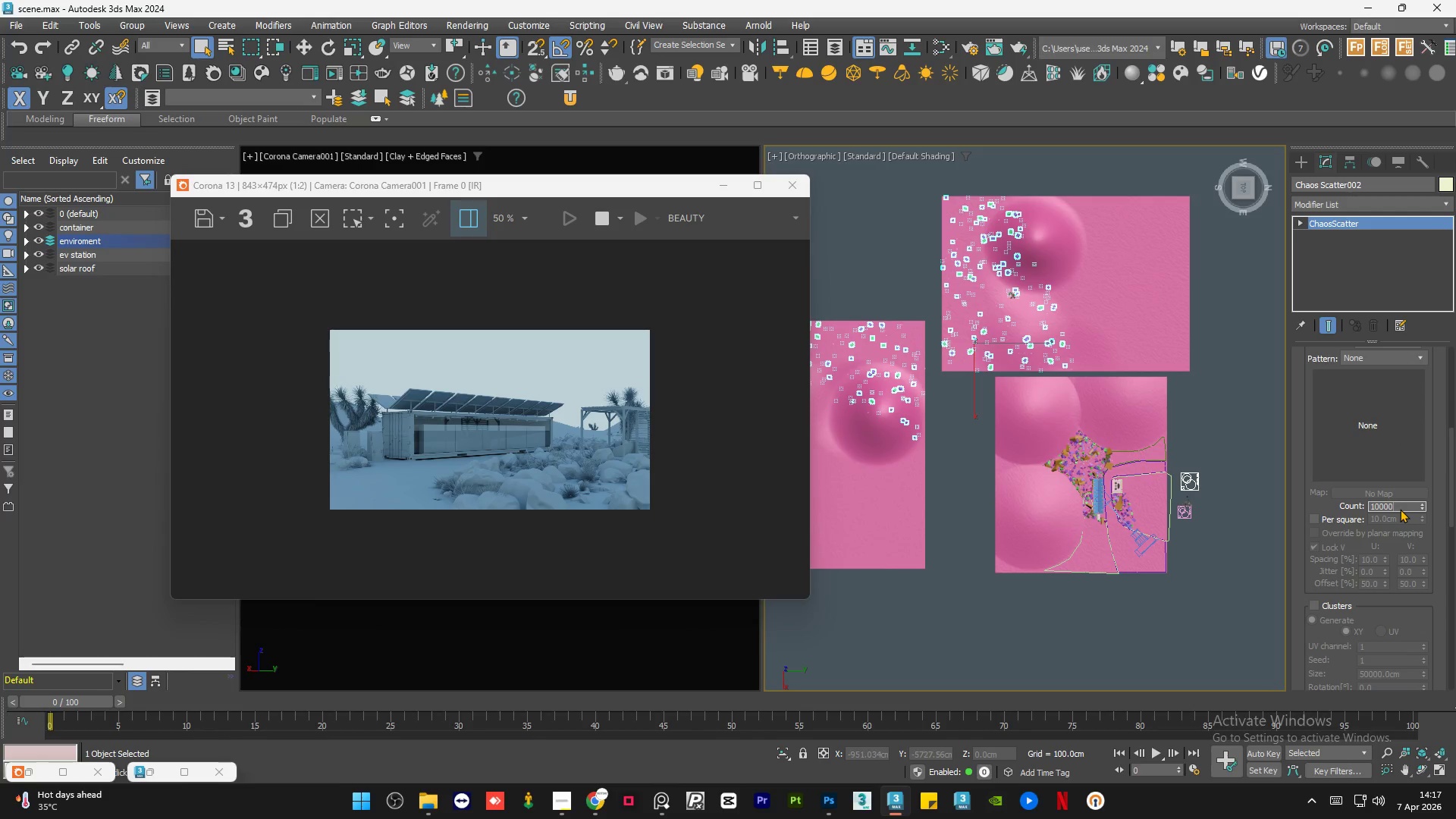 
key(NumpadEnter)
 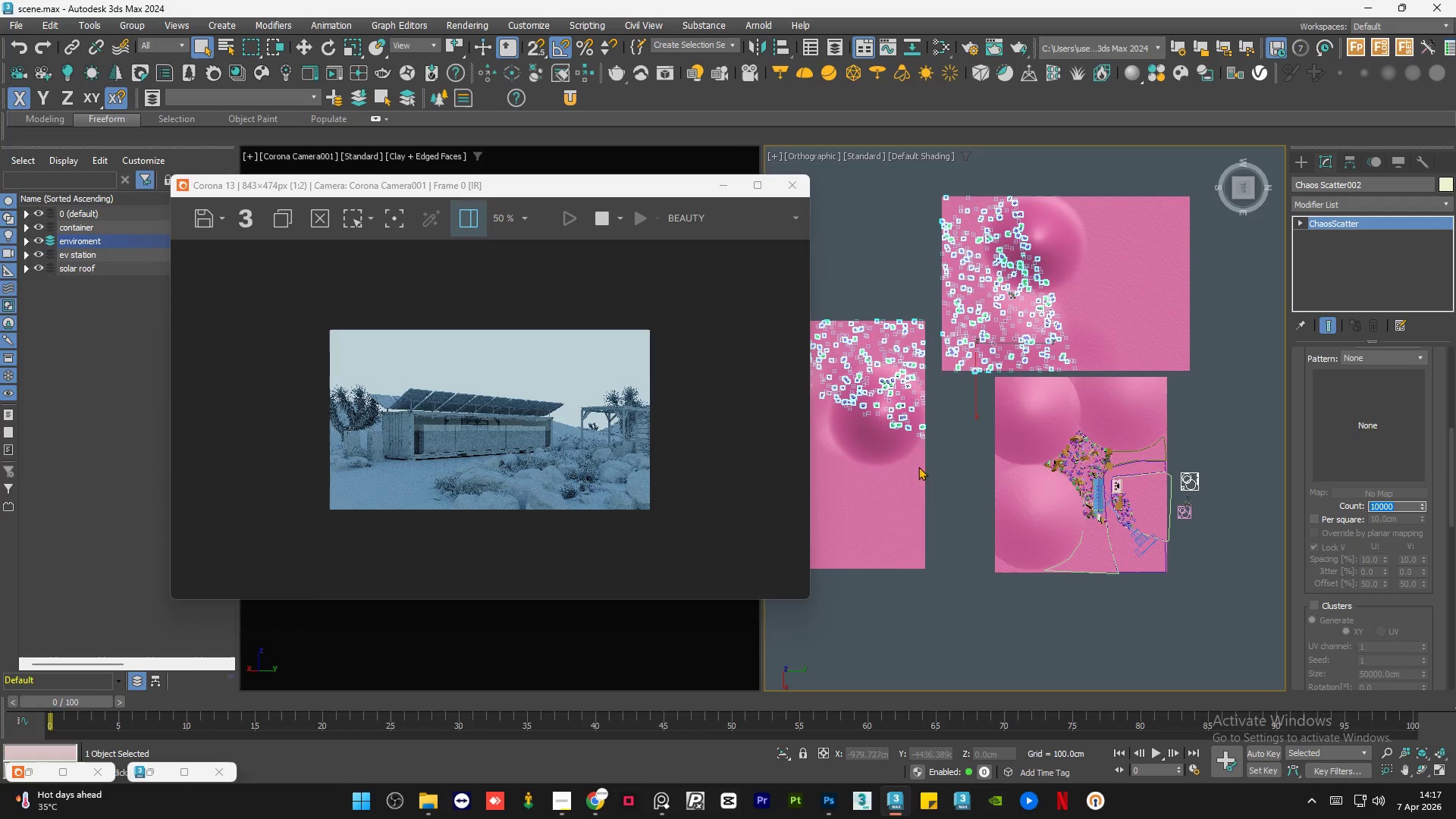 
scroll: coordinate [779, 438], scroll_direction: up, amount: 2.0
 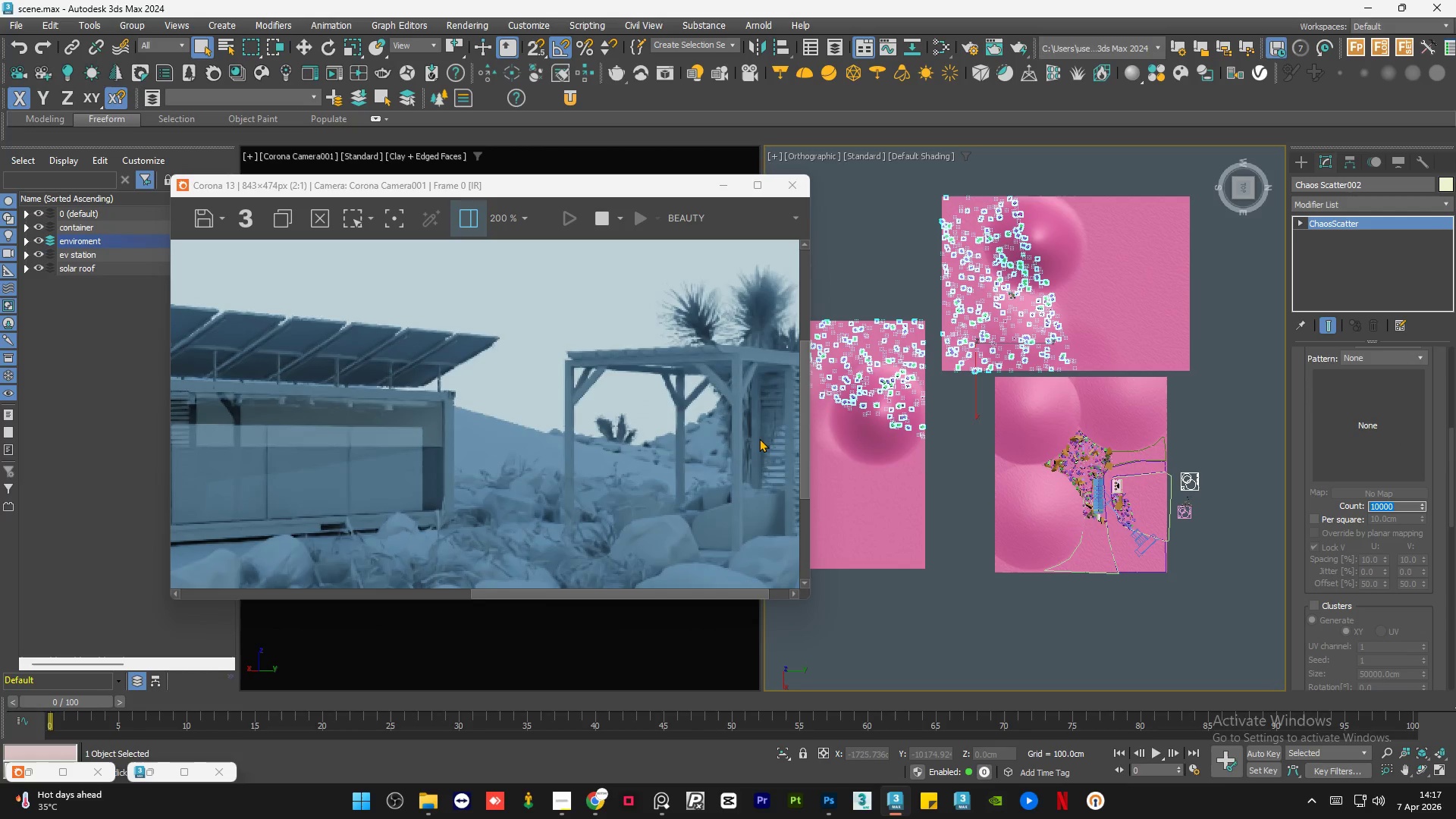 
scroll: coordinate [759, 438], scroll_direction: down, amount: 2.0
 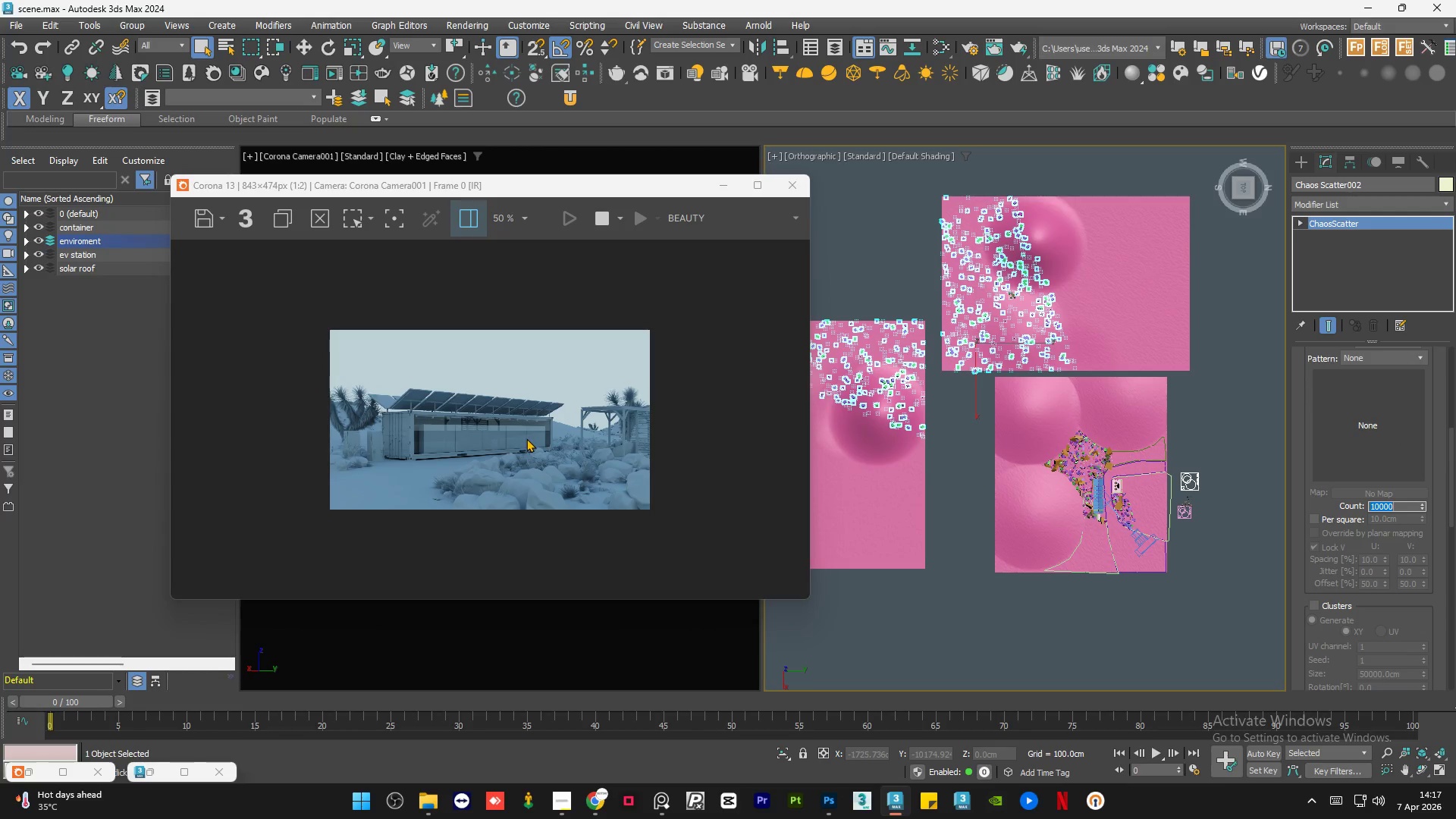 
scroll: coordinate [347, 418], scroll_direction: up, amount: 1.0
 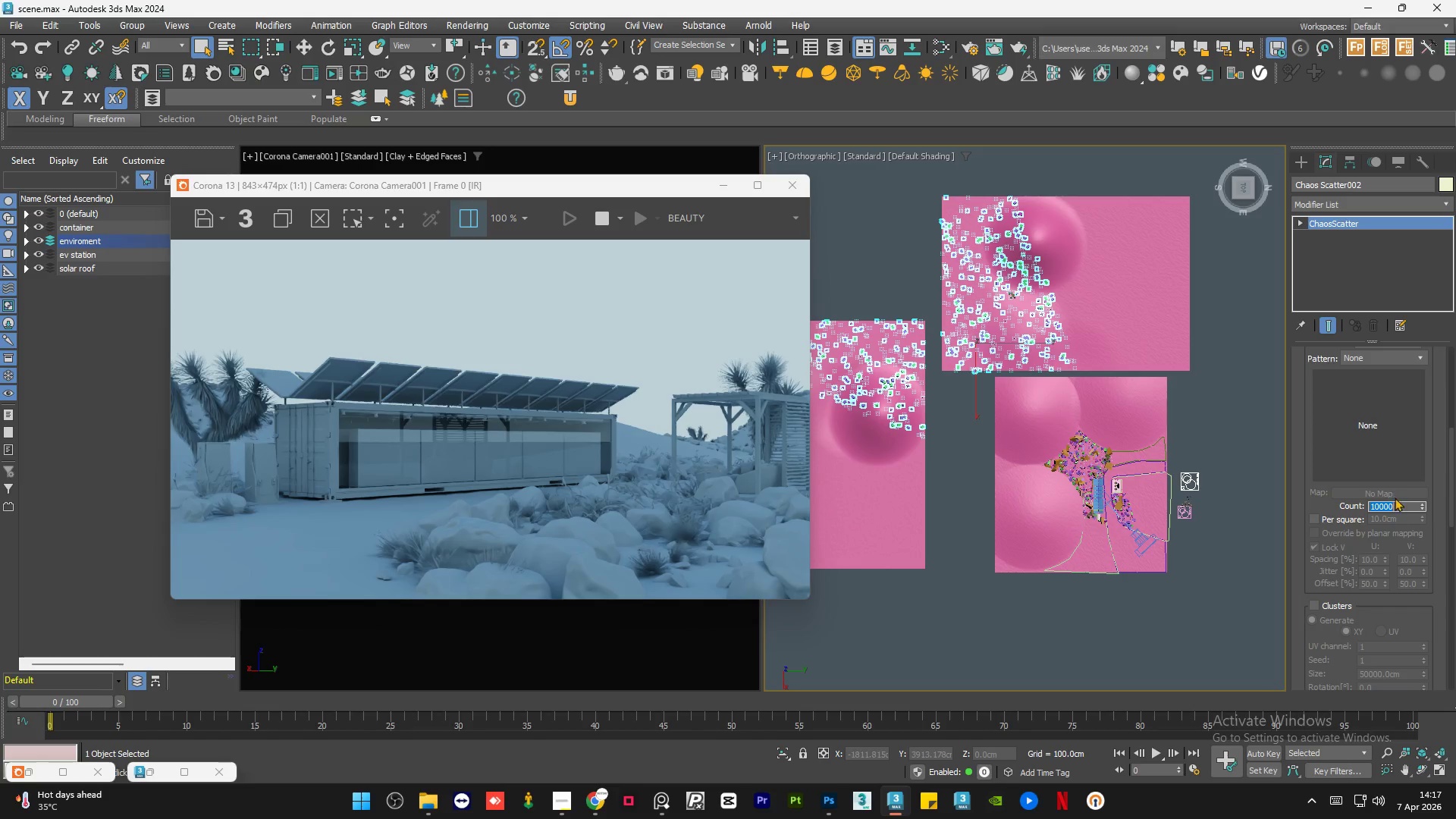 
left_click([1395, 506])
 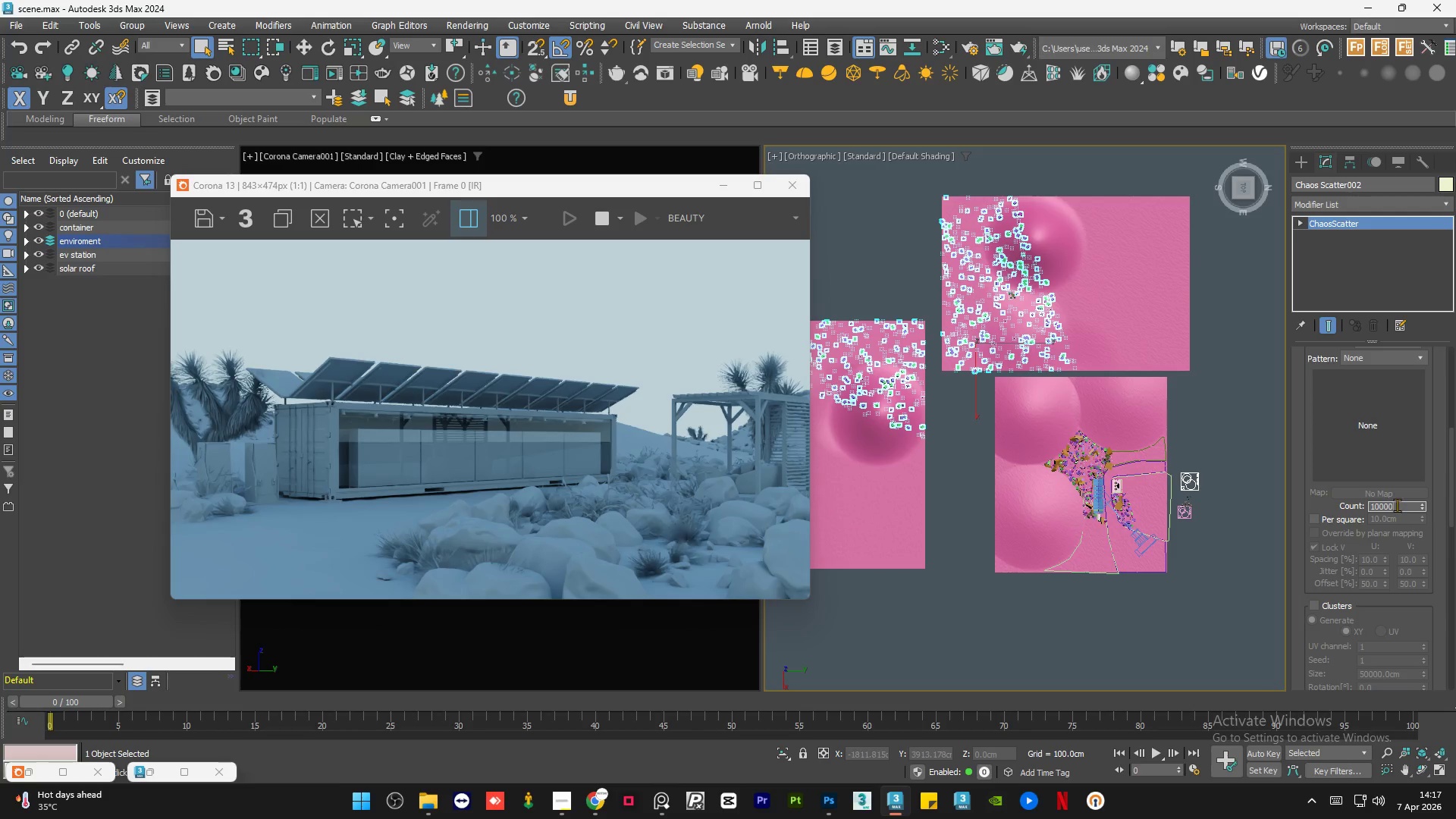 
key(Numpad0)
 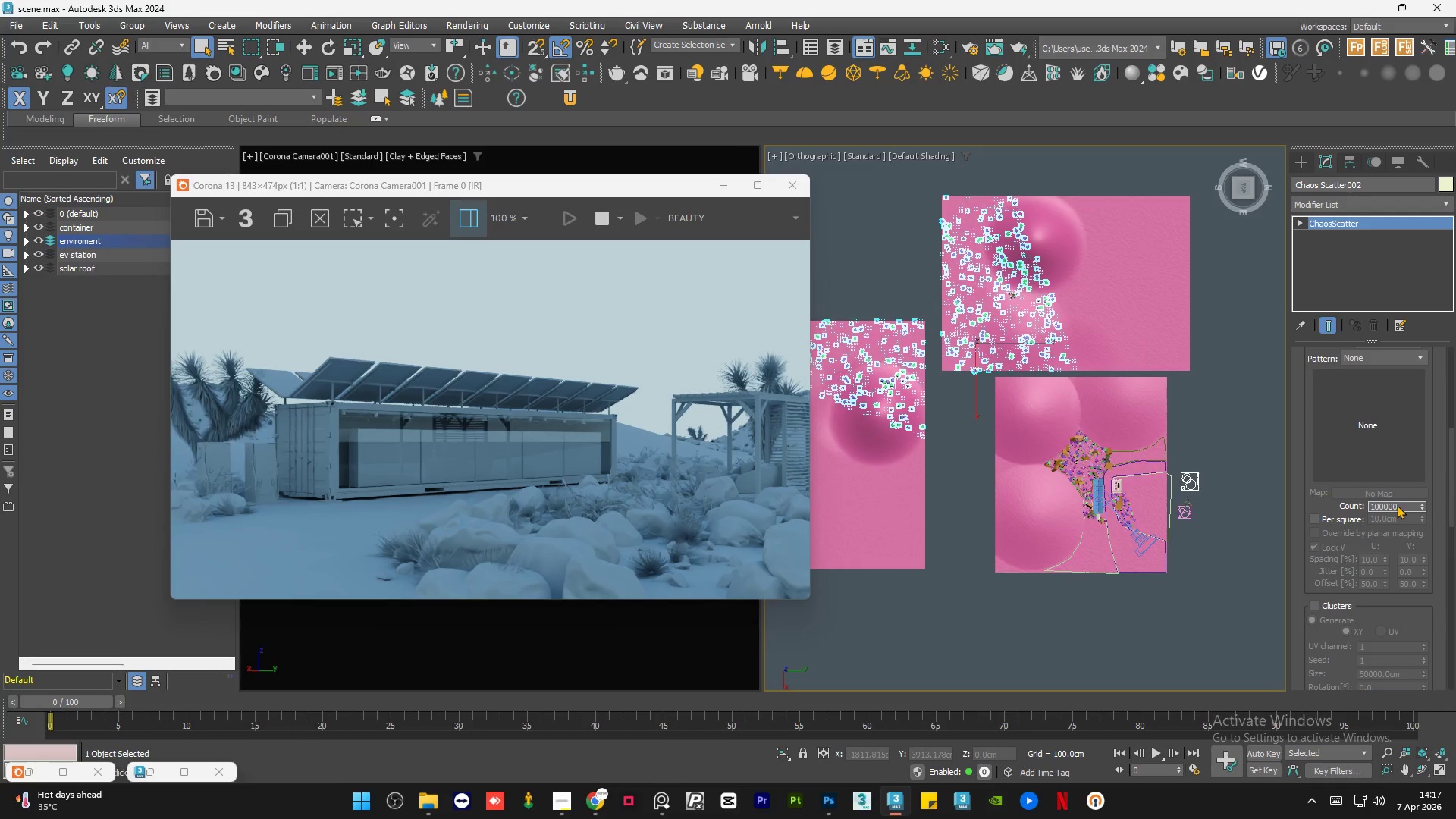 
key(NumpadEnter)
 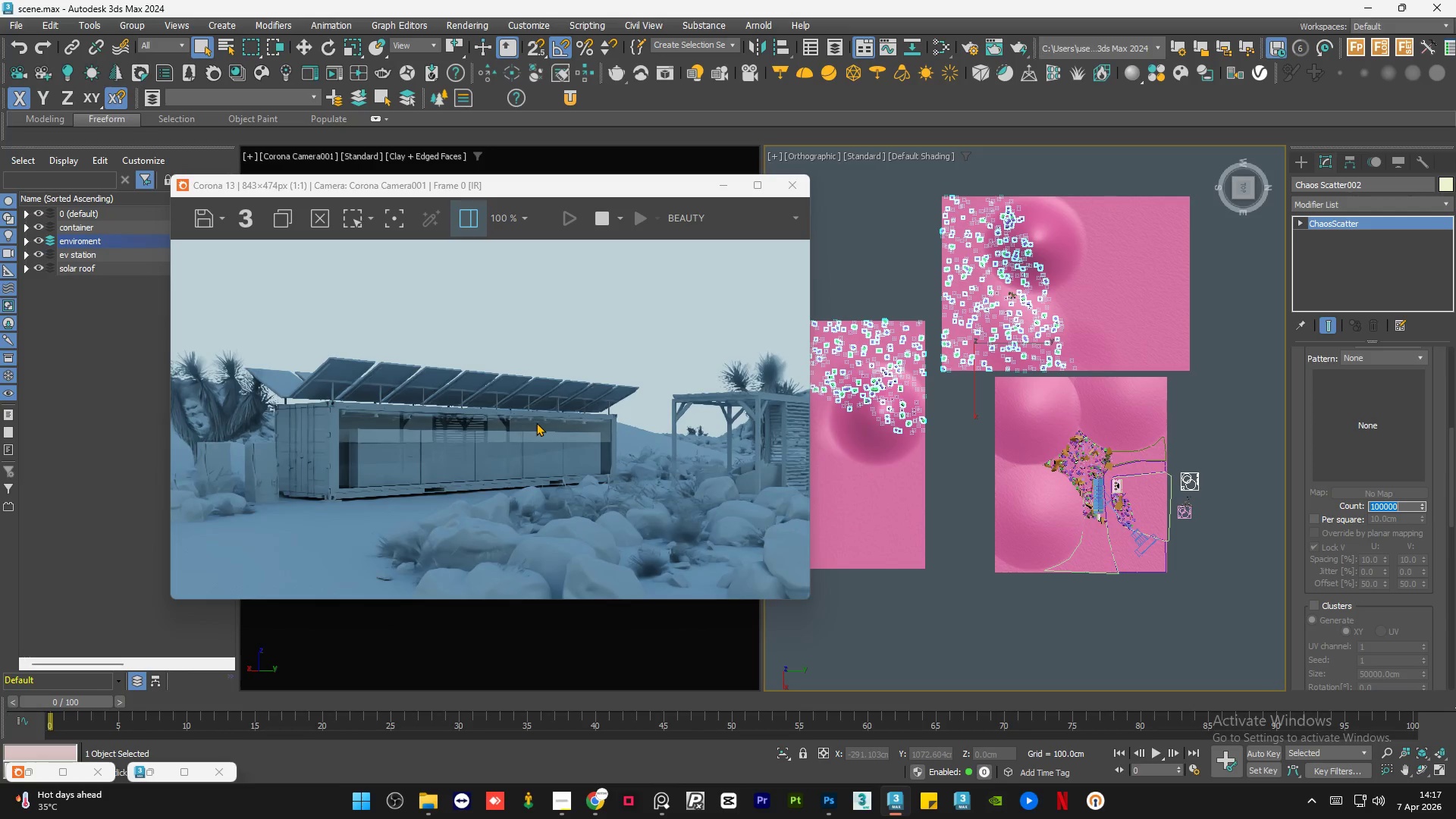 
scroll: coordinate [727, 435], scroll_direction: up, amount: 2.0
 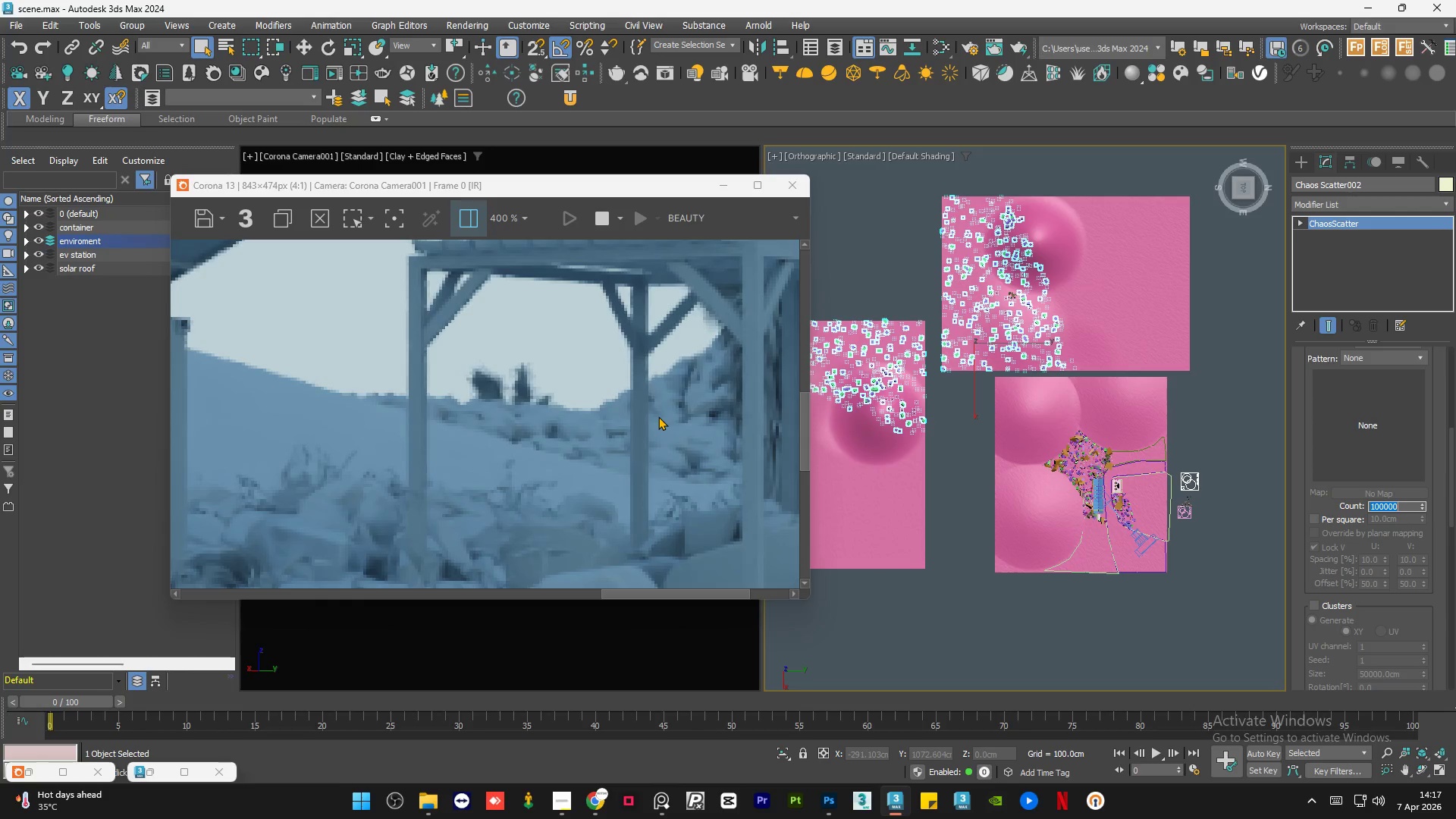 
scroll: coordinate [658, 416], scroll_direction: down, amount: 1.0
 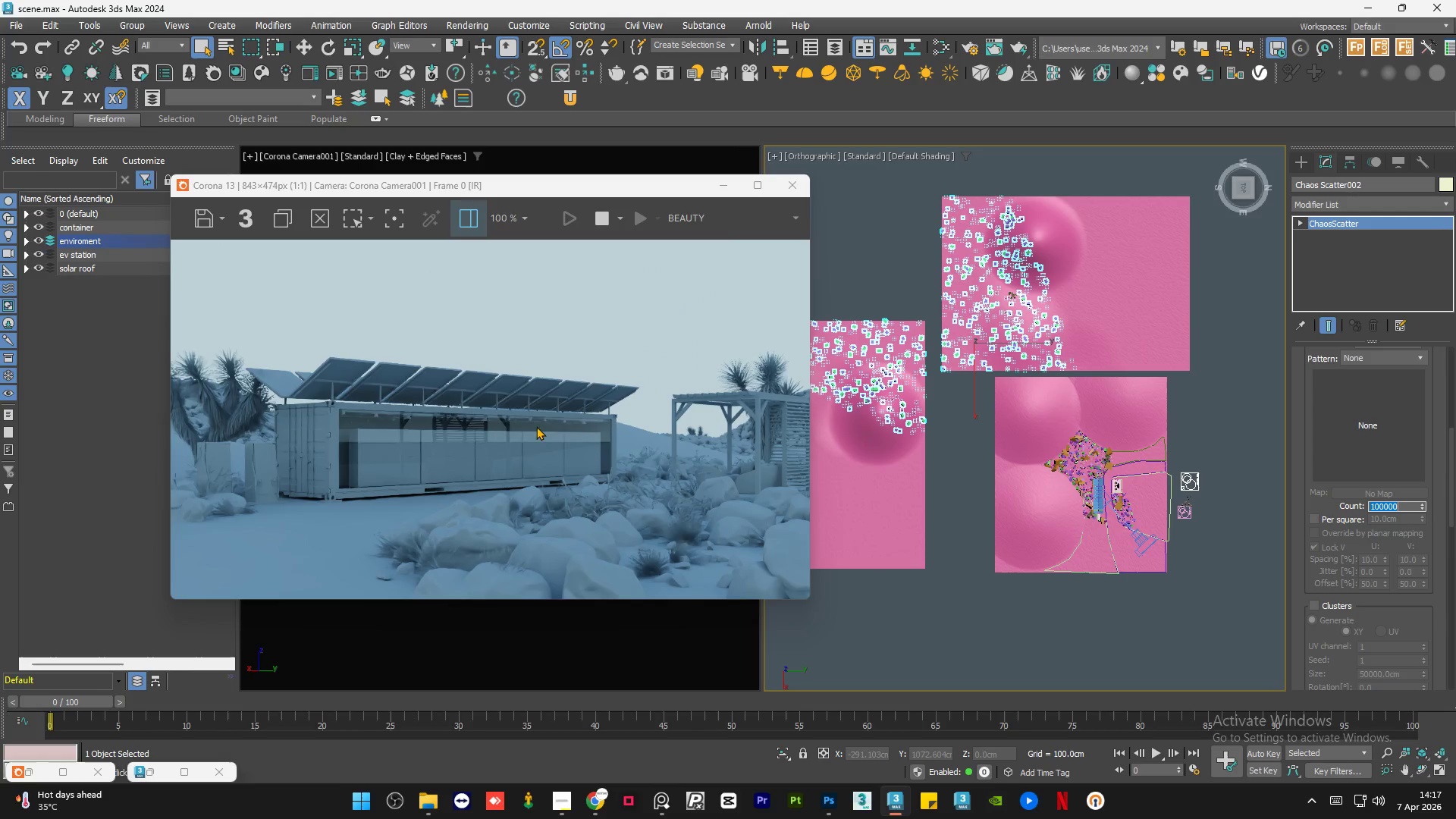 
scroll: coordinate [180, 435], scroll_direction: none, amount: 0.0
 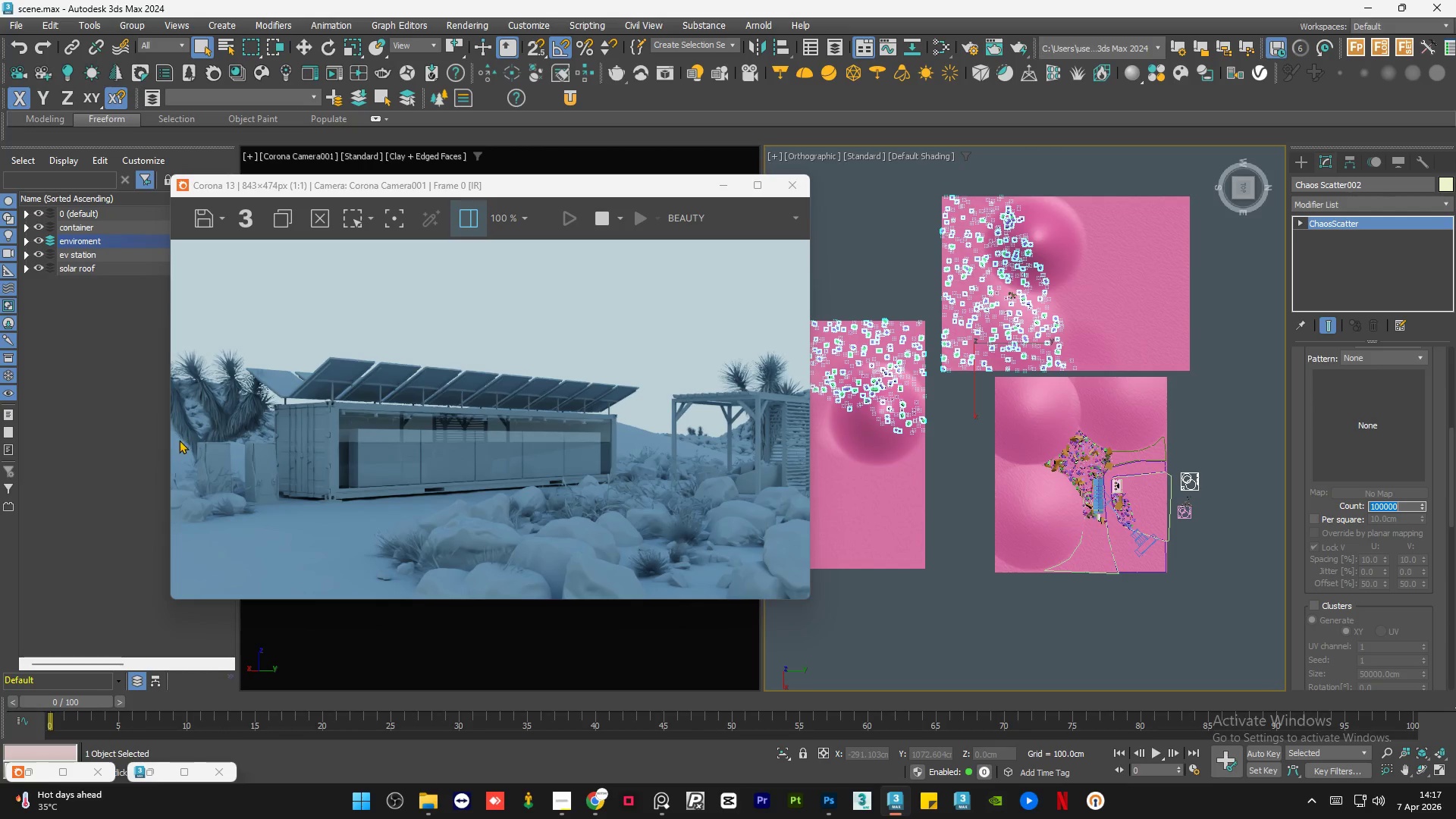 
scroll: coordinate [197, 442], scroll_direction: up, amount: 2.0
 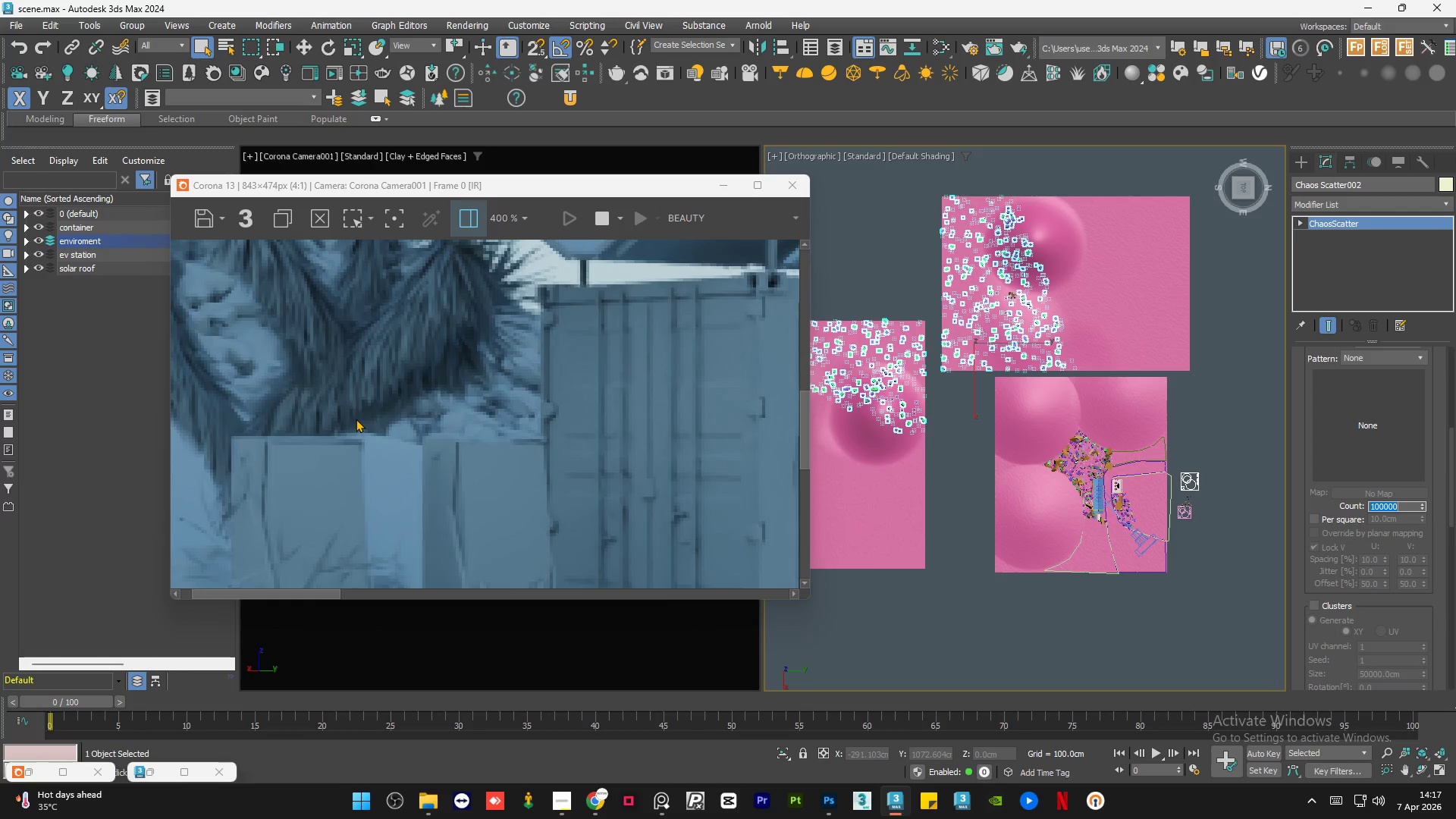 
scroll: coordinate [356, 419], scroll_direction: down, amount: 2.0
 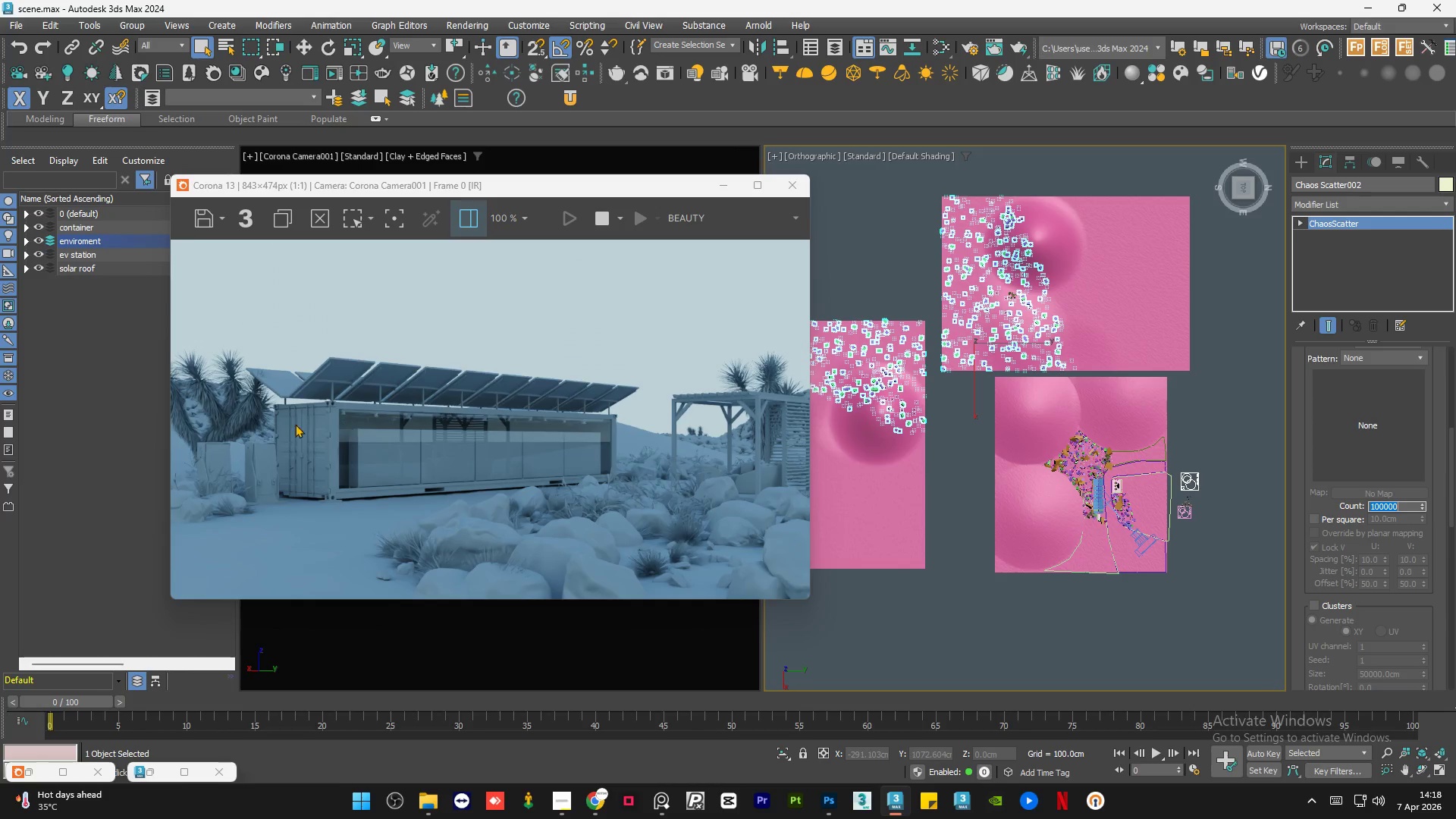 
scroll: coordinate [192, 451], scroll_direction: up, amount: 2.0
 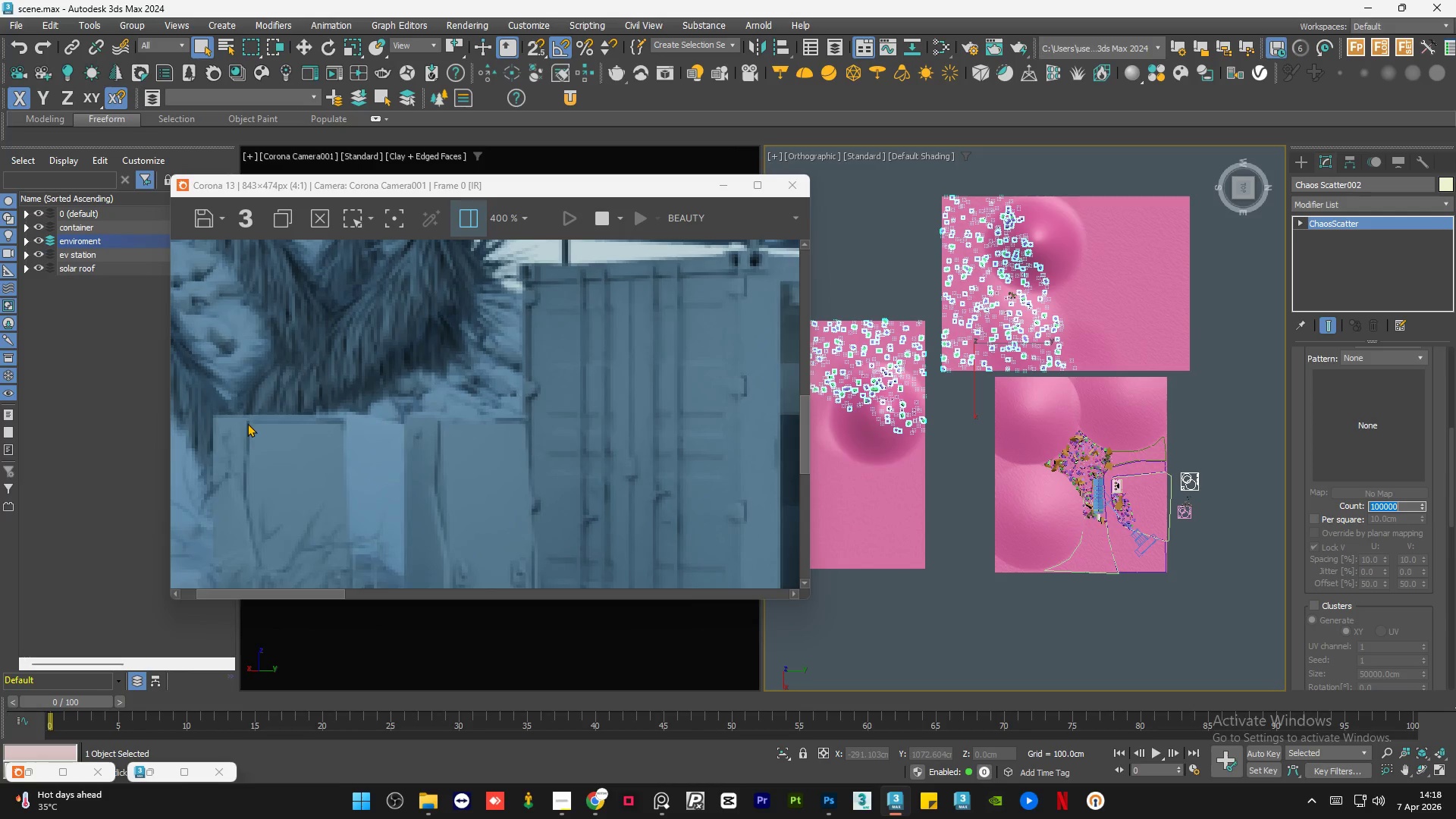 
scroll: coordinate [247, 423], scroll_direction: down, amount: 2.0
 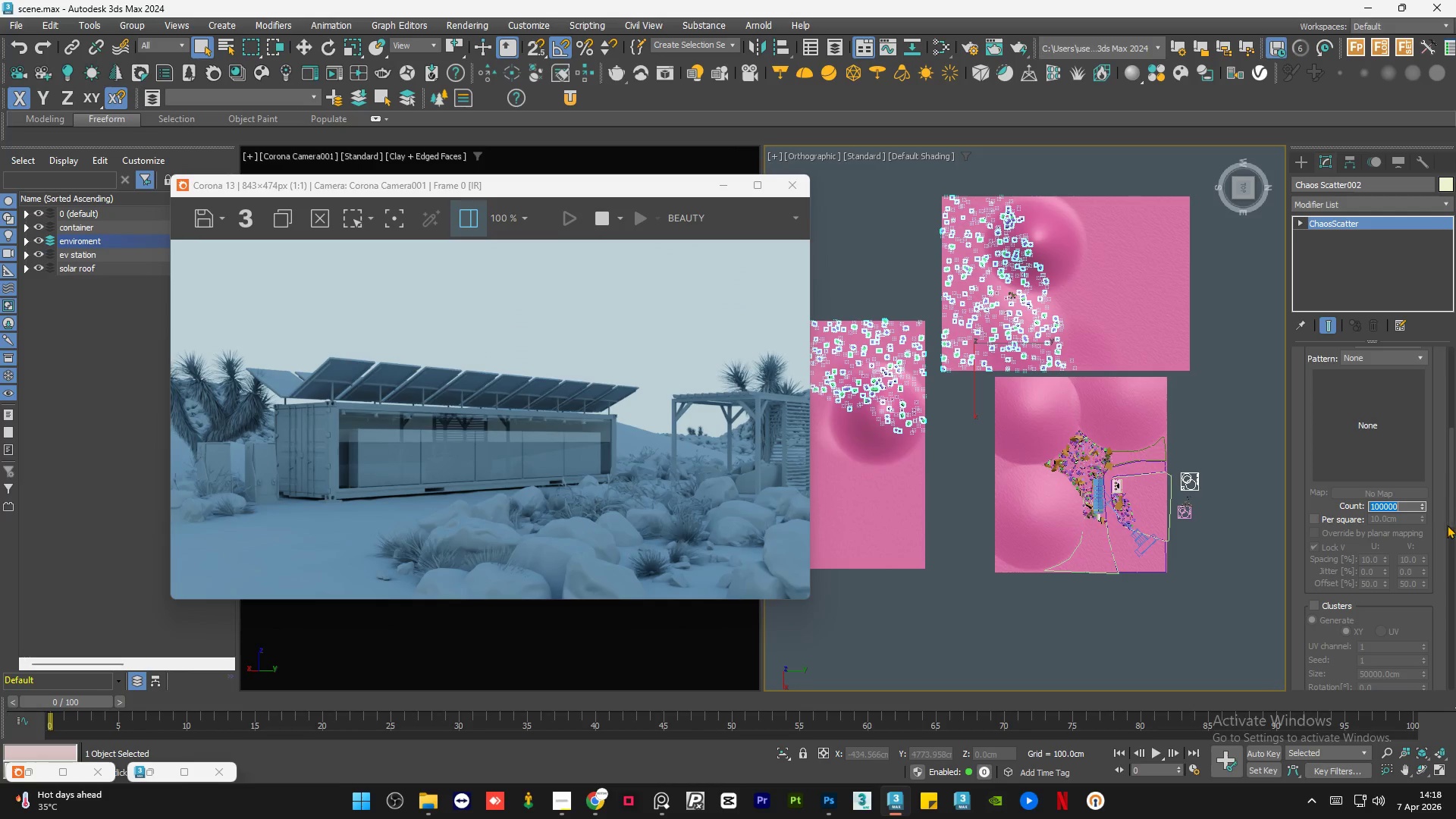 
left_click([1439, 513])
 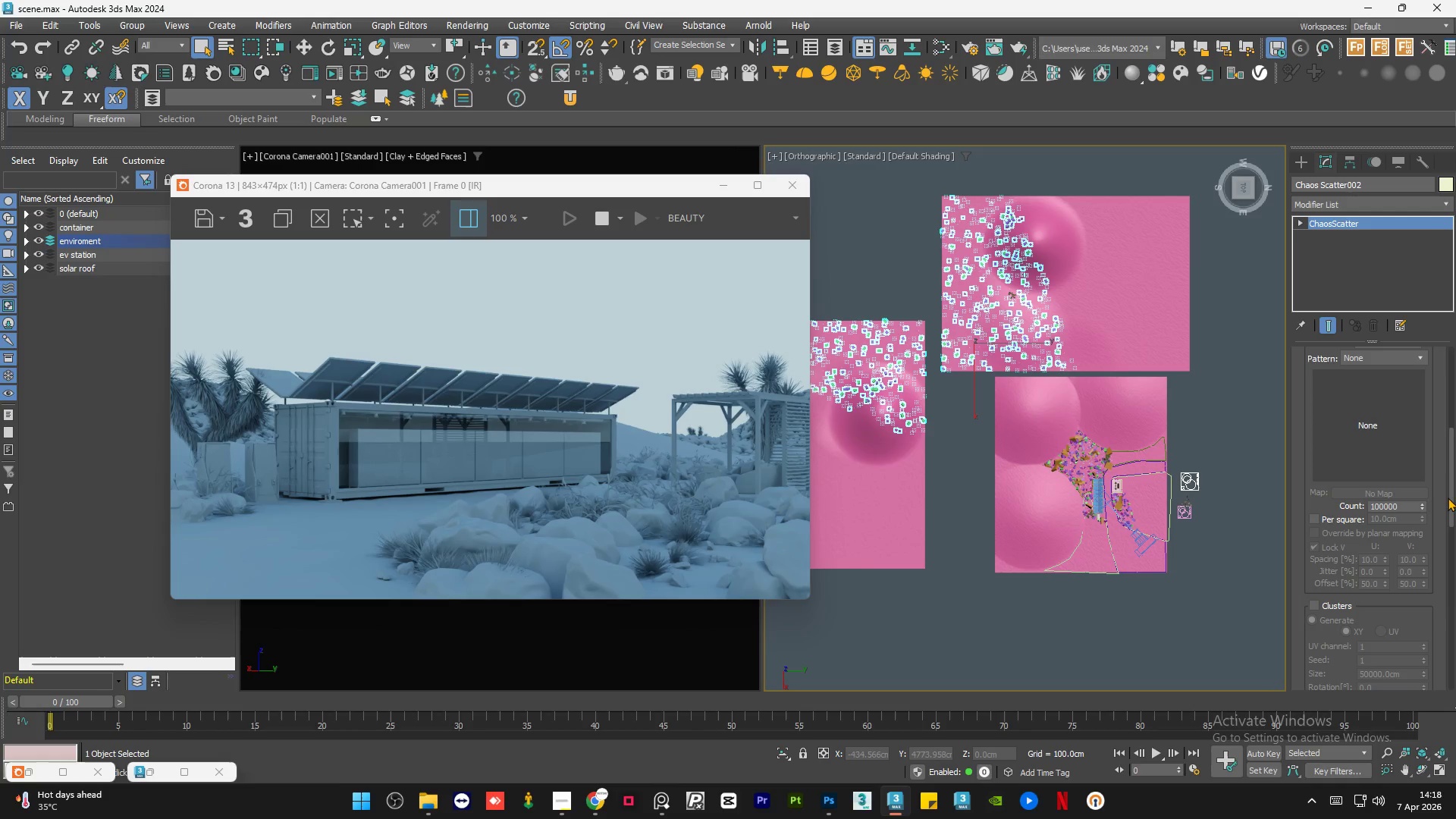 
left_click_drag(start_coordinate=[1451, 496], to_coordinate=[1455, 678])
 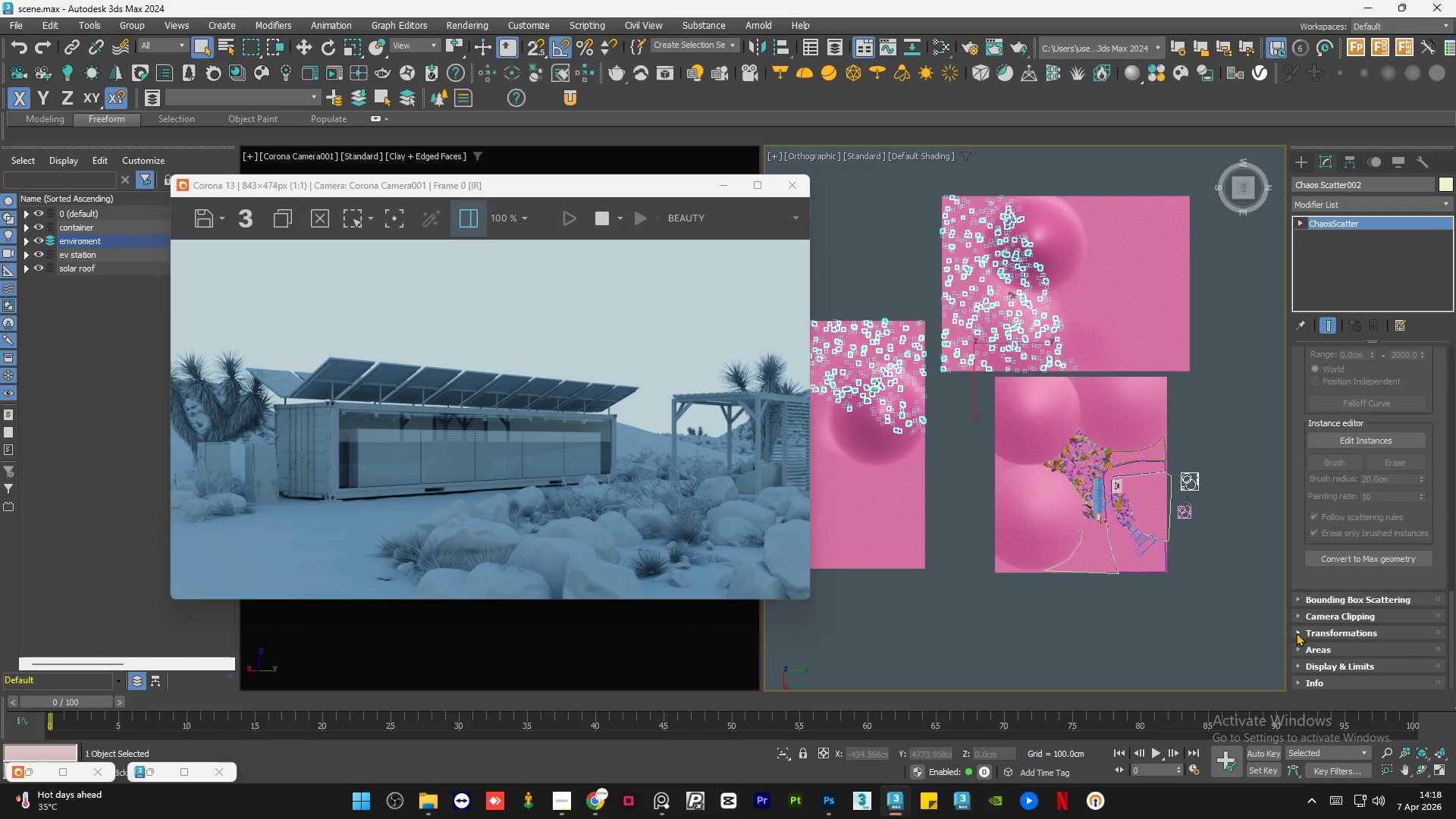 
left_click([1297, 631])
 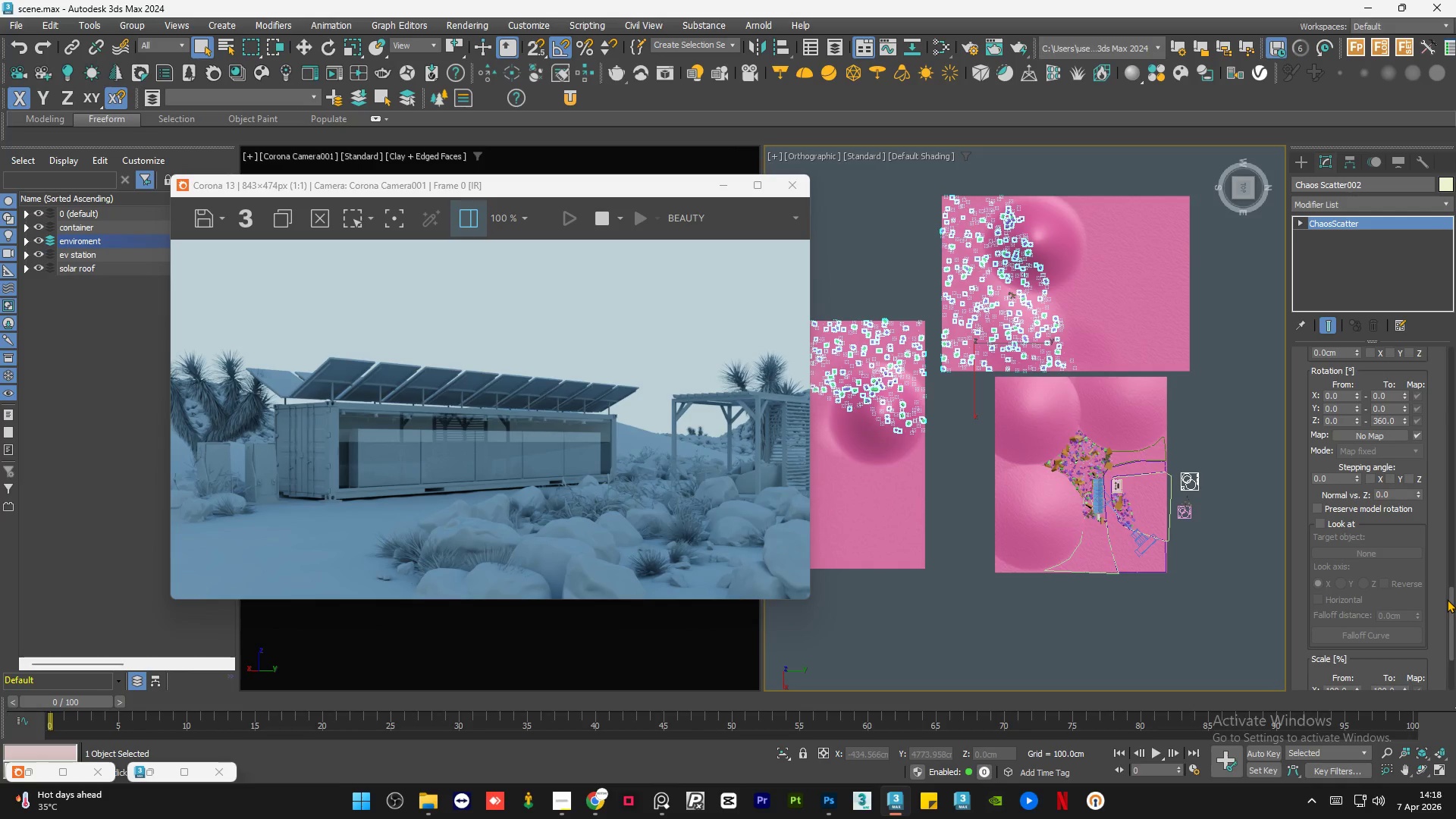 
left_click_drag(start_coordinate=[1449, 603], to_coordinate=[1453, 594])
 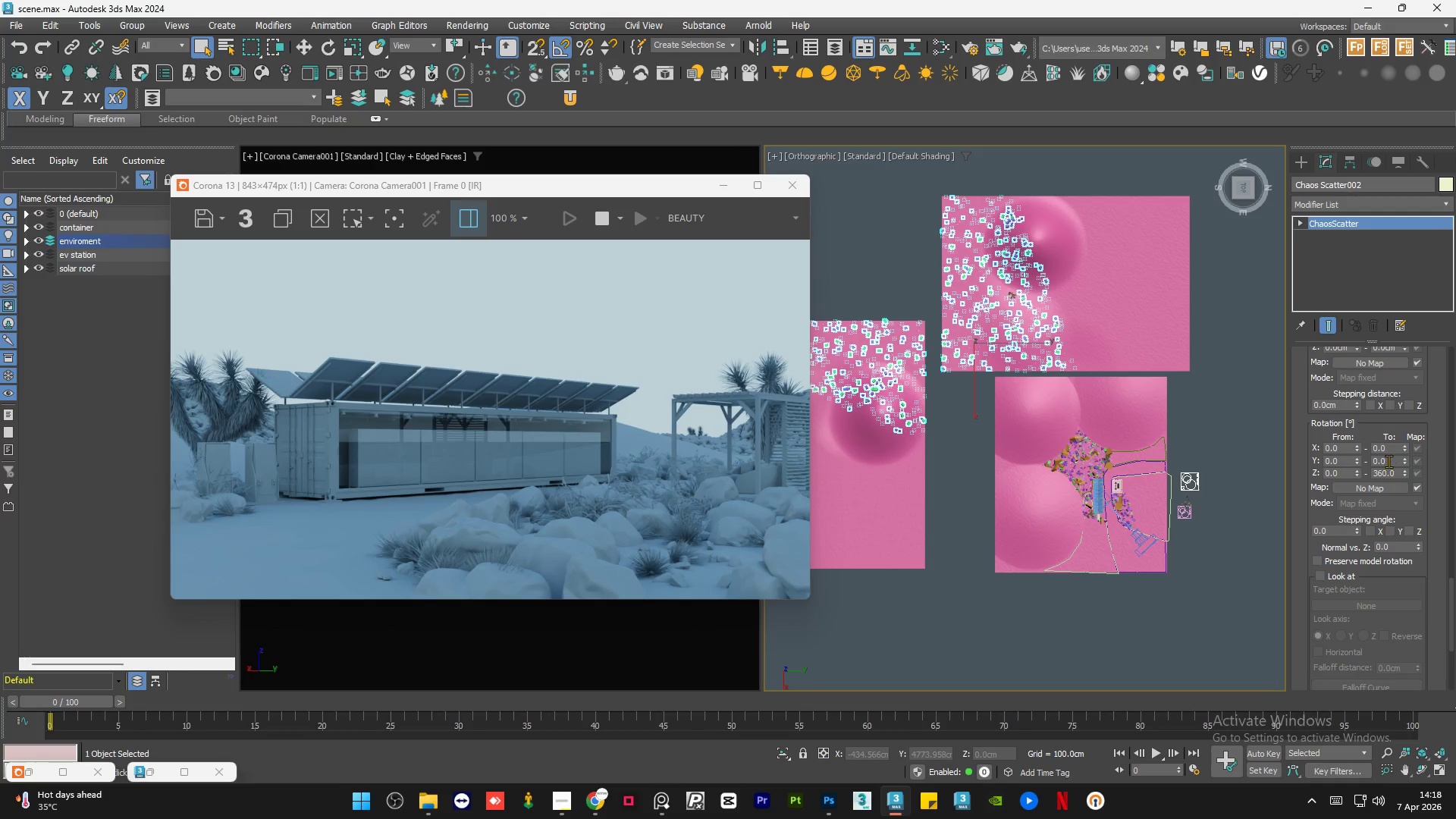 
double_click([1389, 461])
 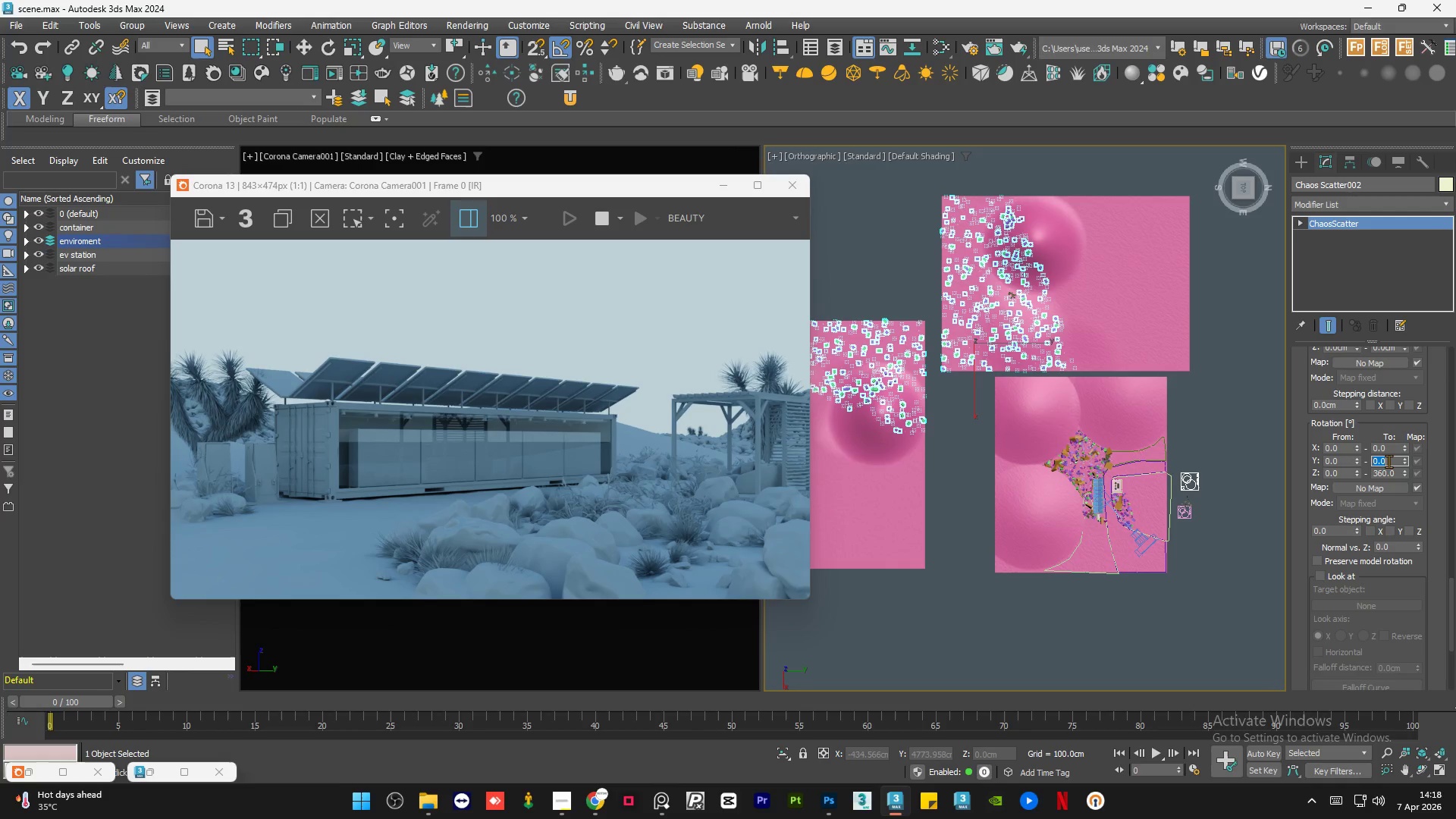 
key(Numpad3)
 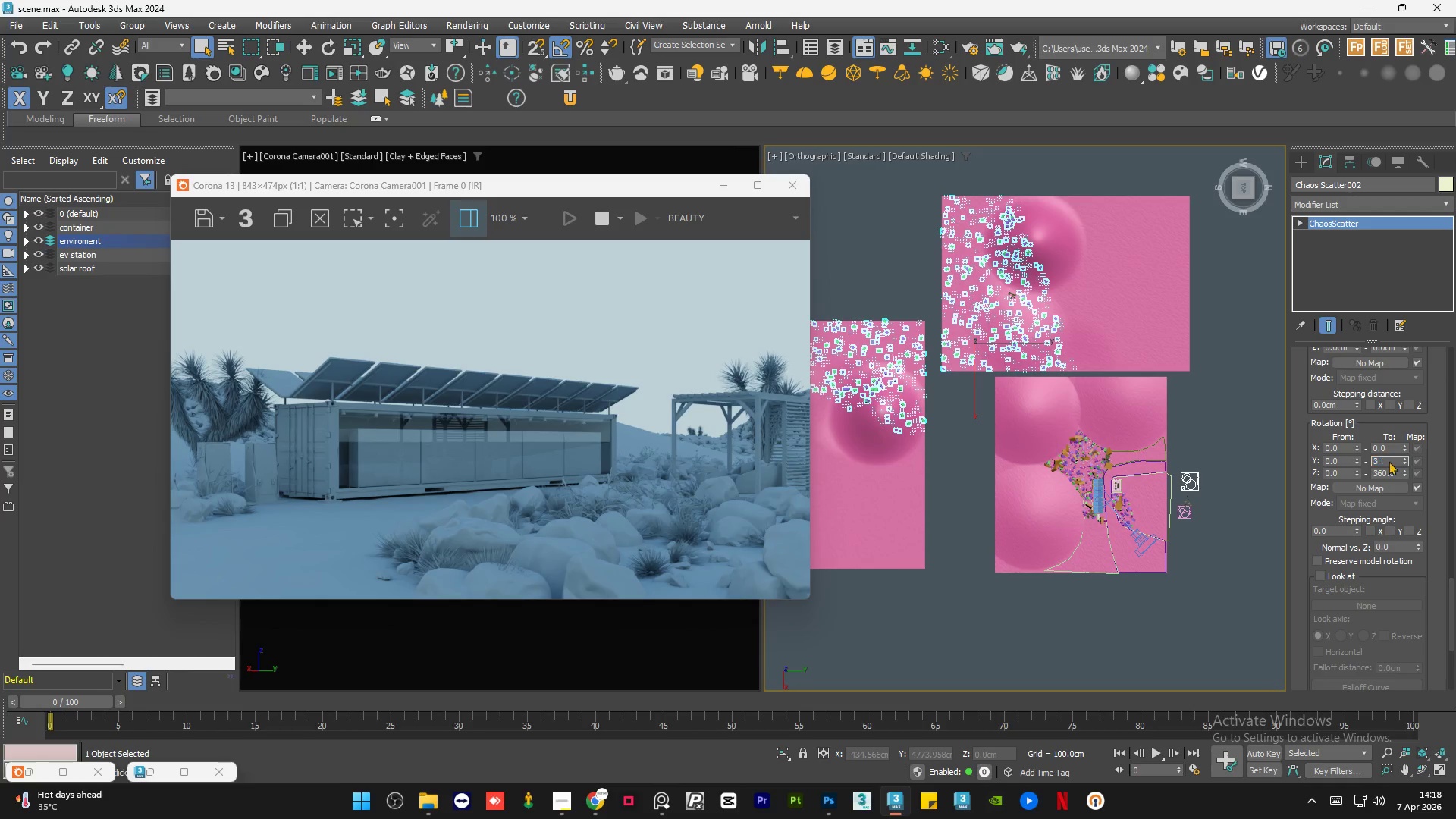 
key(Numpad6)
 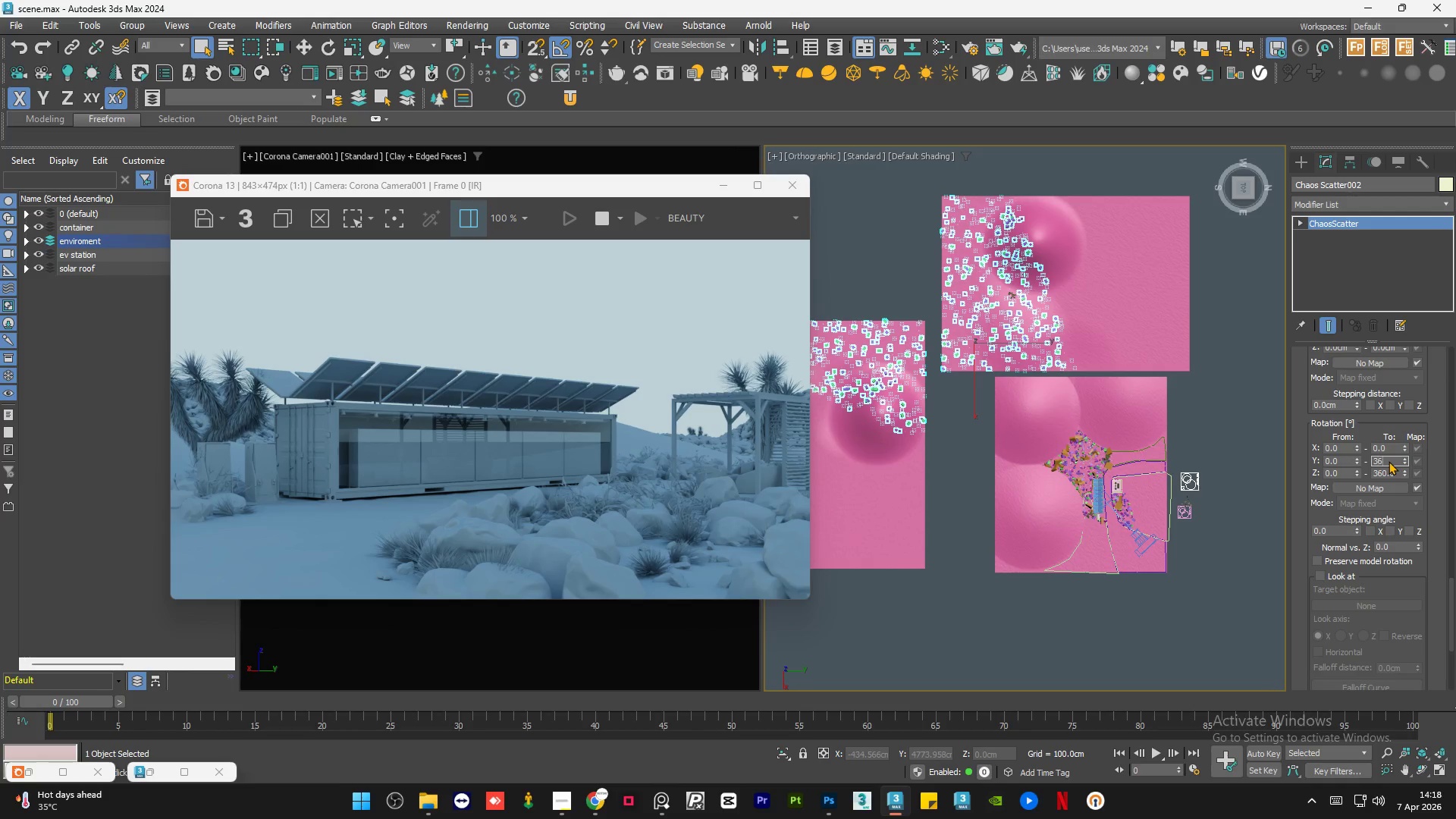 
key(Numpad0)
 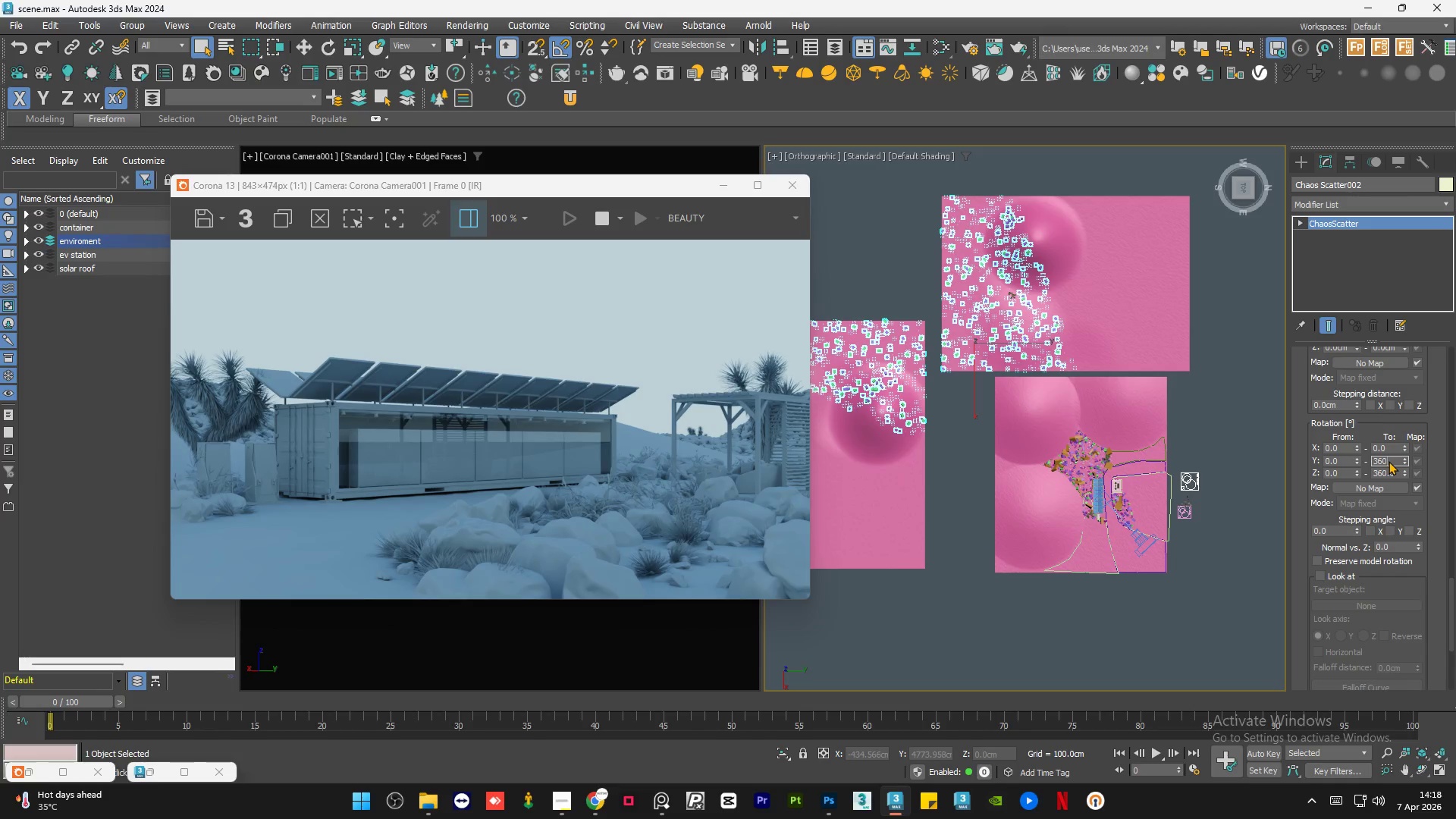 
key(NumpadEnter)
 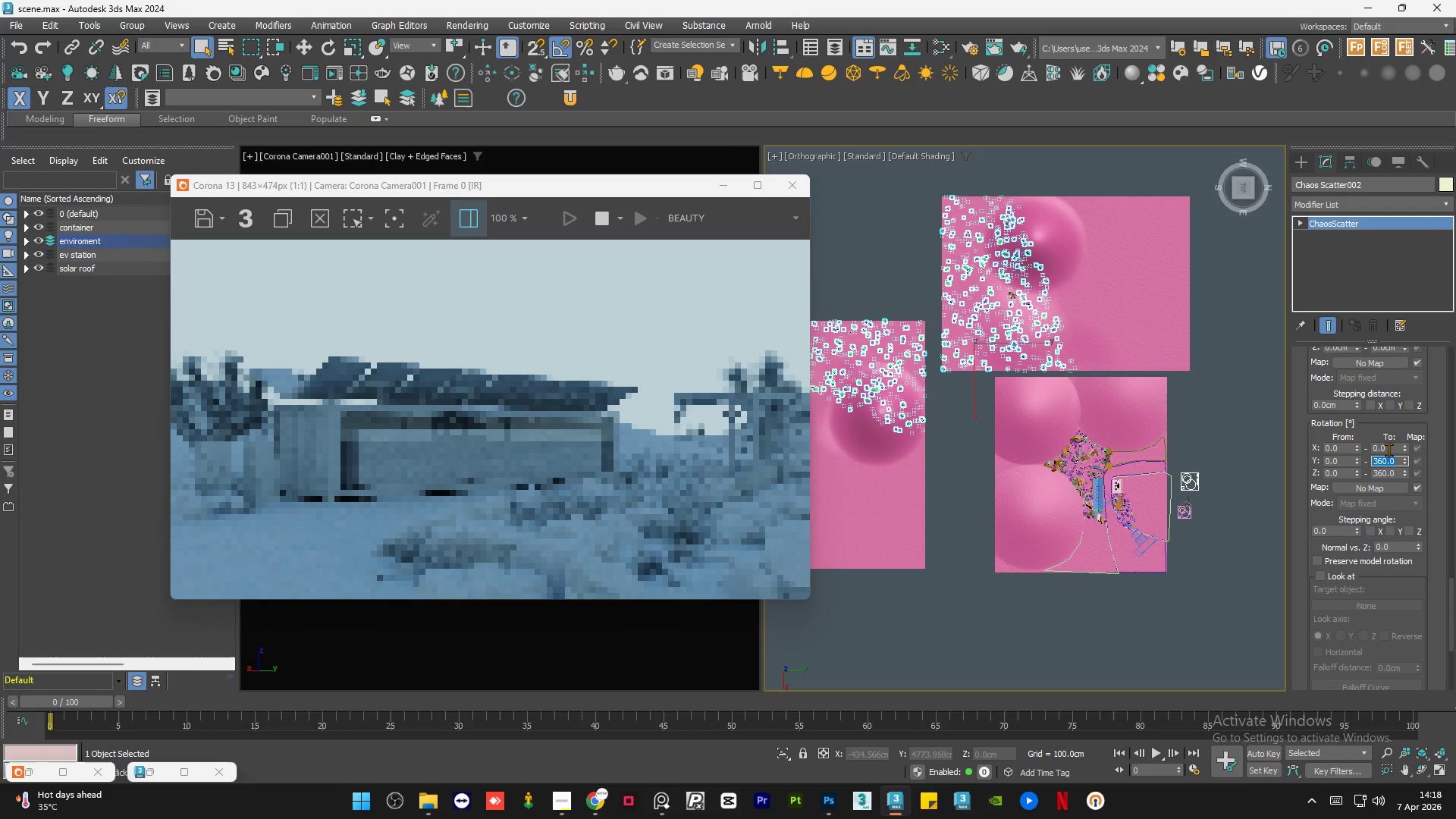 
double_click([1389, 450])
 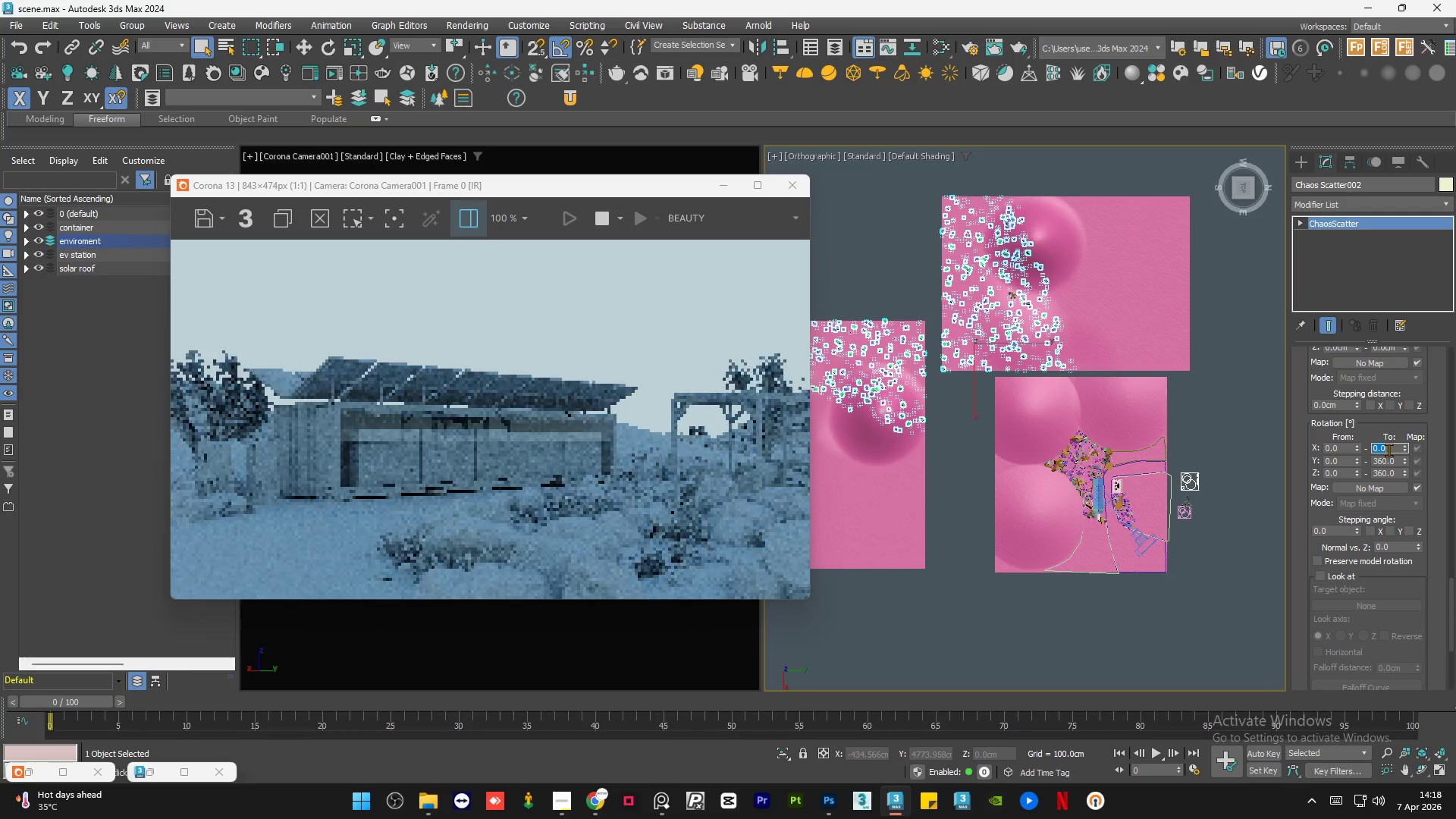 
key(Numpad3)
 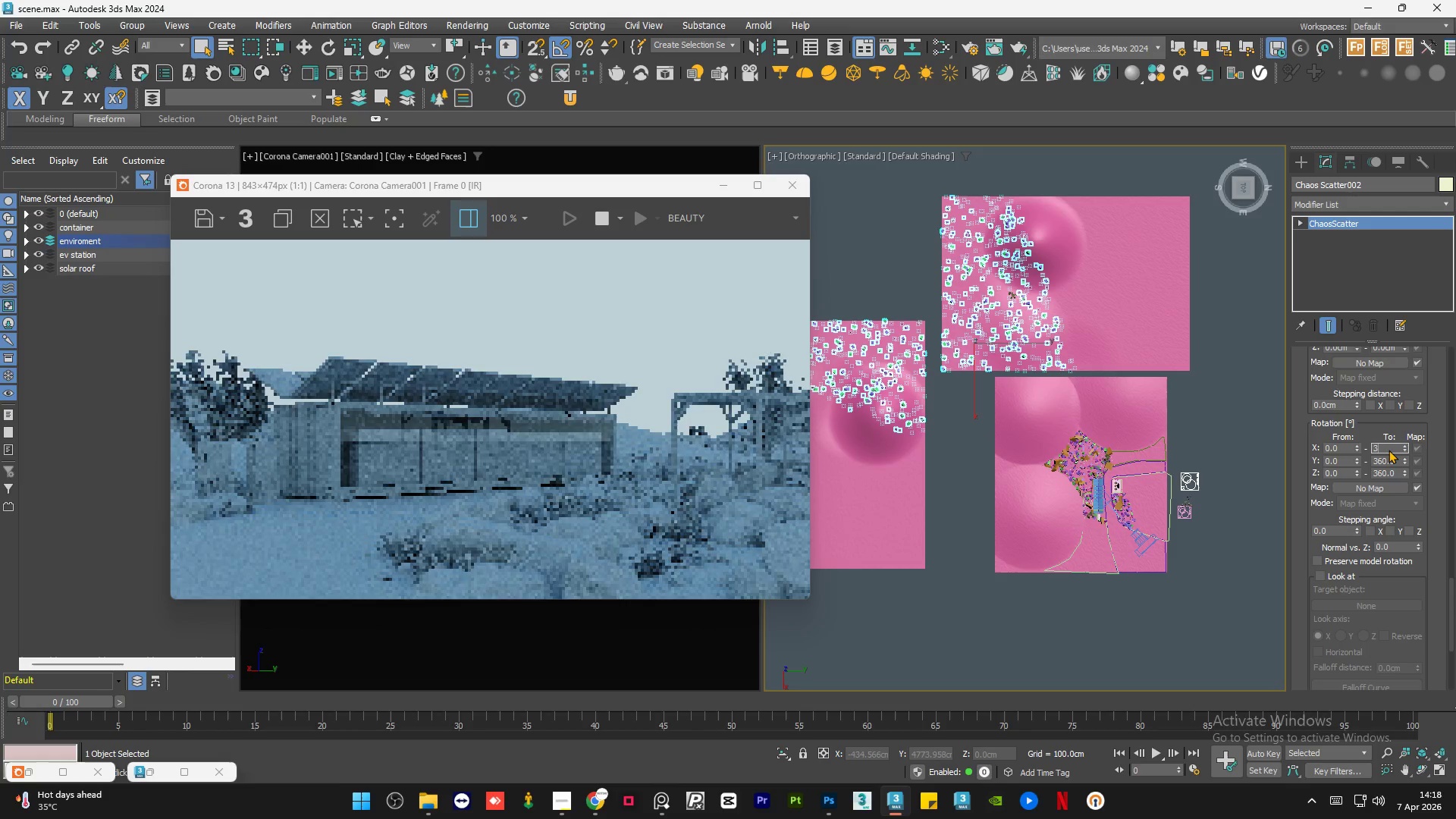 
key(Numpad6)
 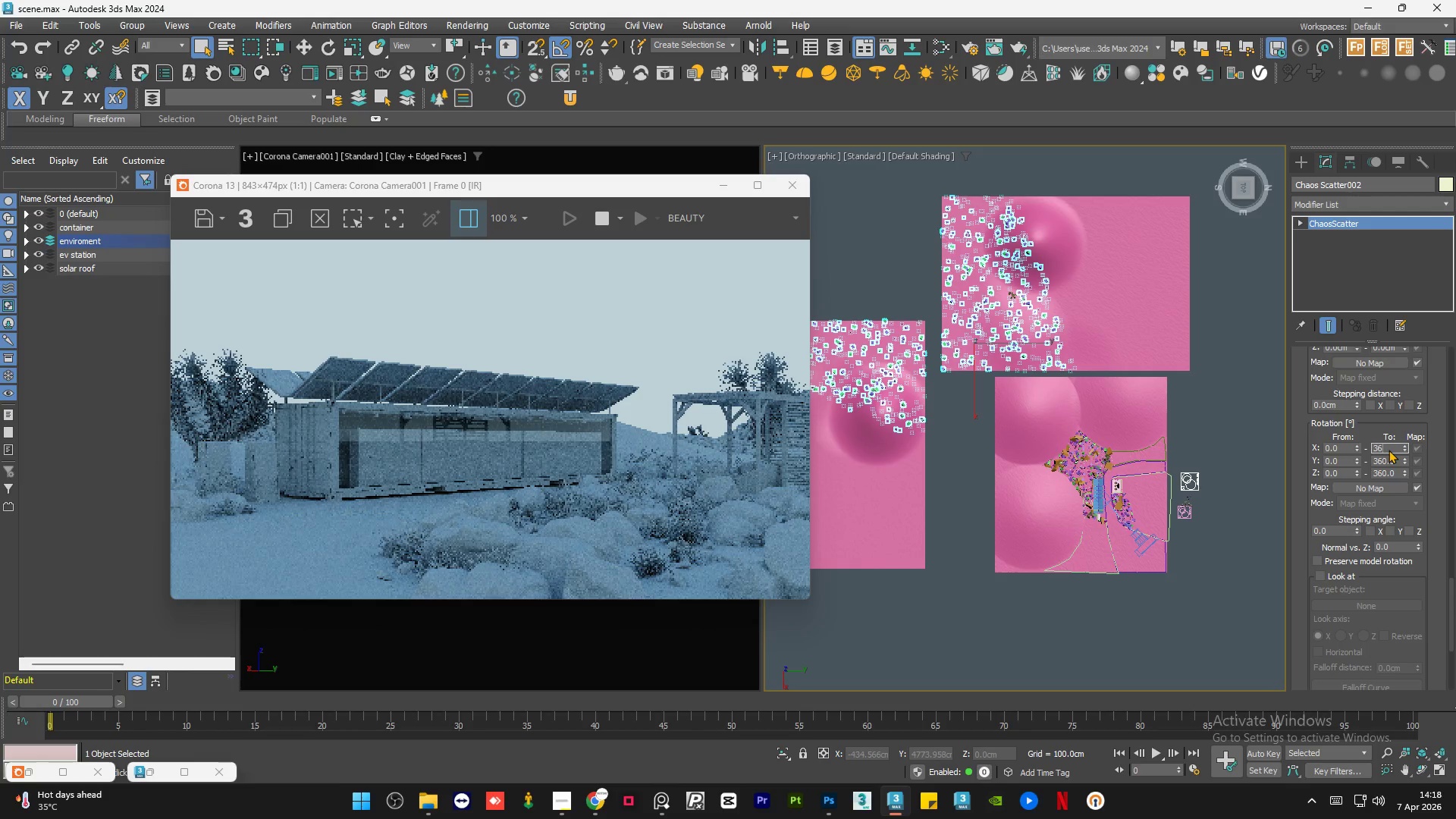 
key(Numpad0)
 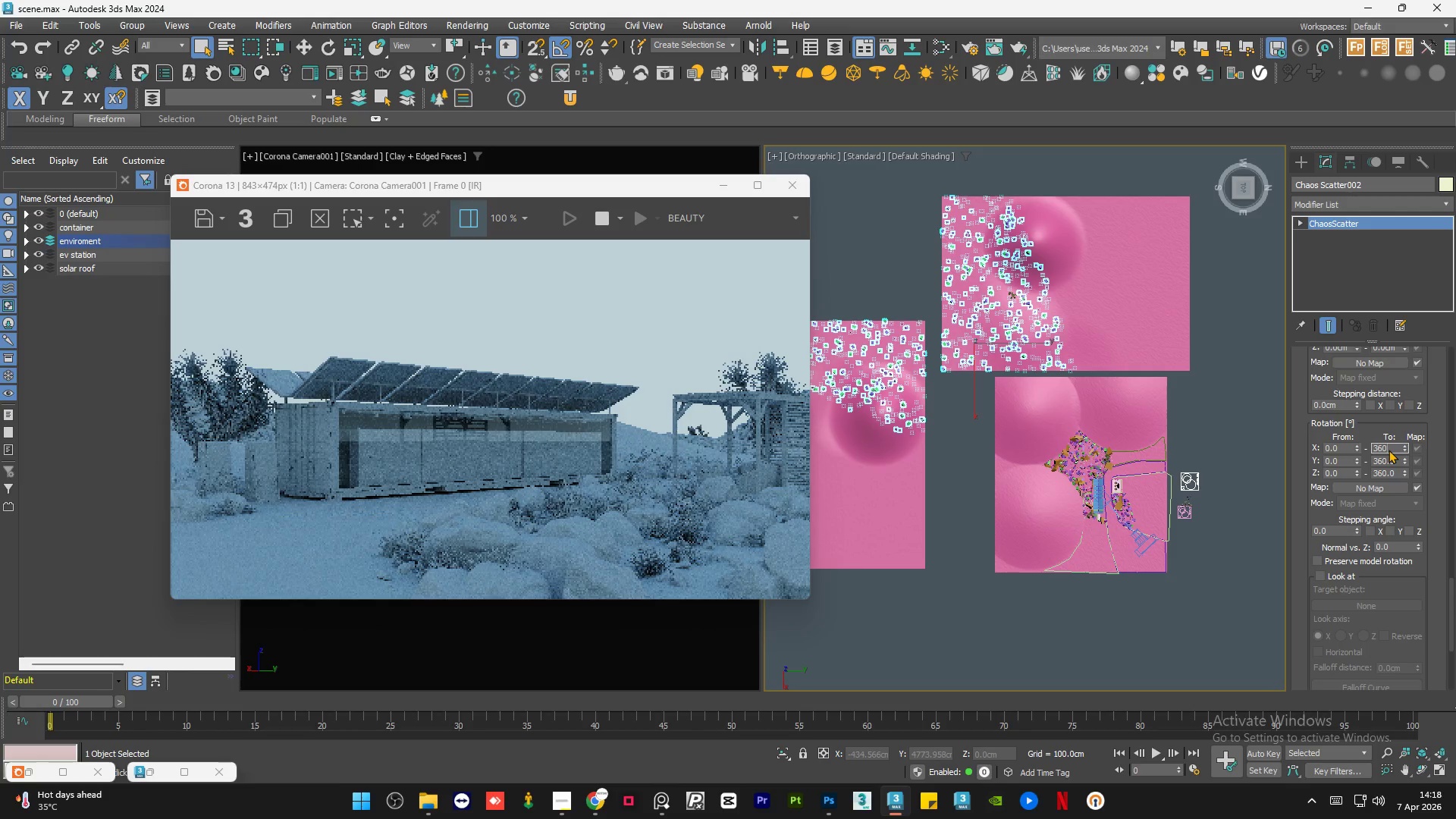 
key(NumpadEnter)
 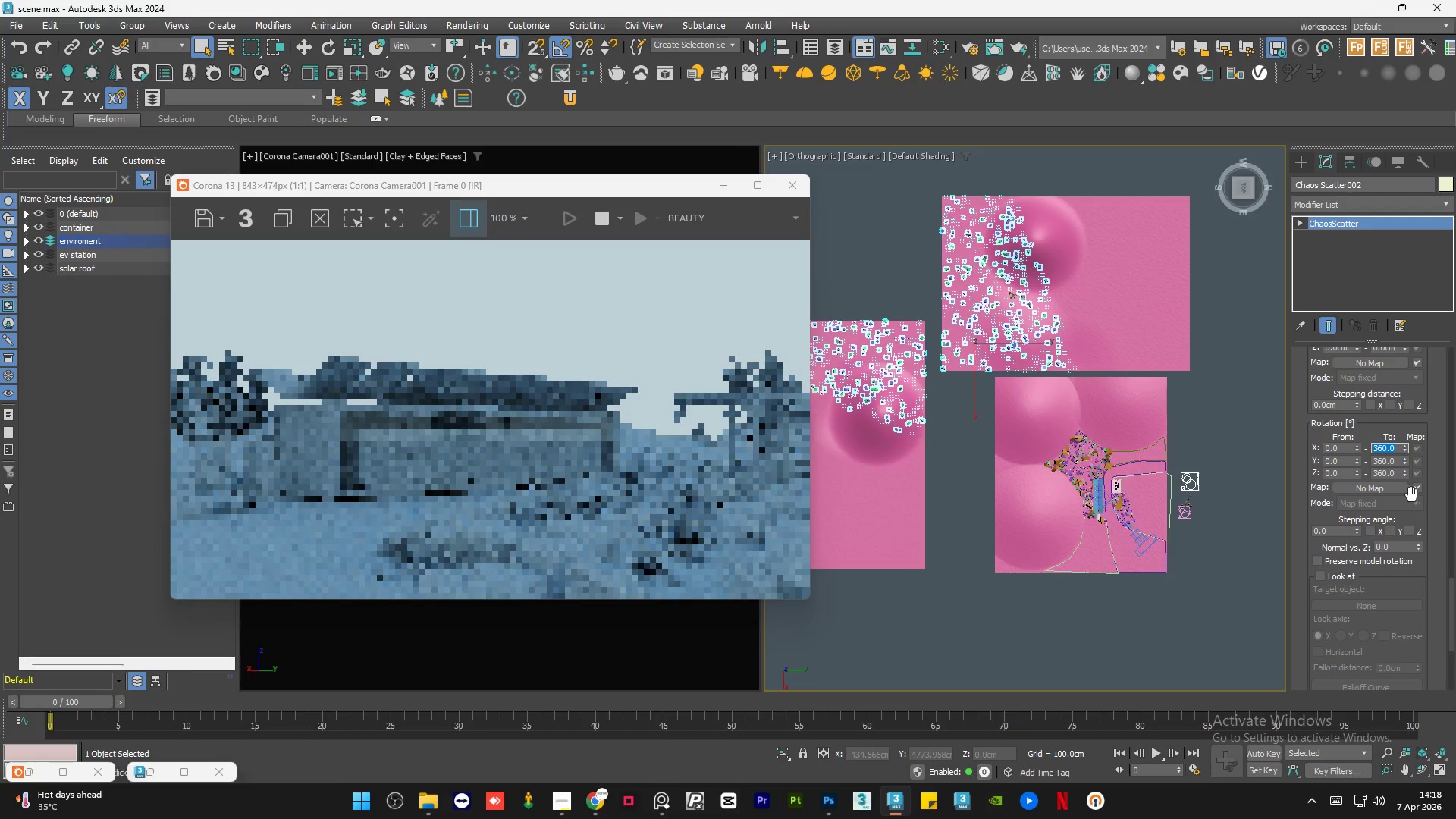 
left_click([1416, 491])
 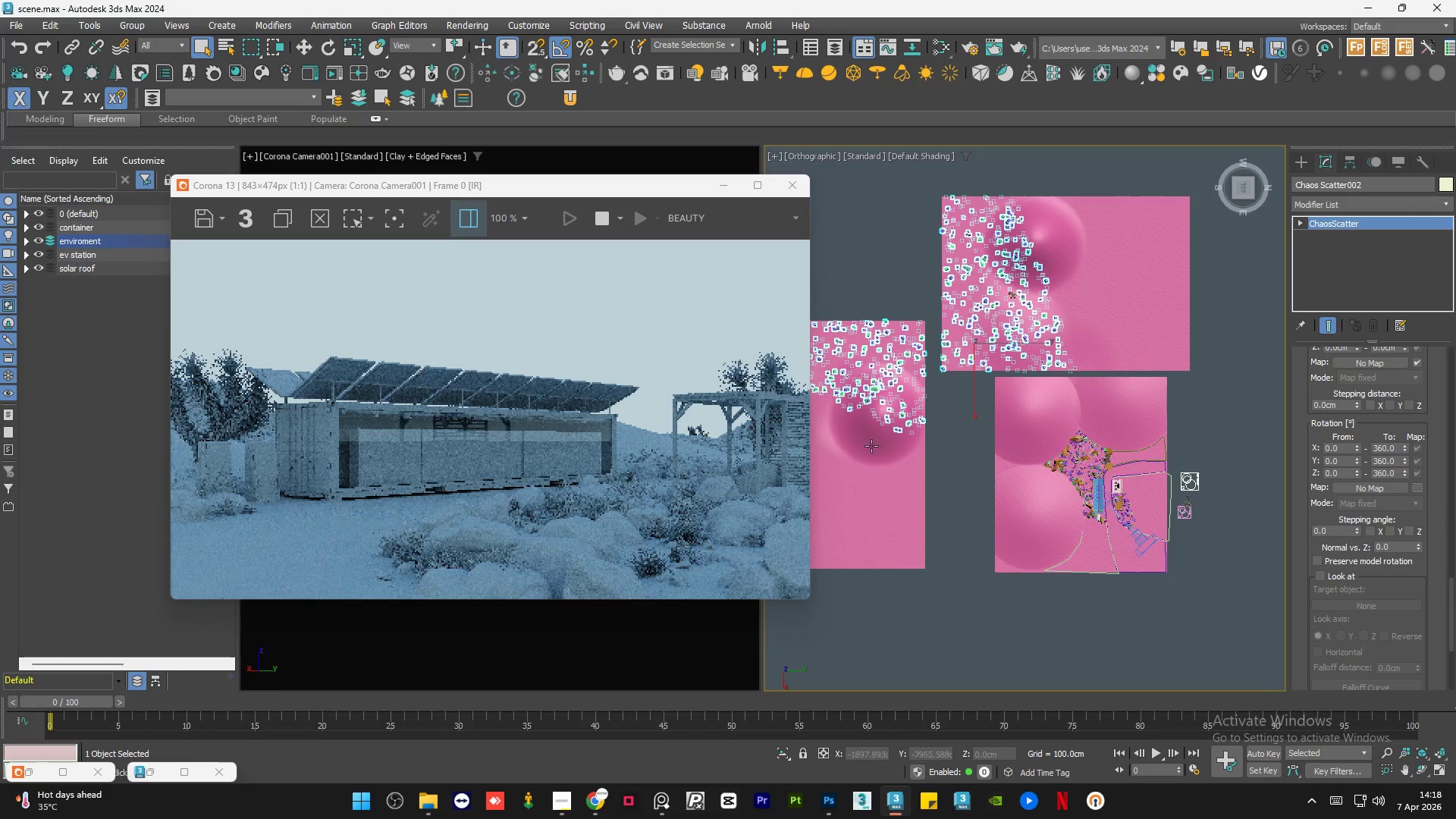 
scroll: coordinate [769, 438], scroll_direction: up, amount: 2.0
 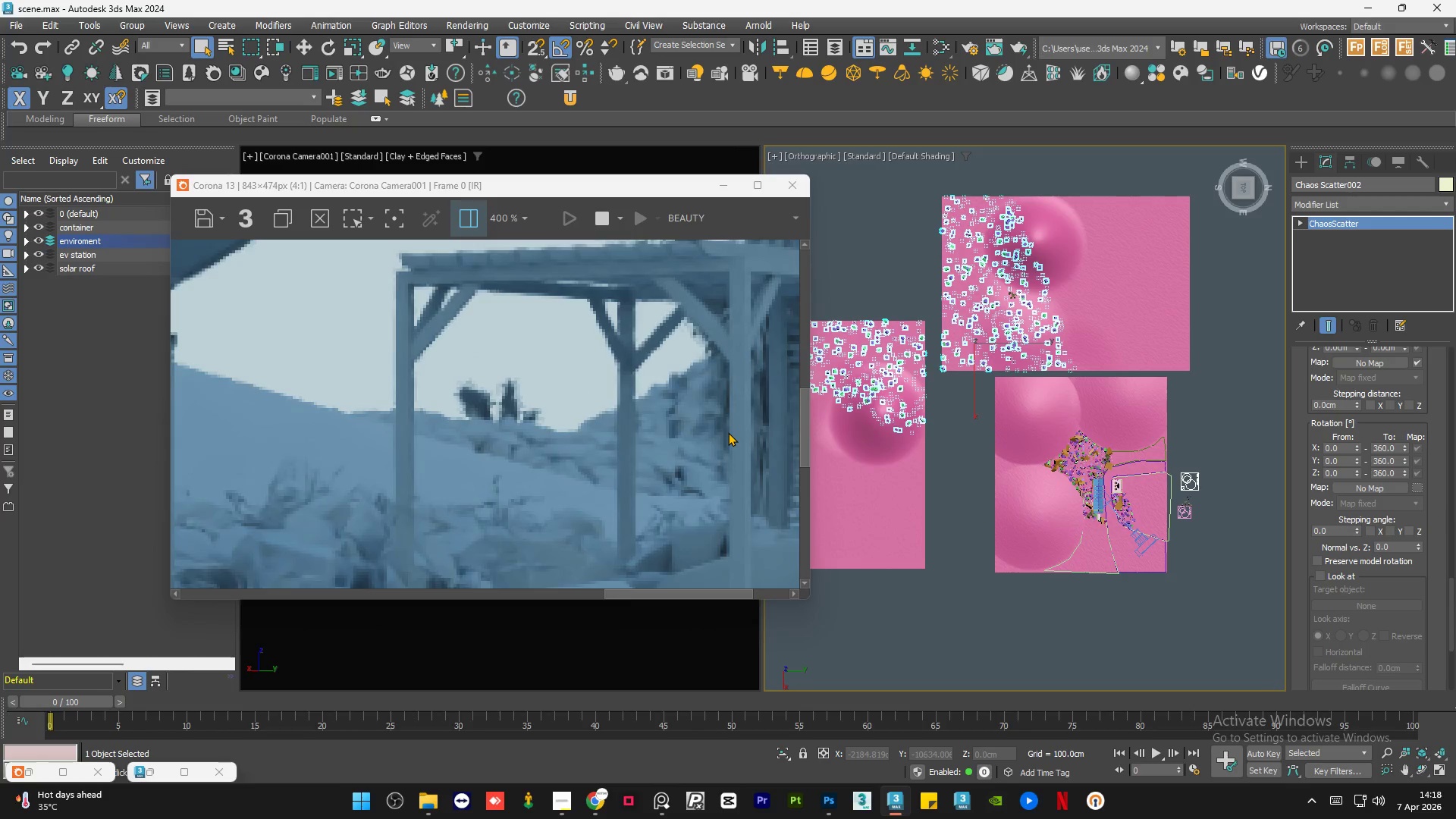 
scroll: coordinate [728, 432], scroll_direction: down, amount: 1.0
 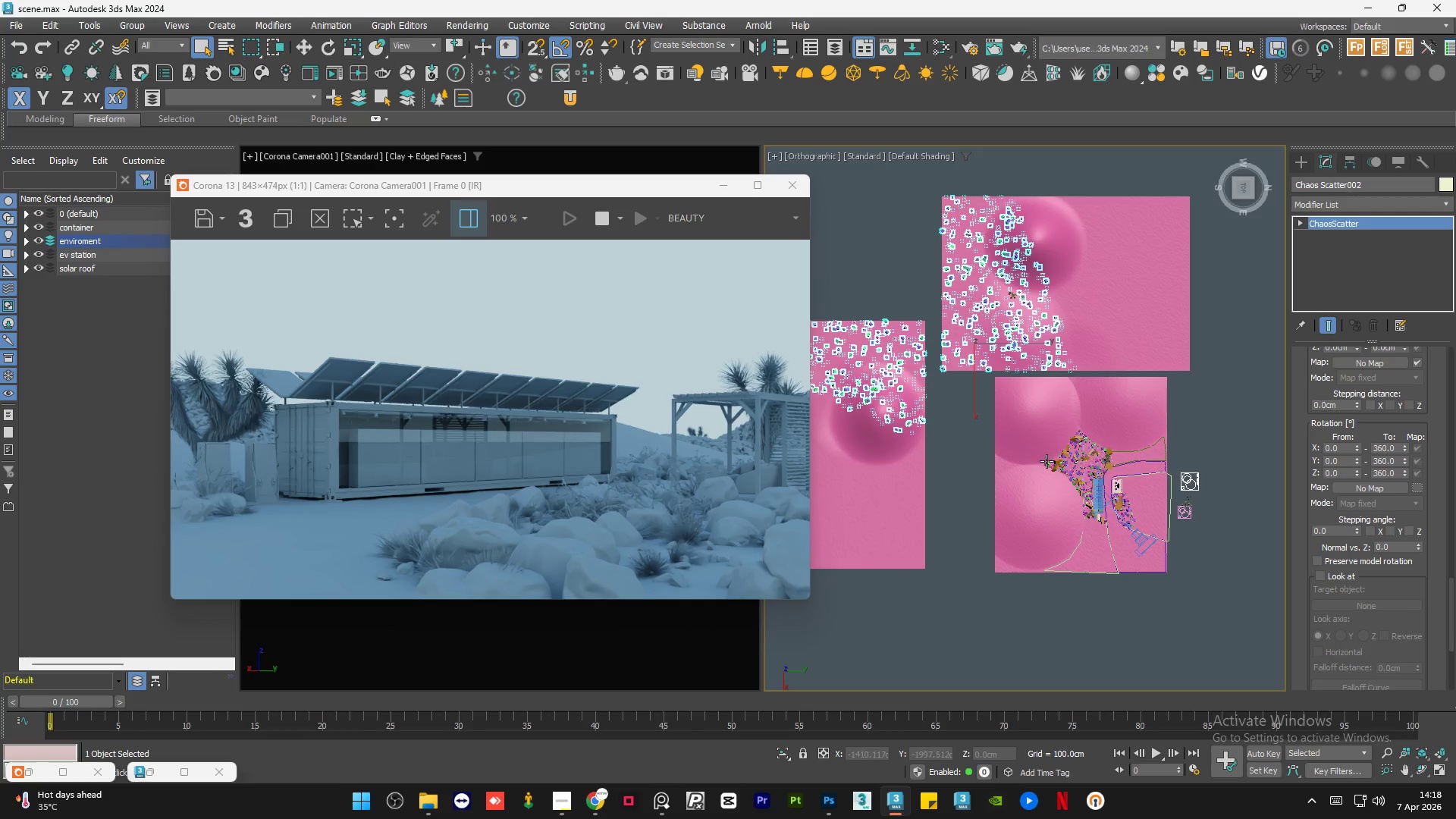 
wait(11.58)
 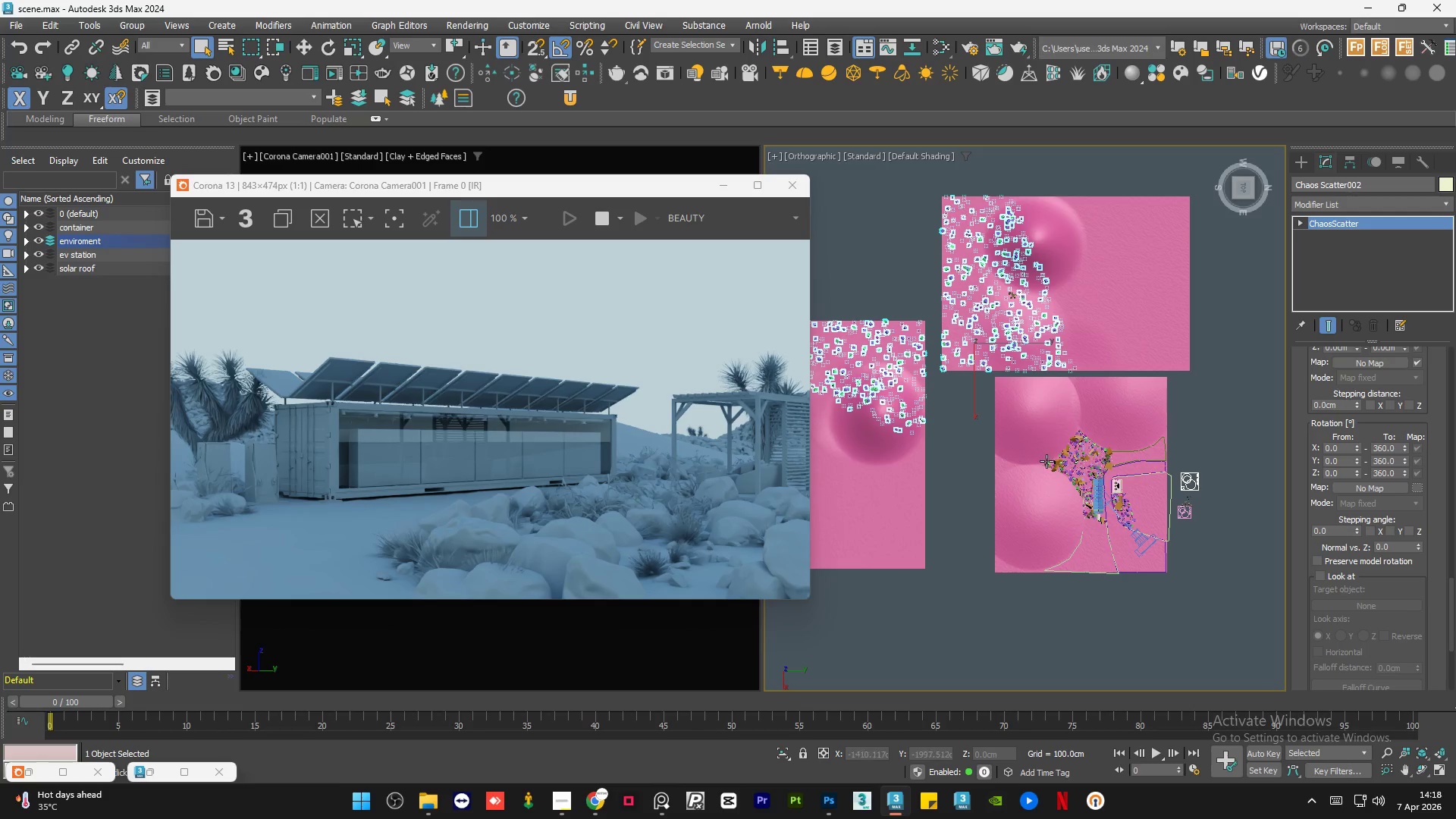 
left_click_drag(start_coordinate=[1454, 593], to_coordinate=[1455, 635])
 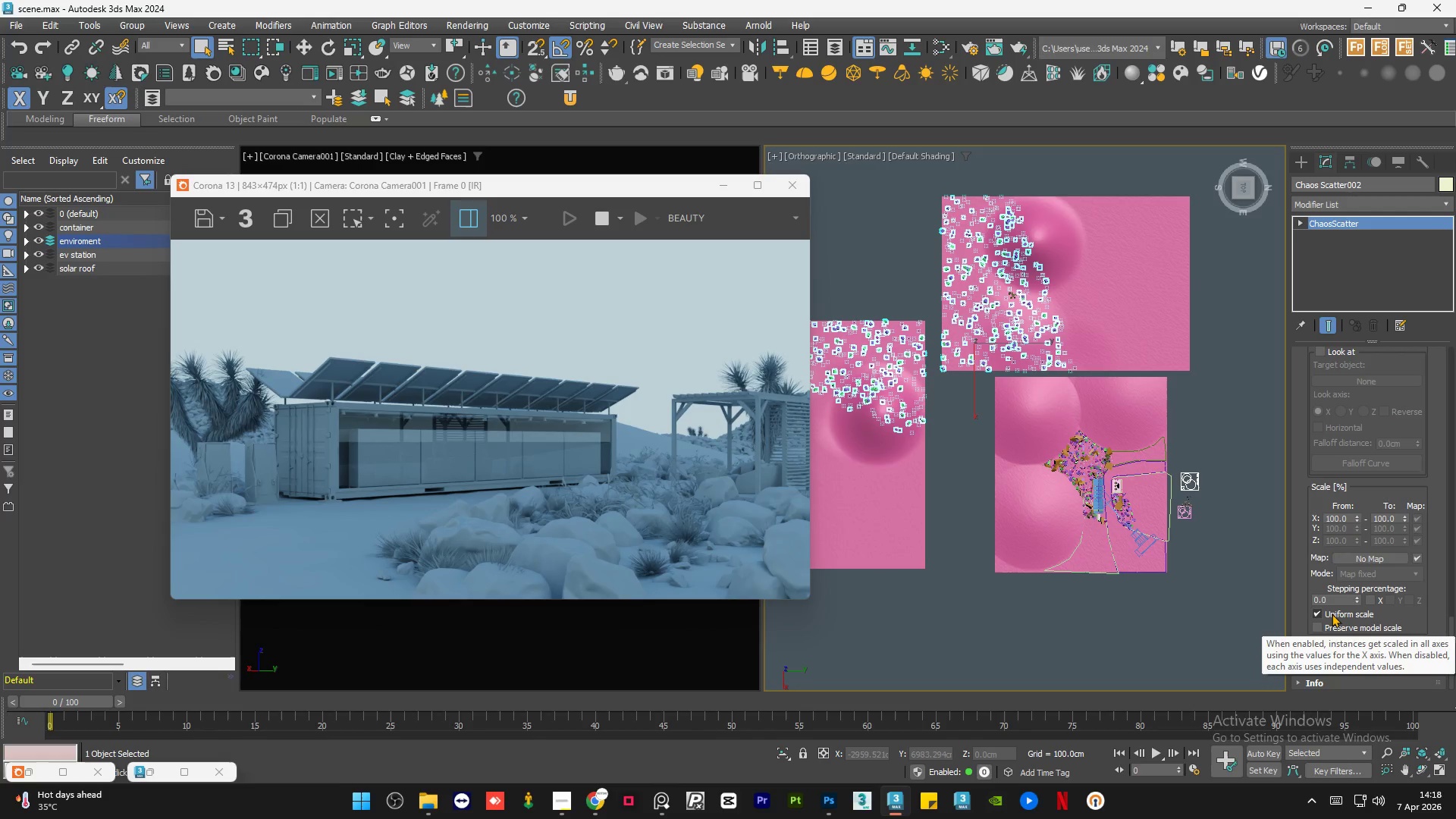 
left_click([1332, 613])
 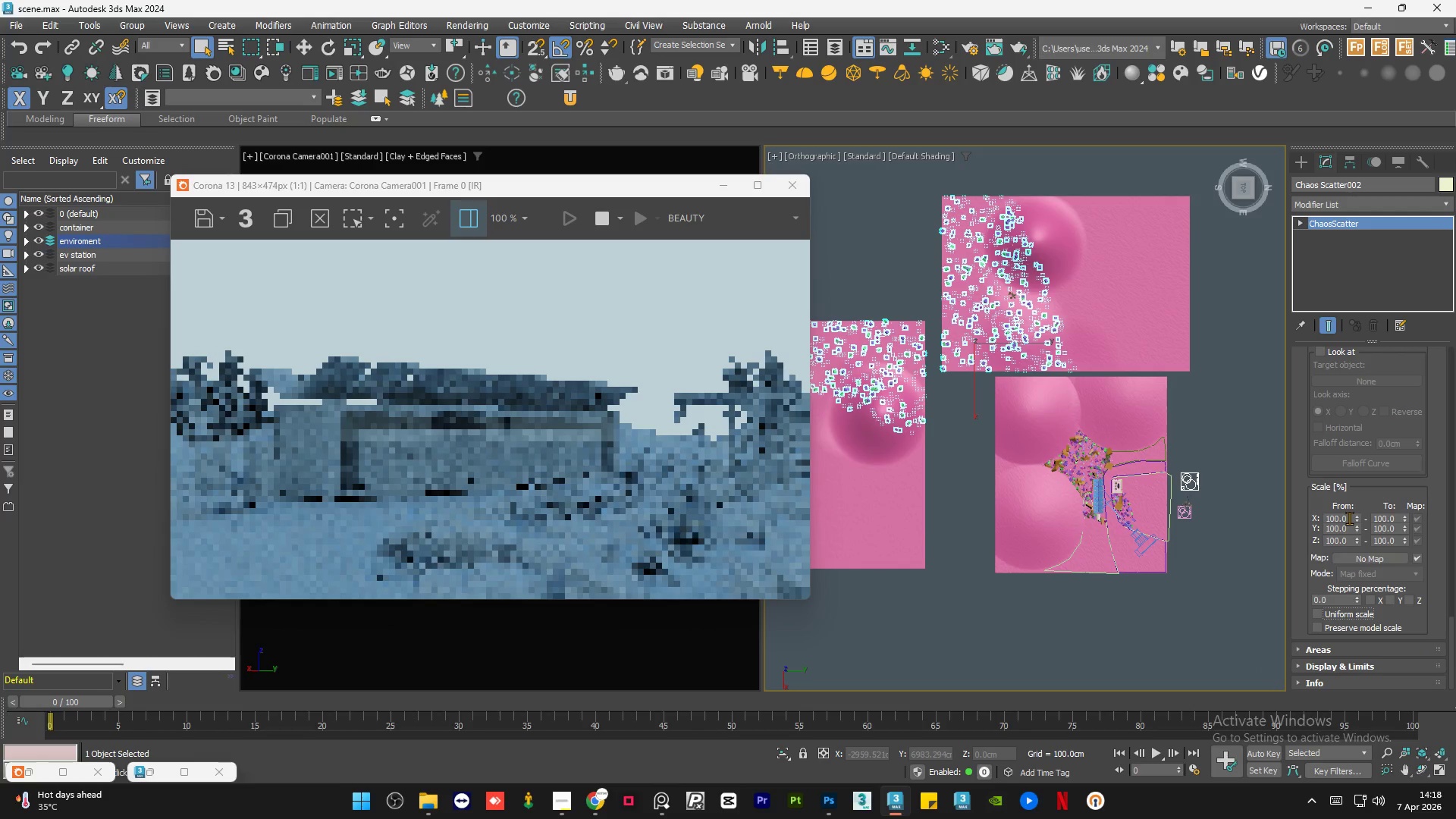 
double_click([1349, 518])
 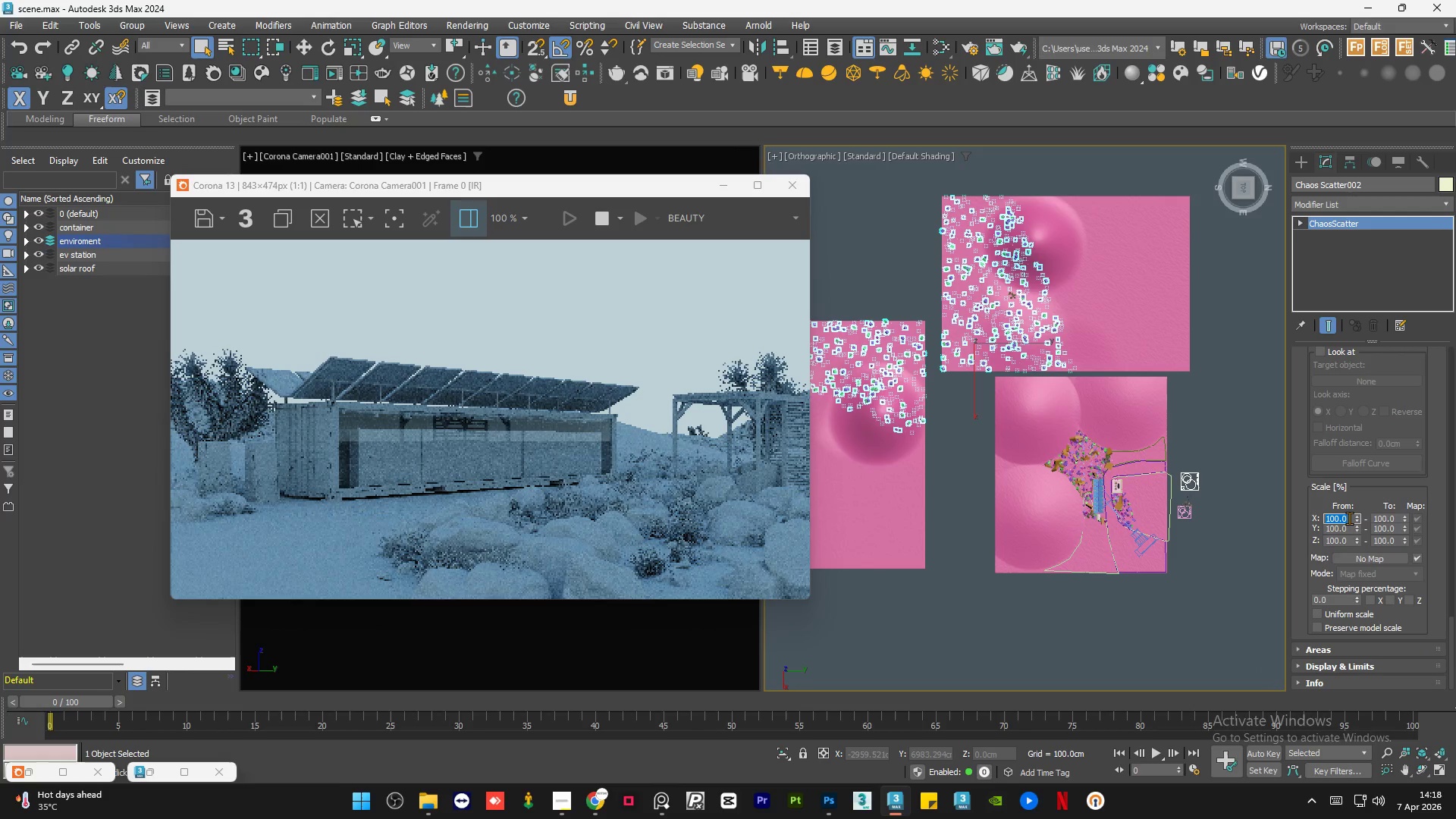 
key(Numpad7)
 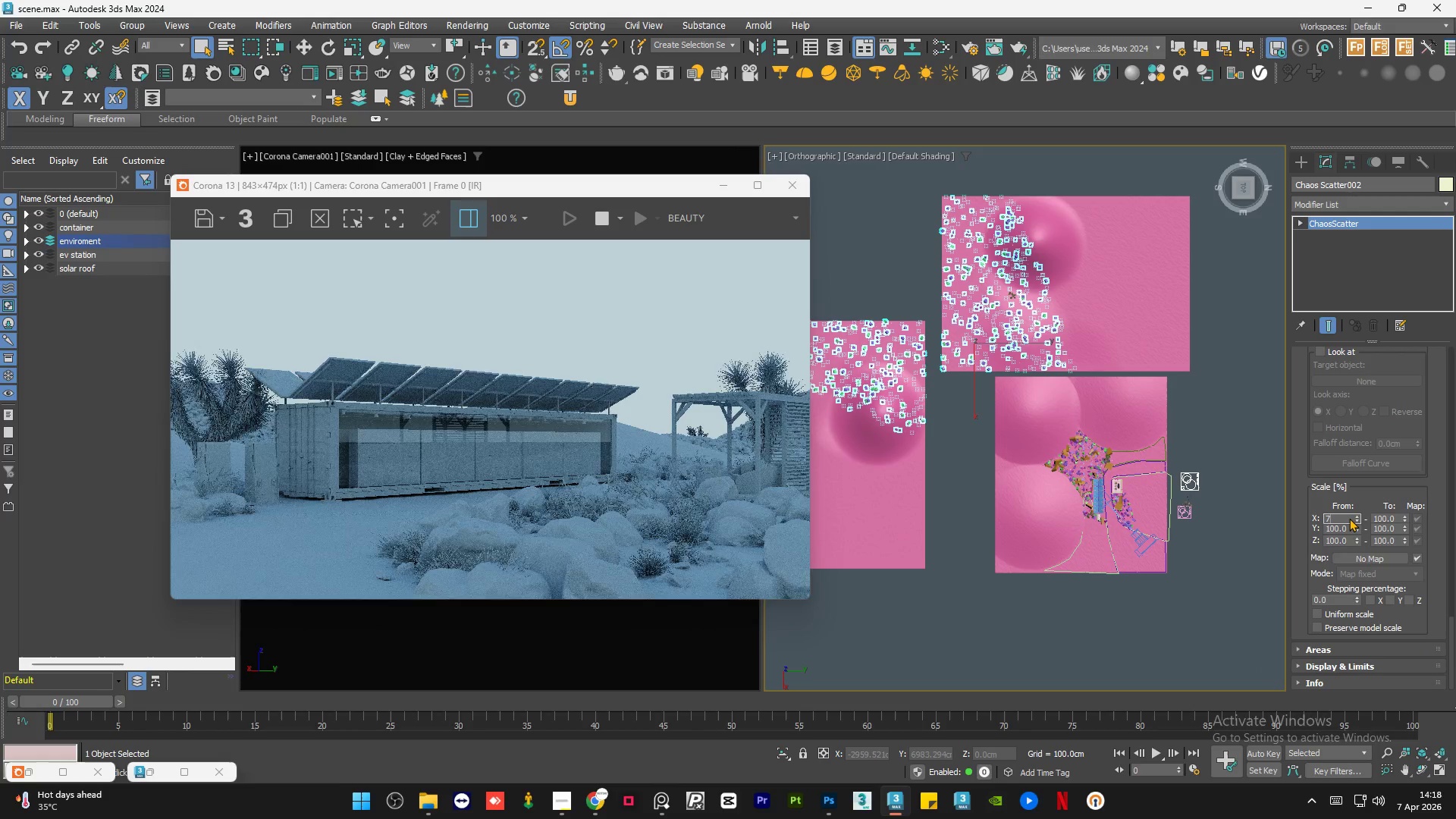 
key(Numpad0)
 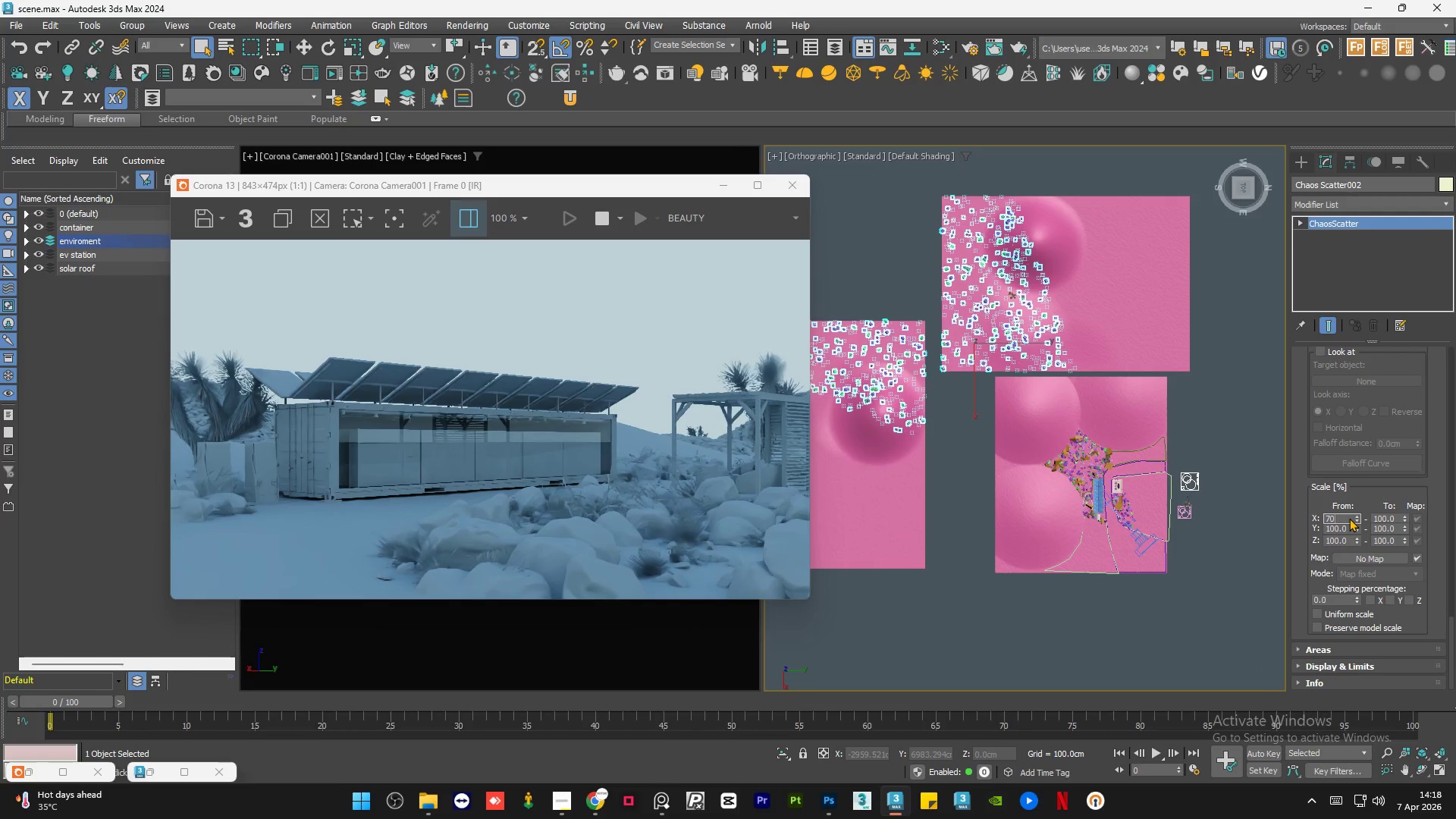 
key(NumpadEnter)
 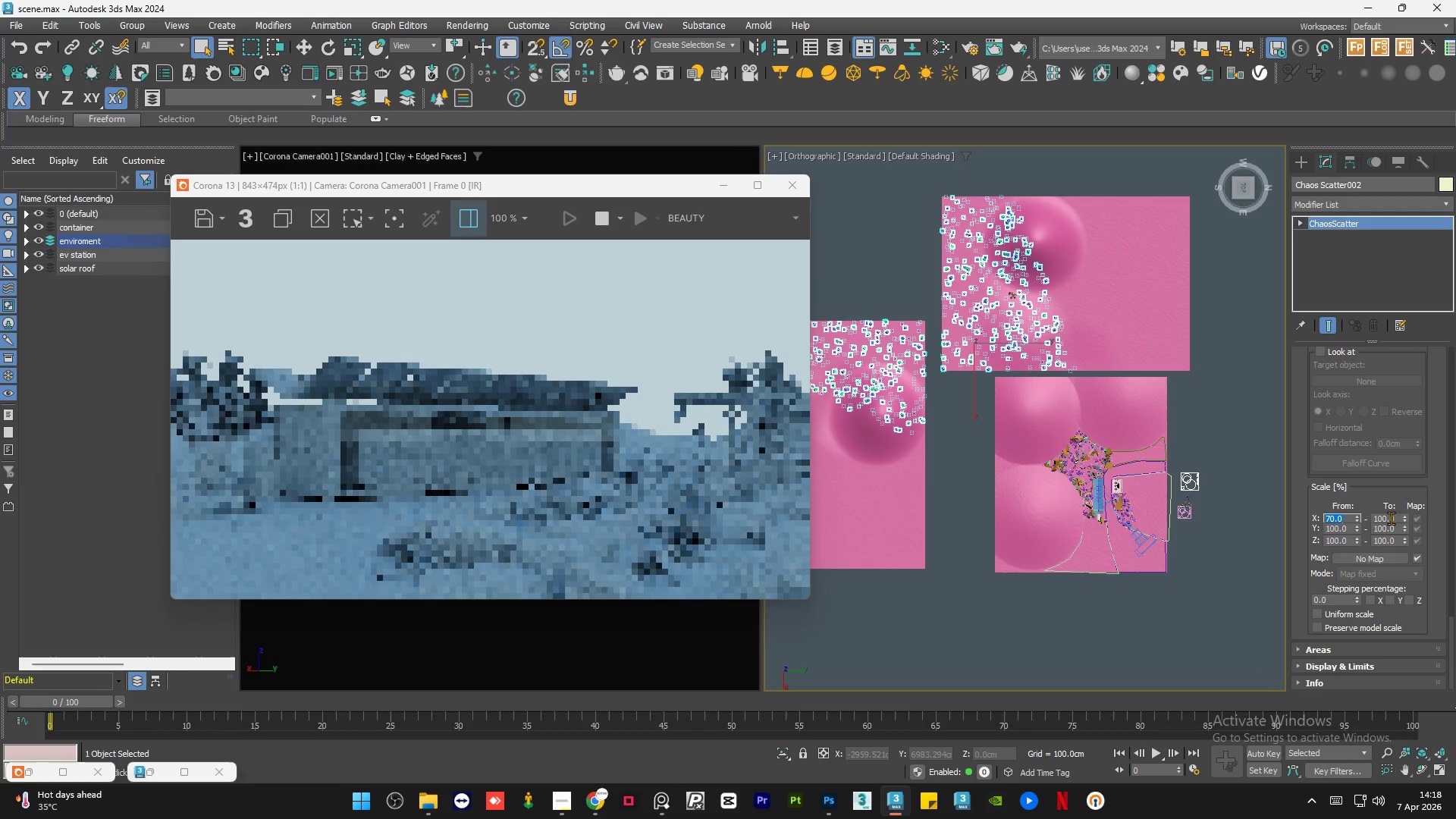 
double_click([1391, 518])
 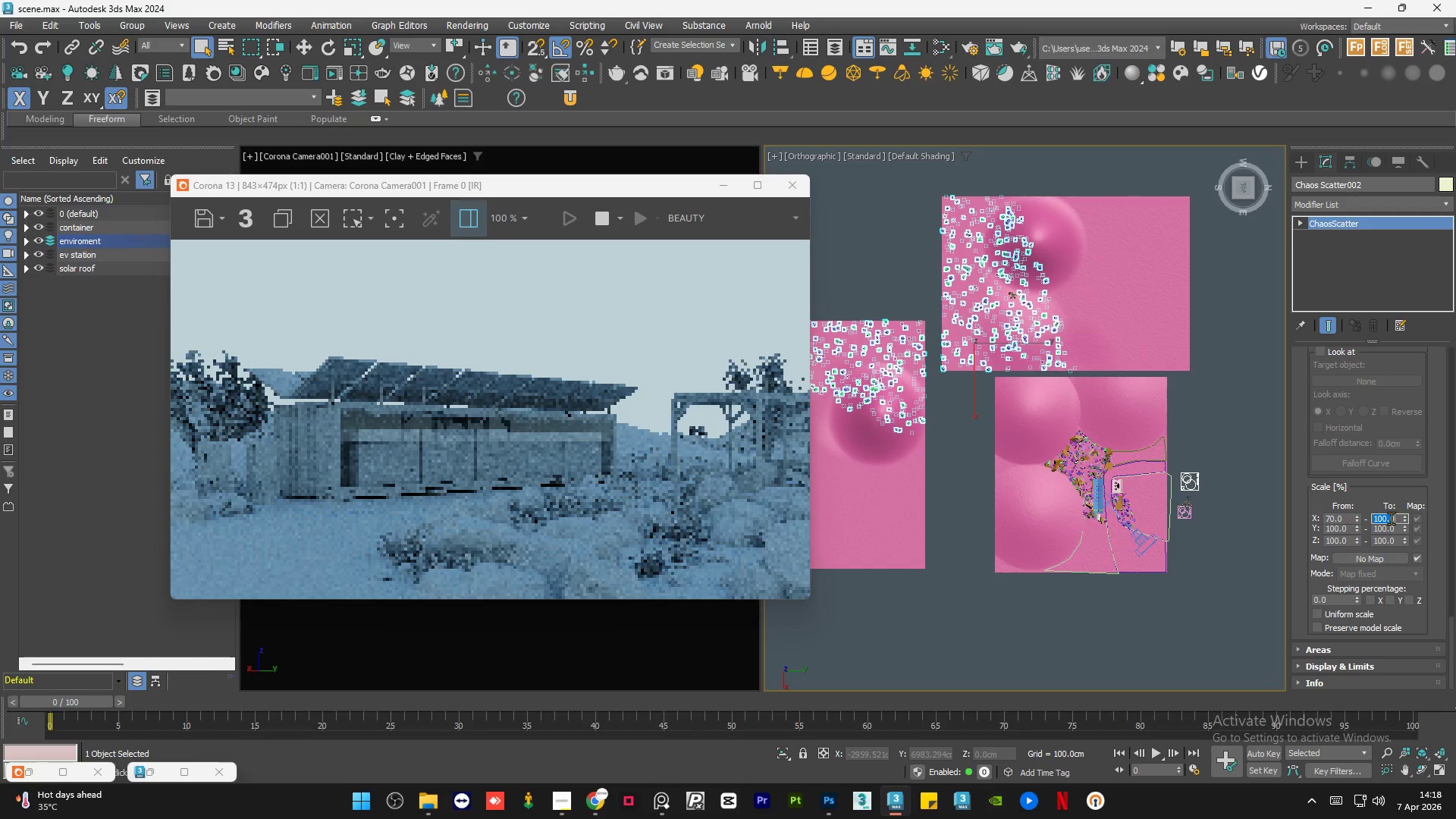 
key(Numpad1)
 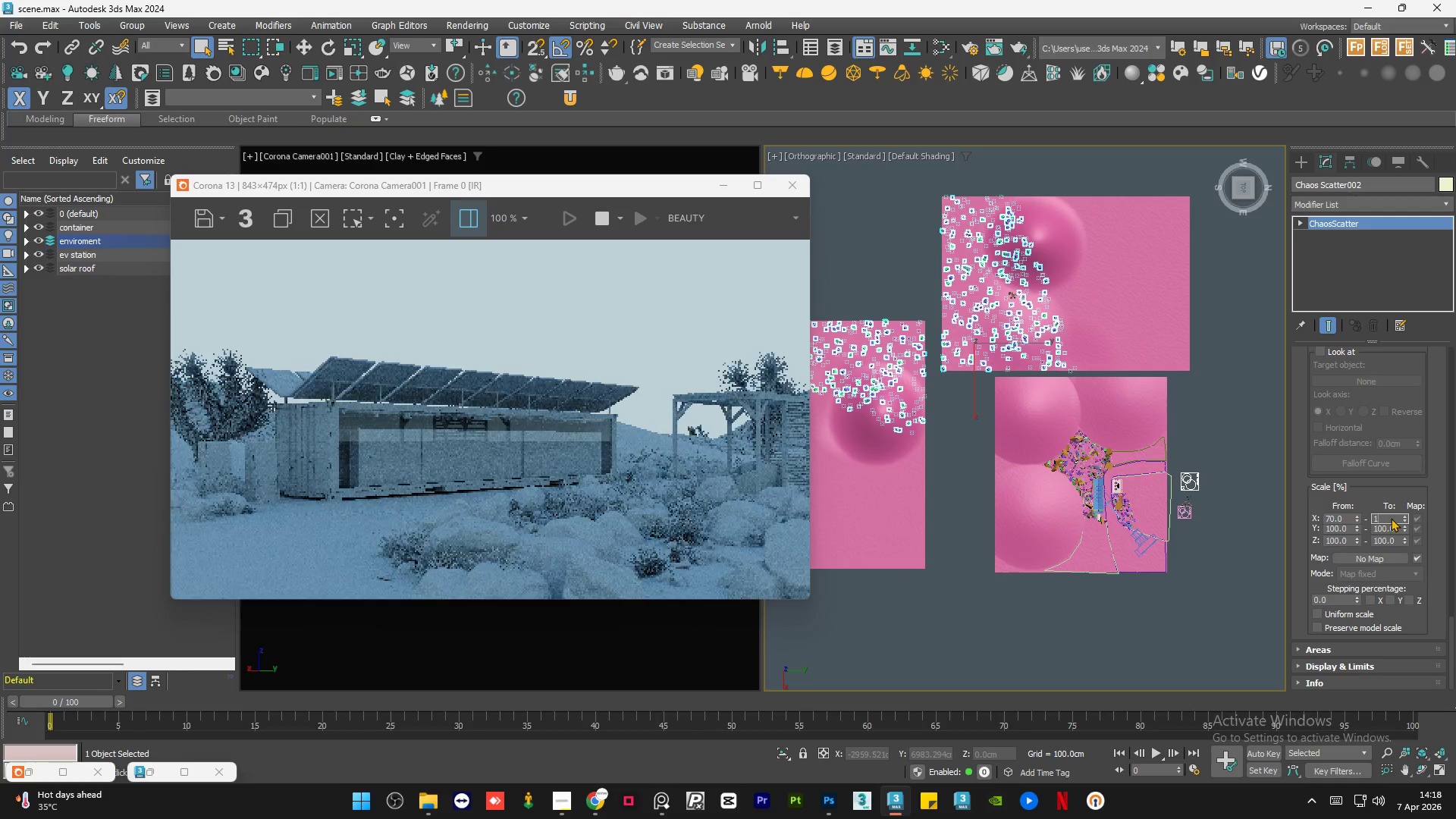 
key(Numpad5)
 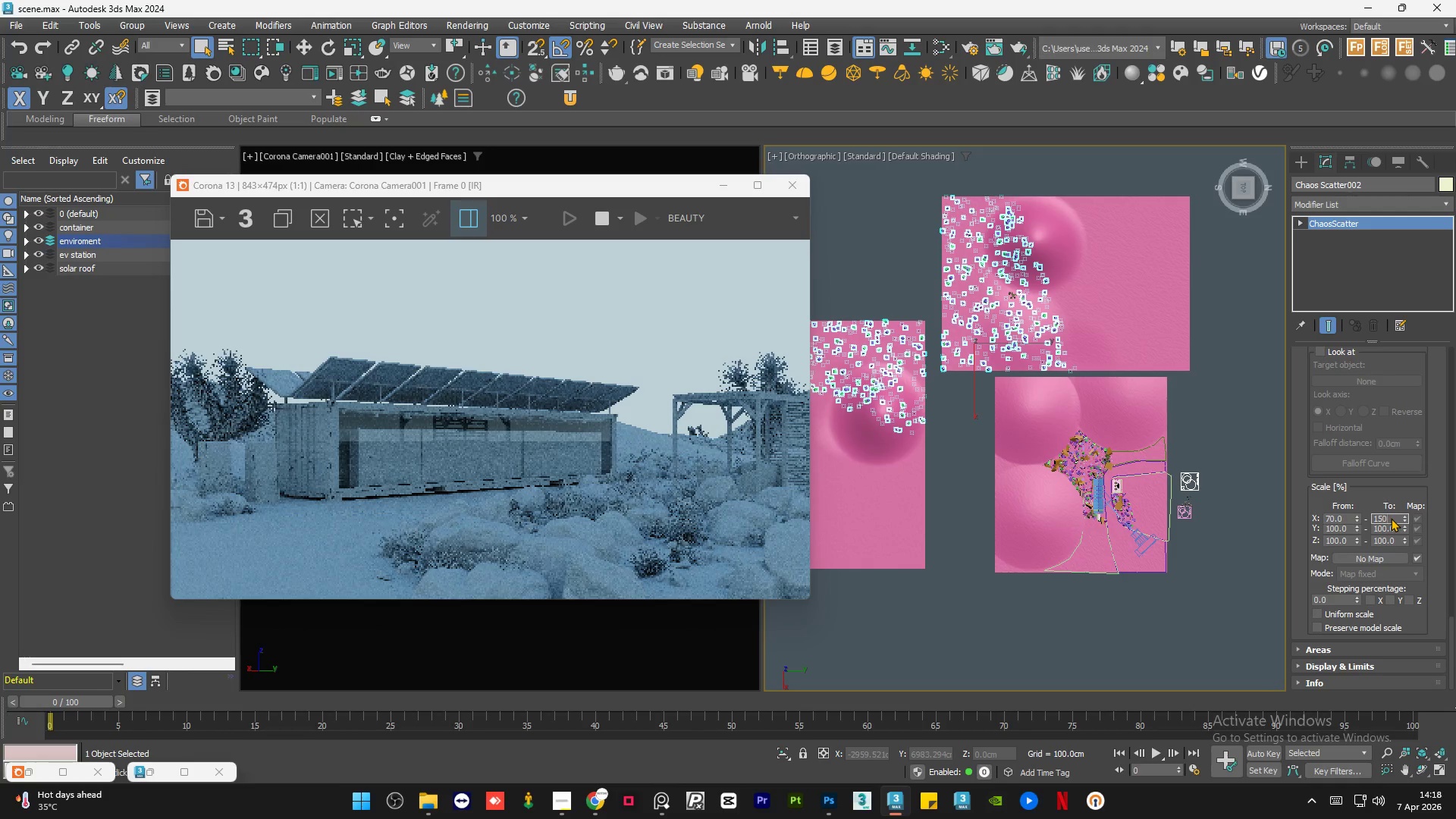 
key(Numpad0)
 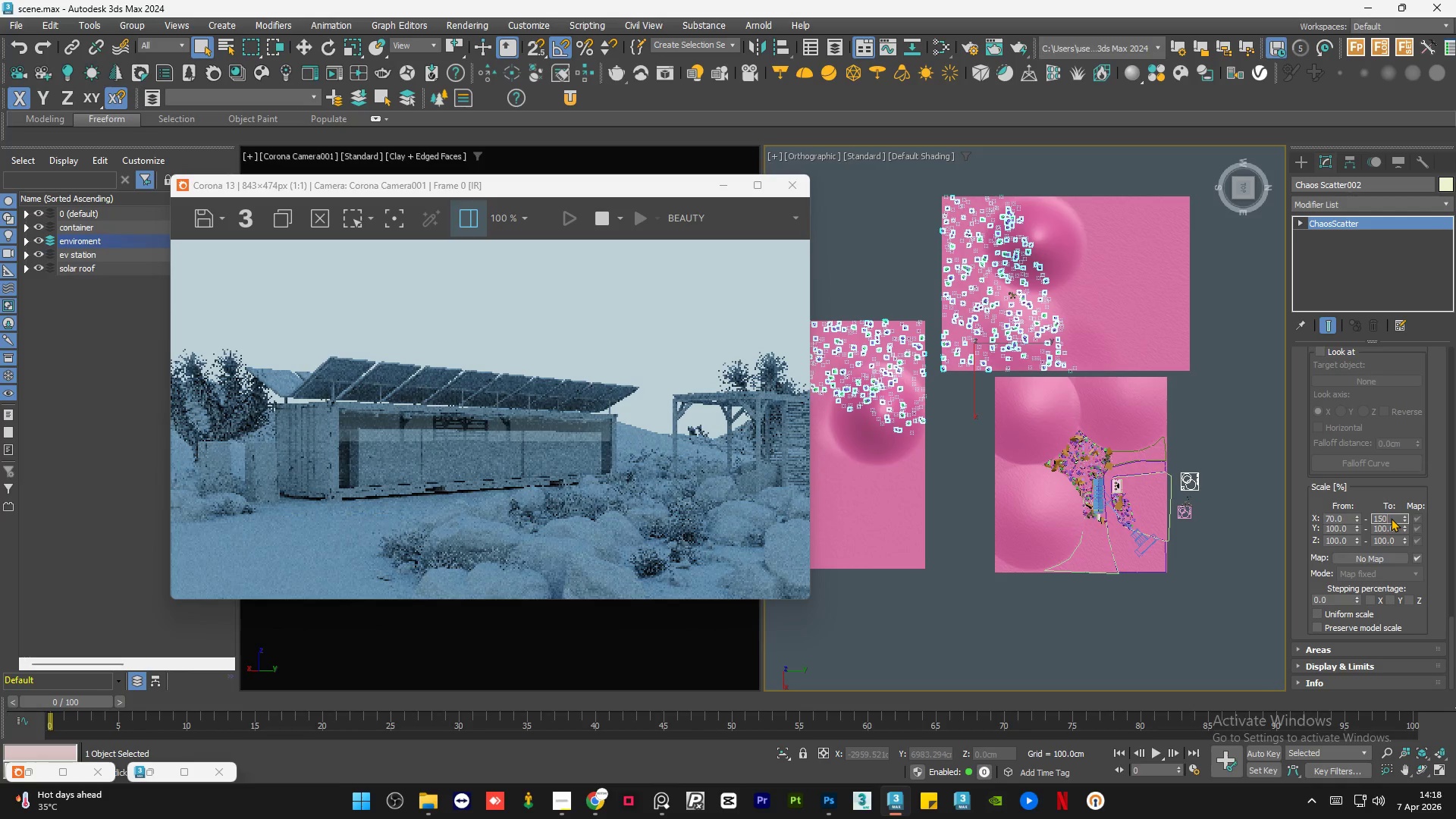 
key(NumpadEnter)
 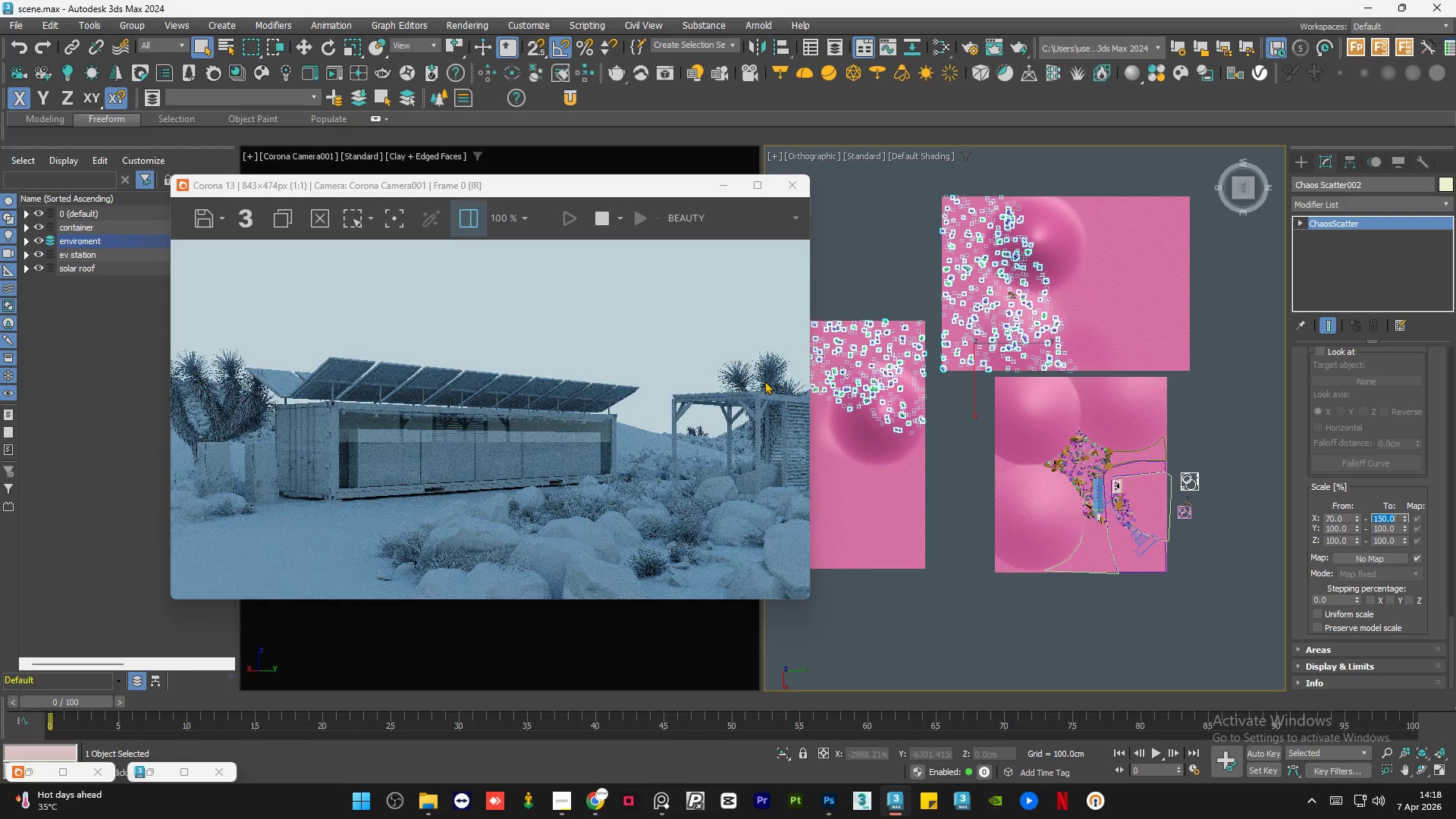 
scroll: coordinate [730, 430], scroll_direction: up, amount: 2.0
 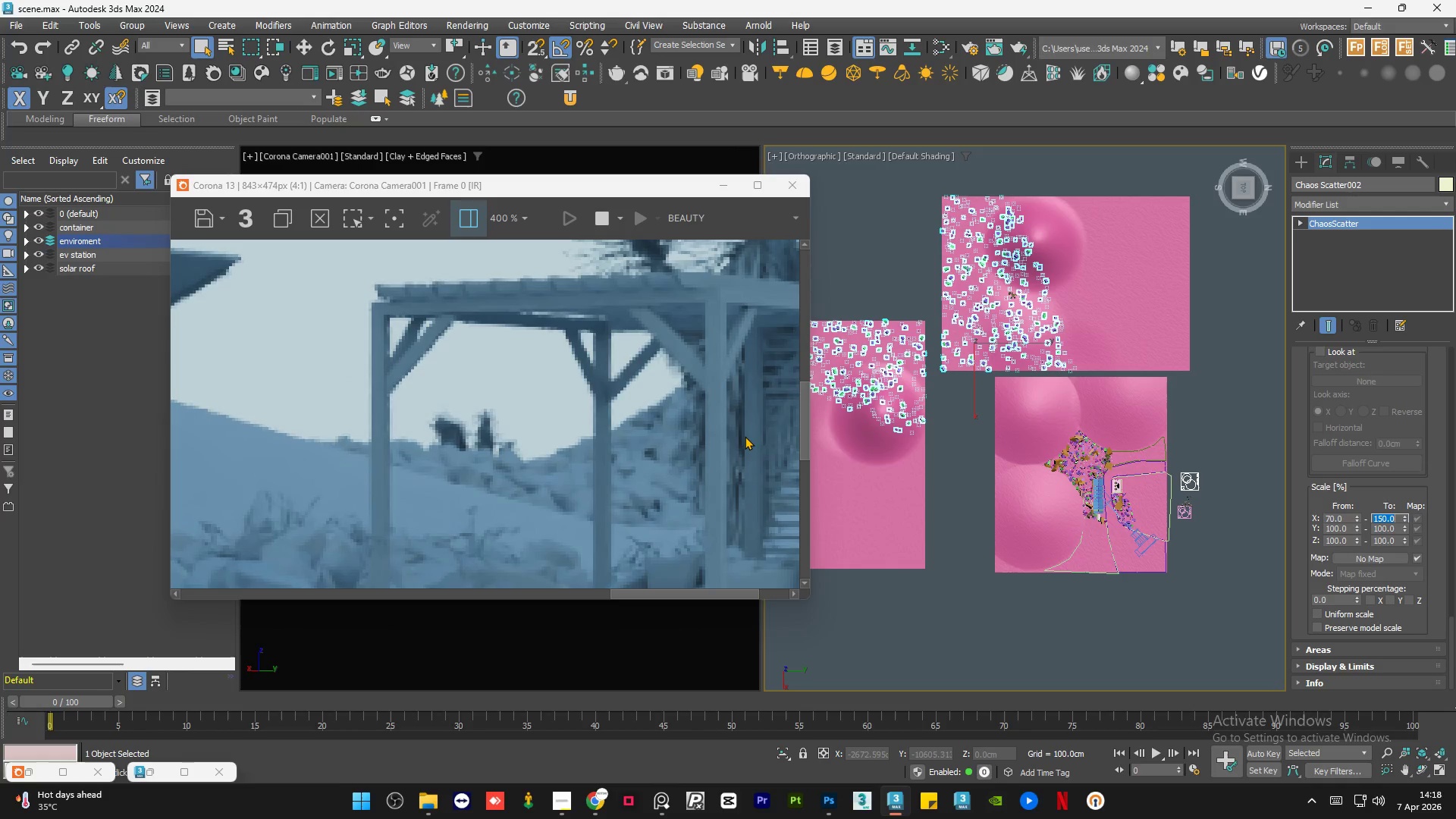 
scroll: coordinate [745, 436], scroll_direction: down, amount: 2.0
 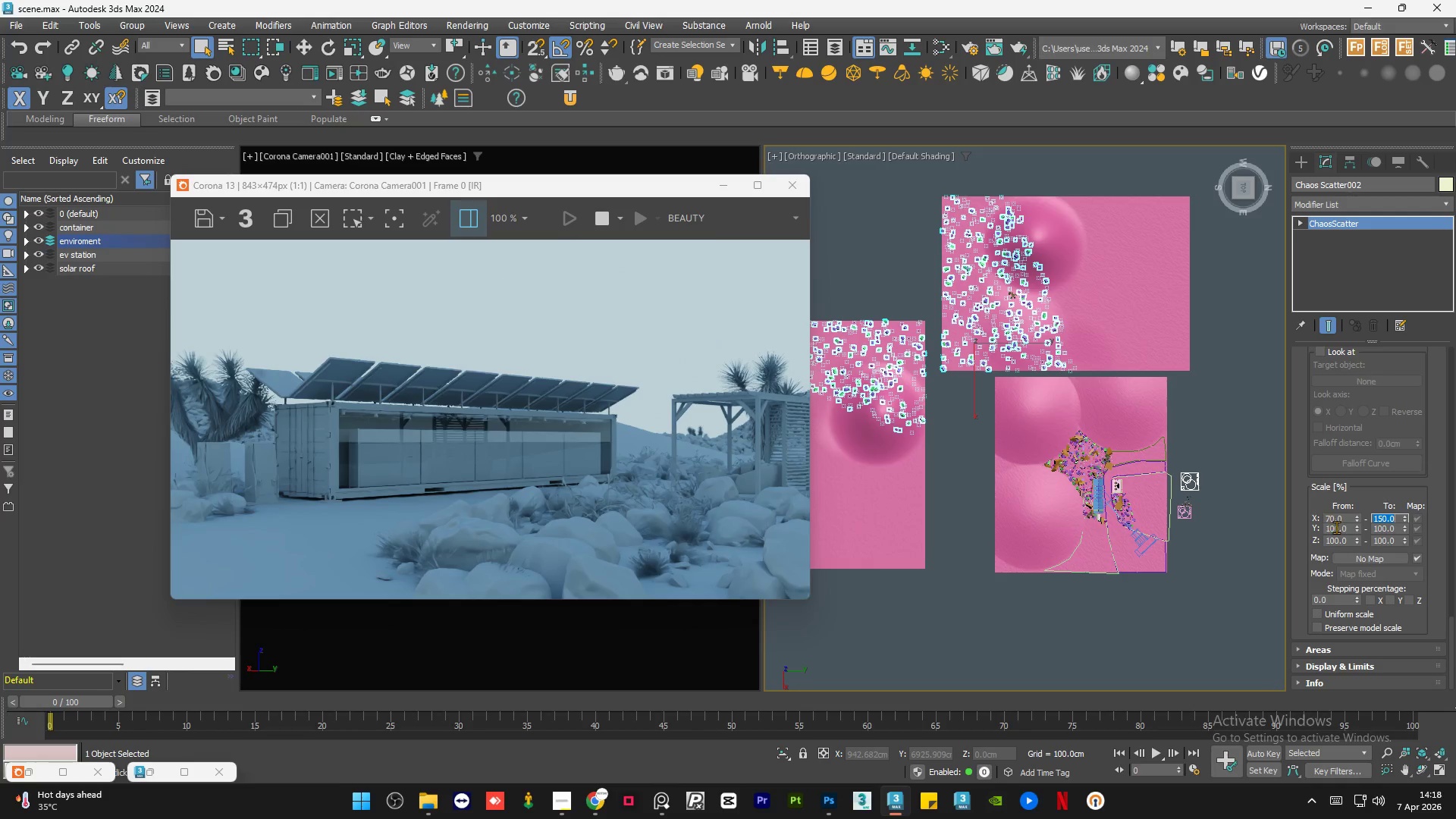 
double_click([1338, 529])
 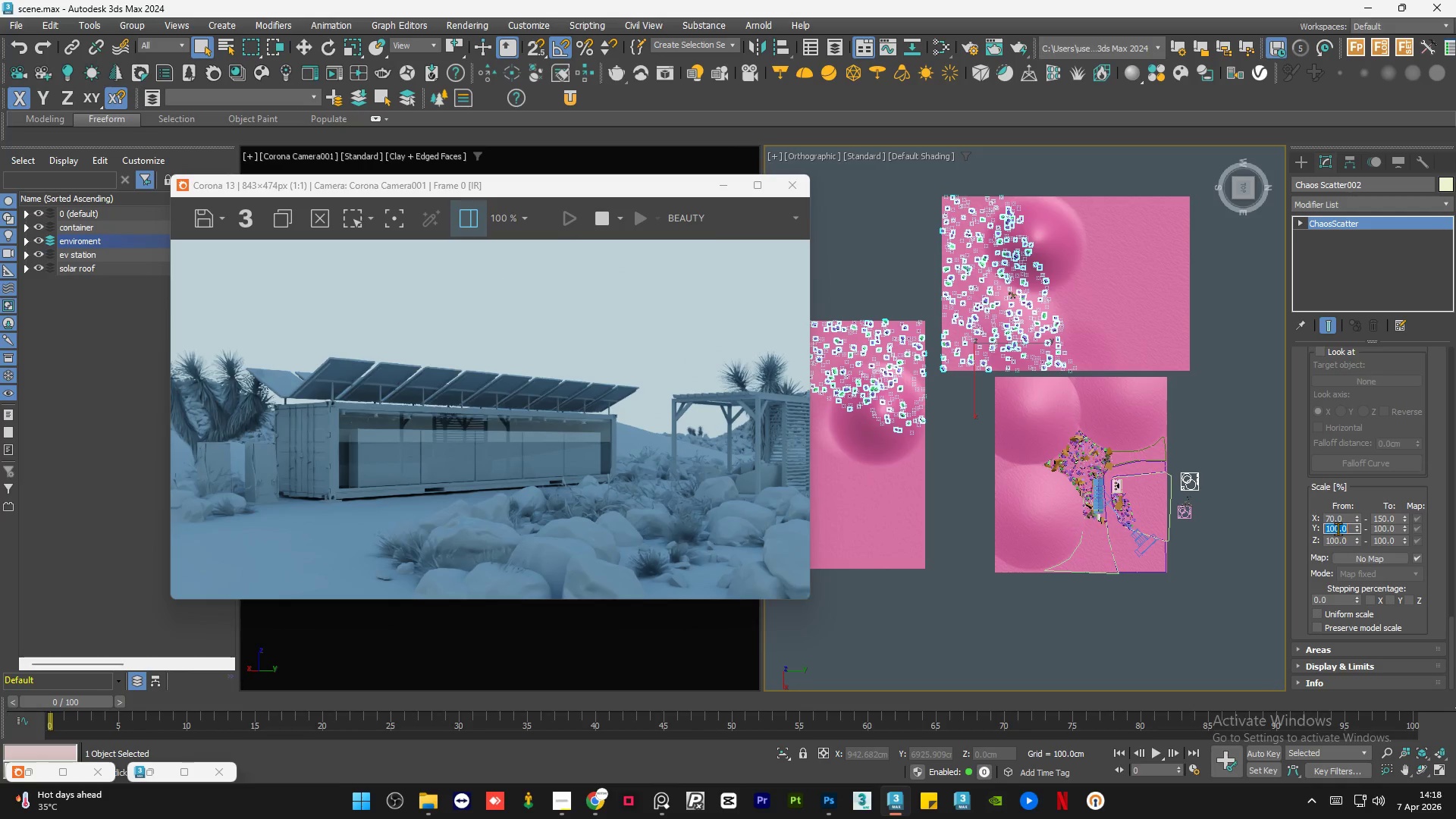 
key(Numpad7)
 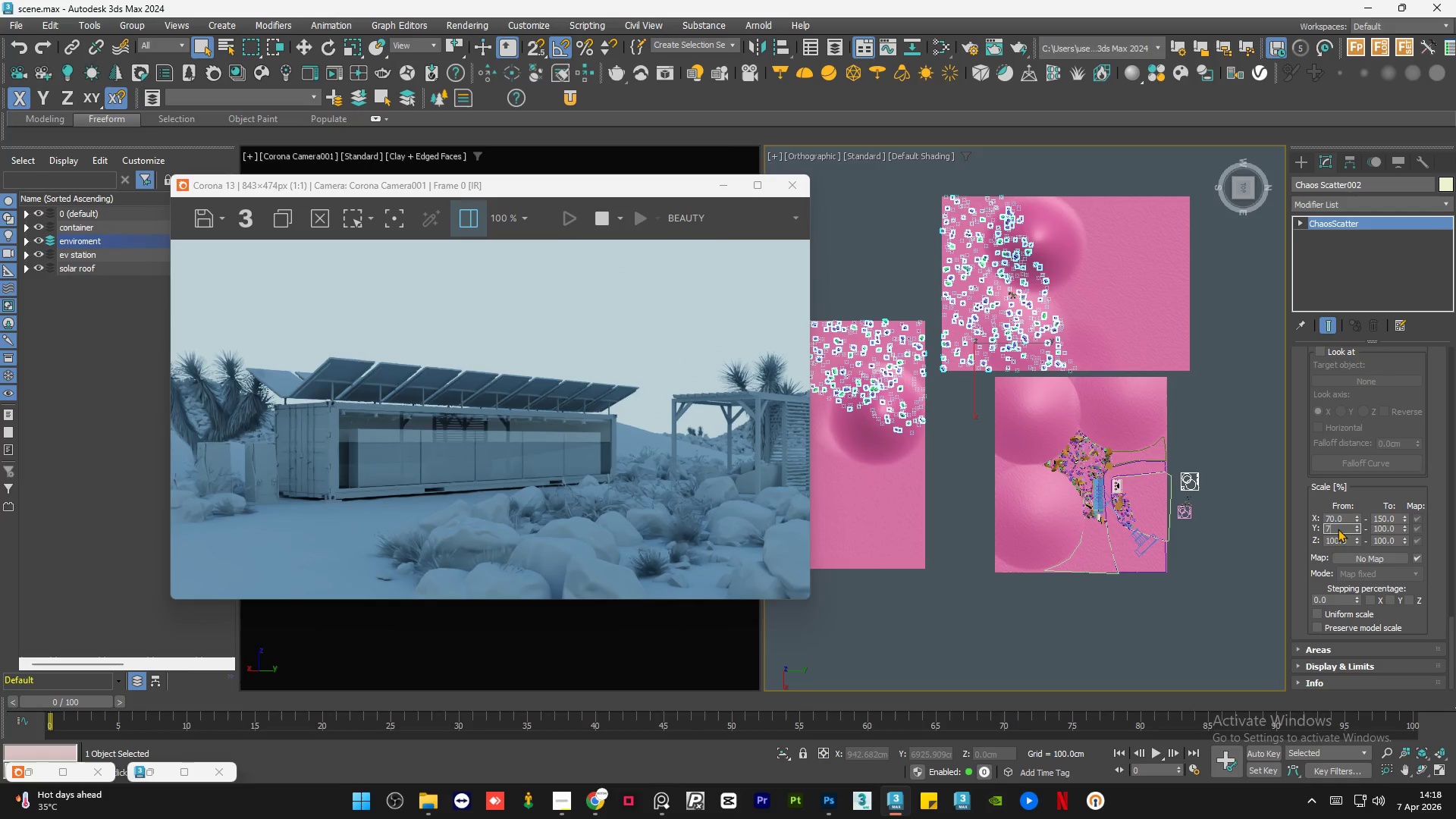 
key(Numpad0)
 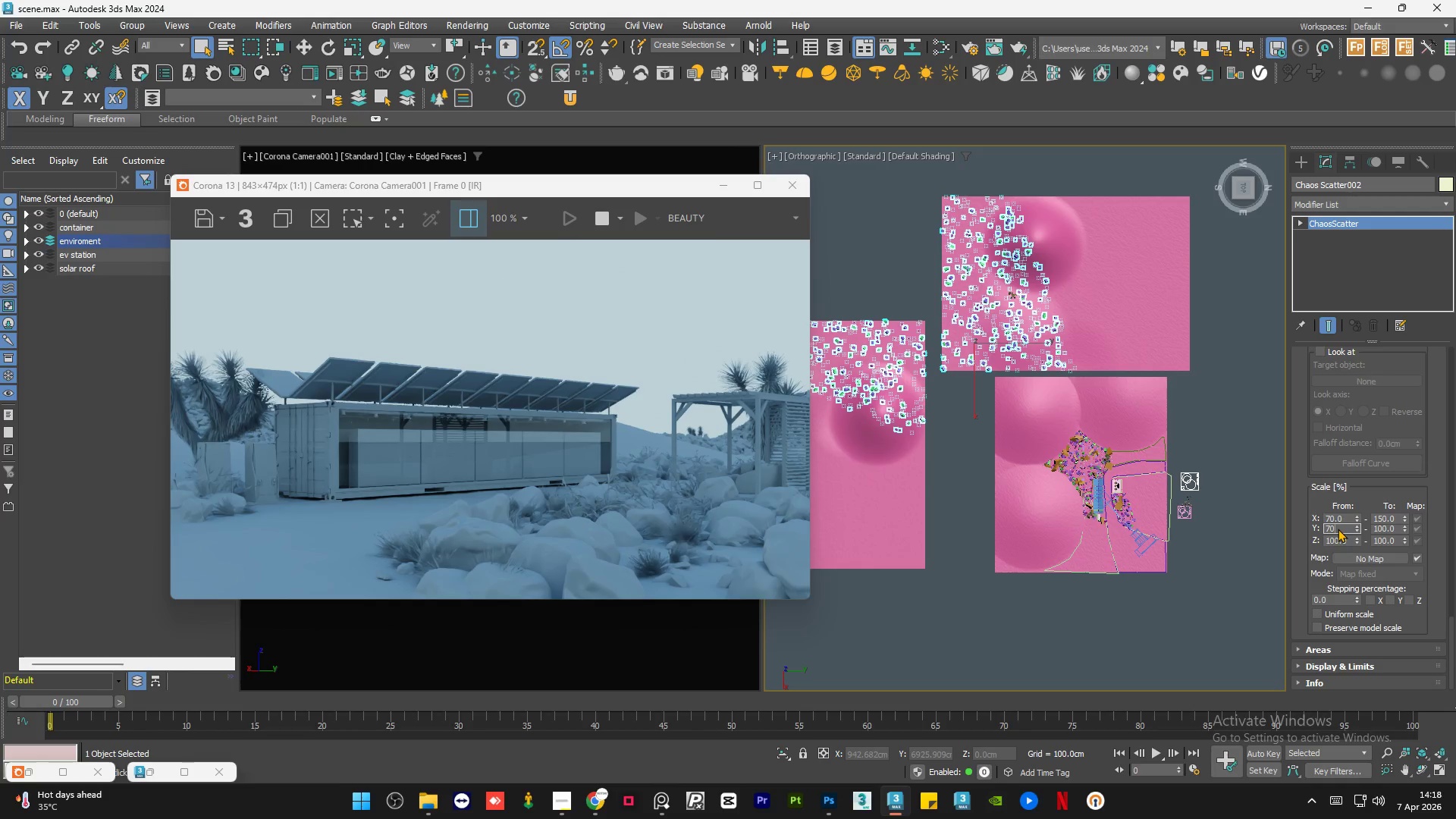 
key(NumpadEnter)
 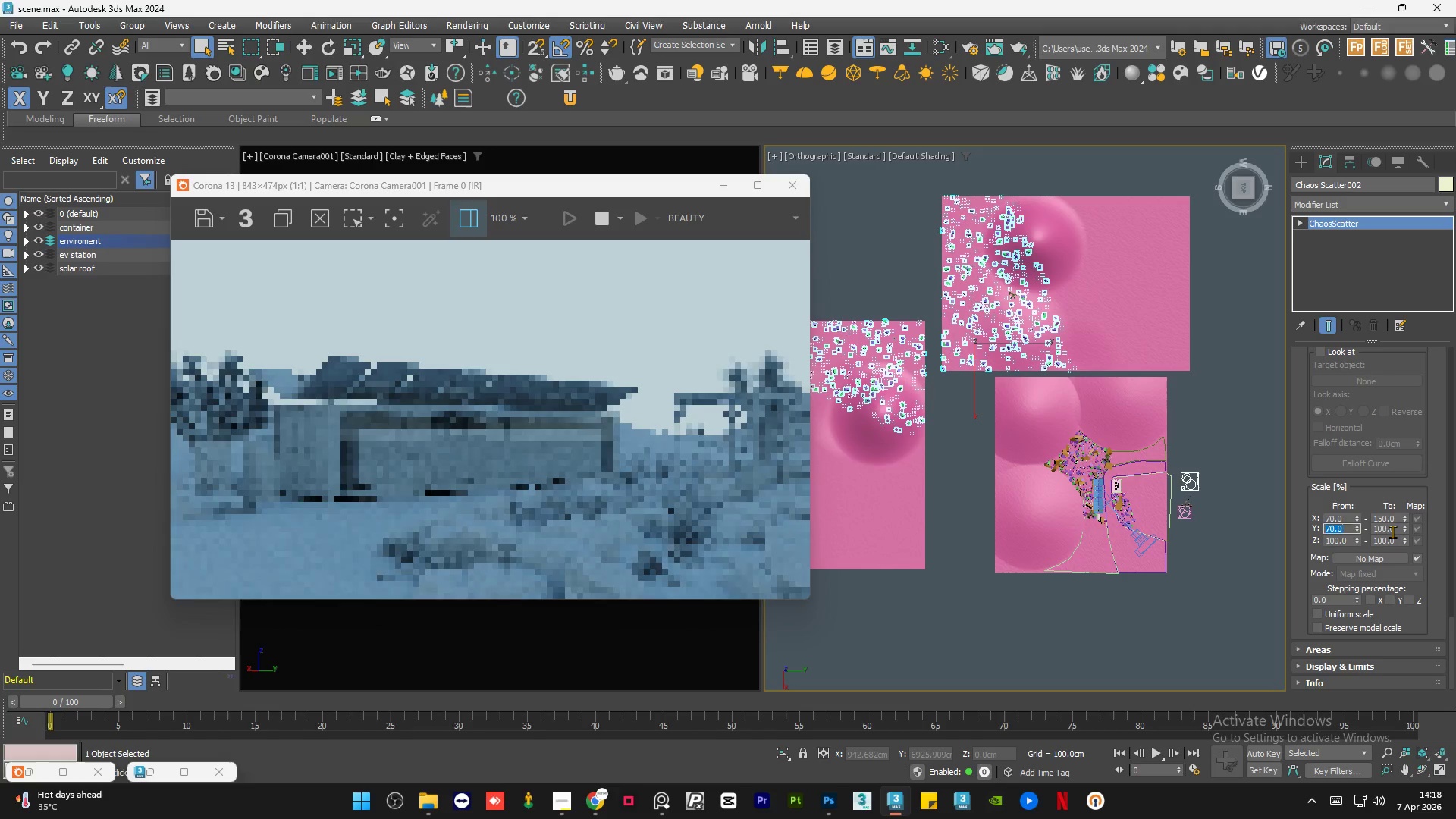 
double_click([1392, 532])
 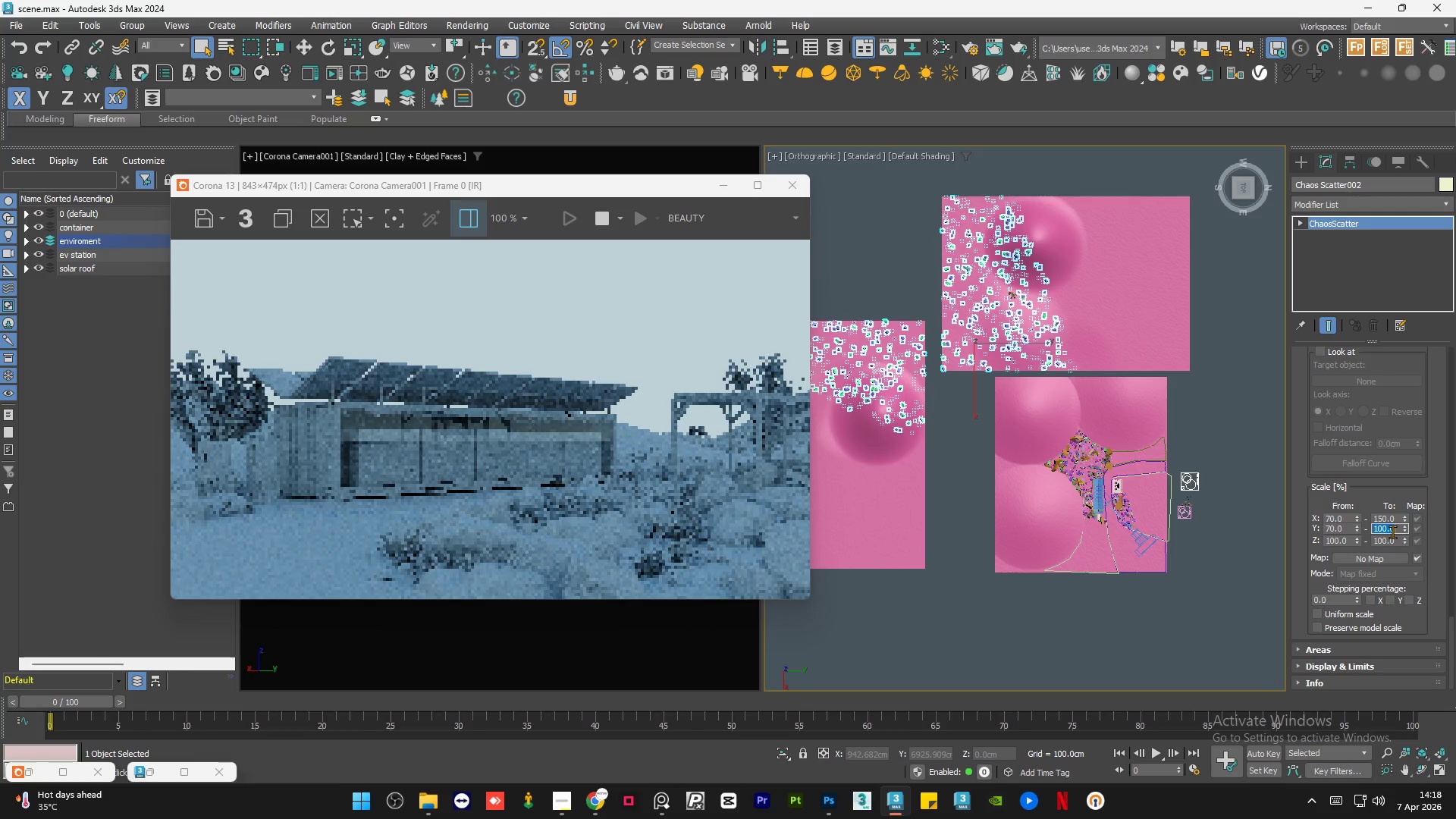 
key(Numpad1)
 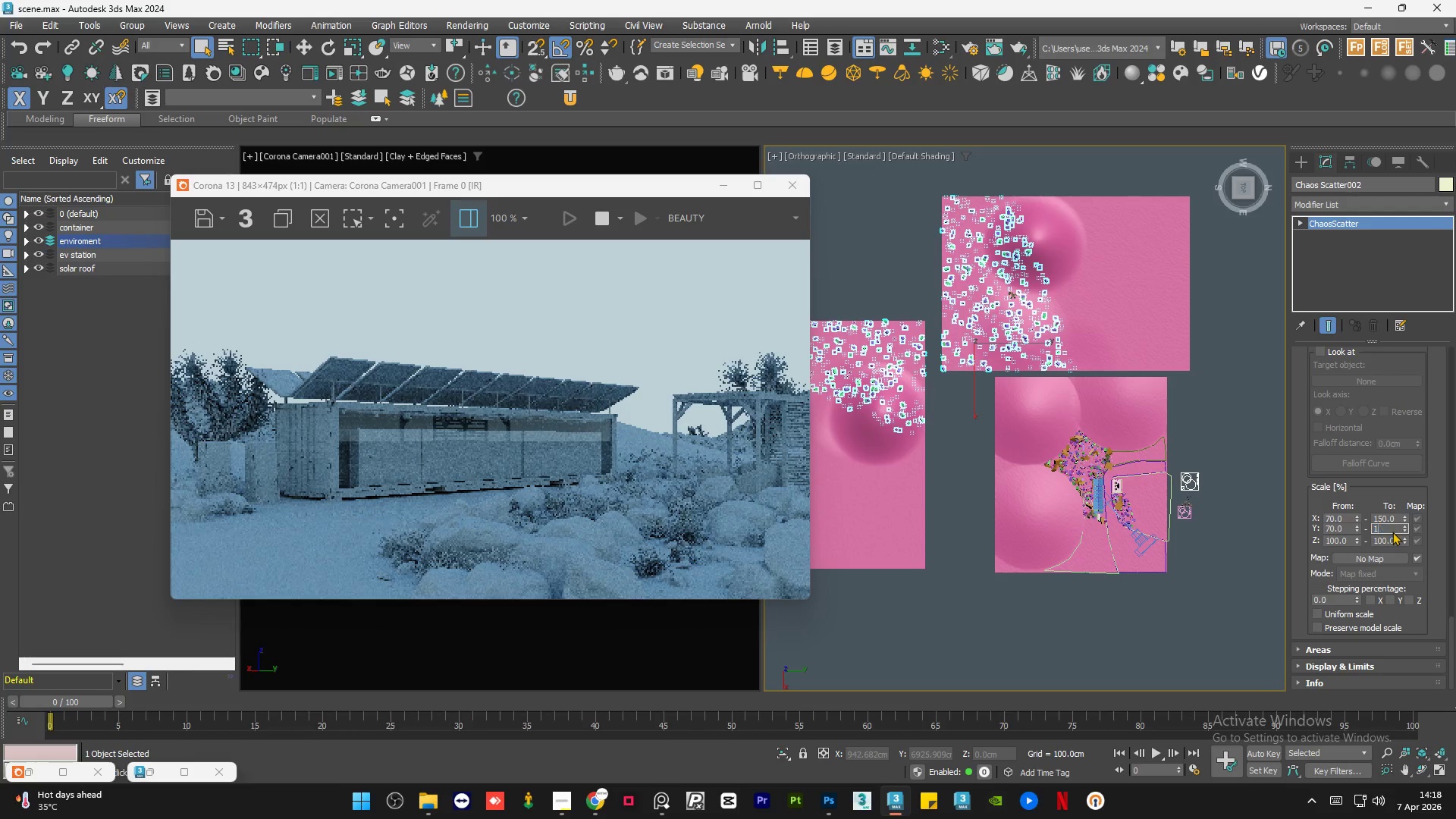 
key(Numpad5)
 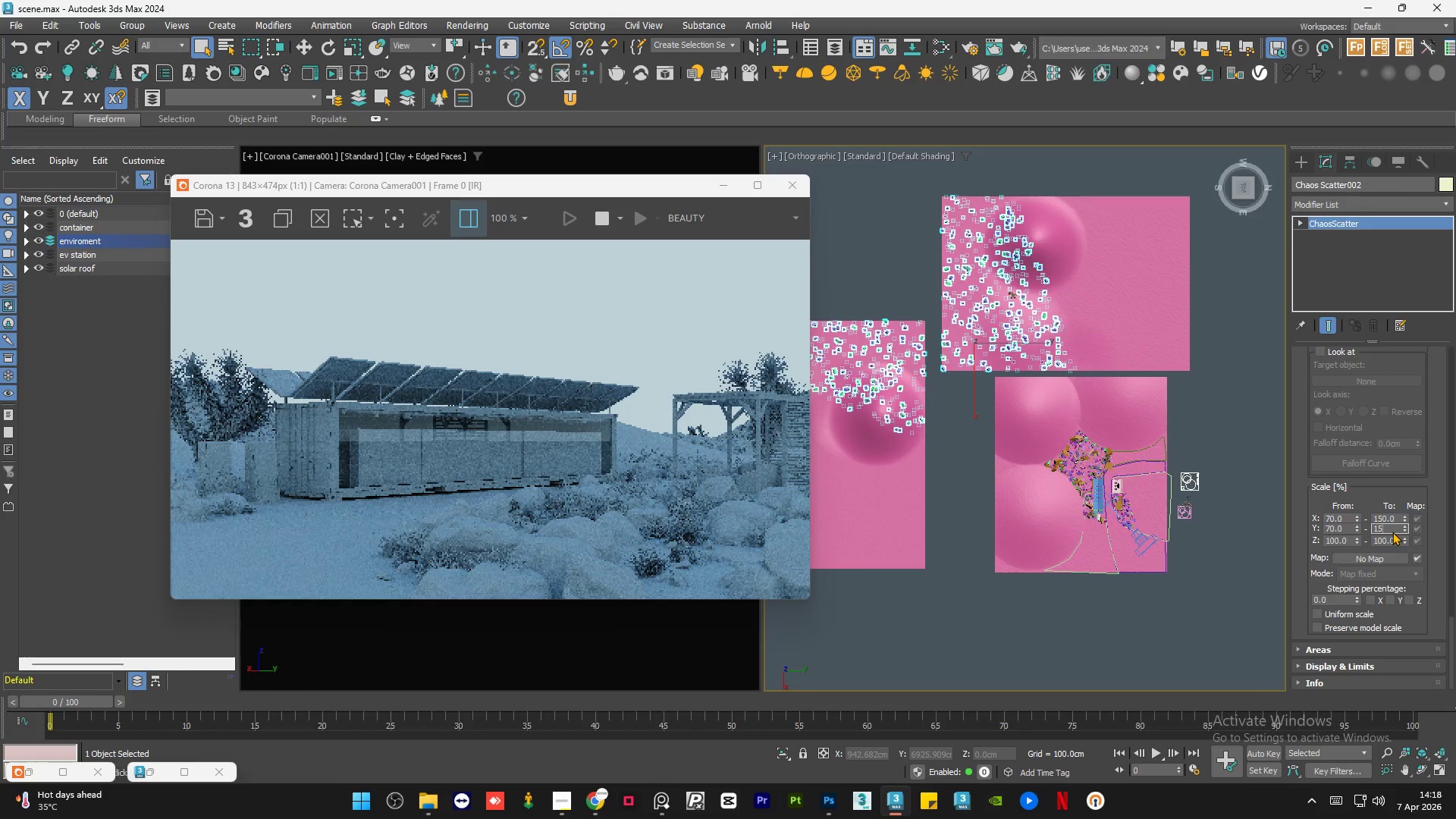 
key(Numpad0)
 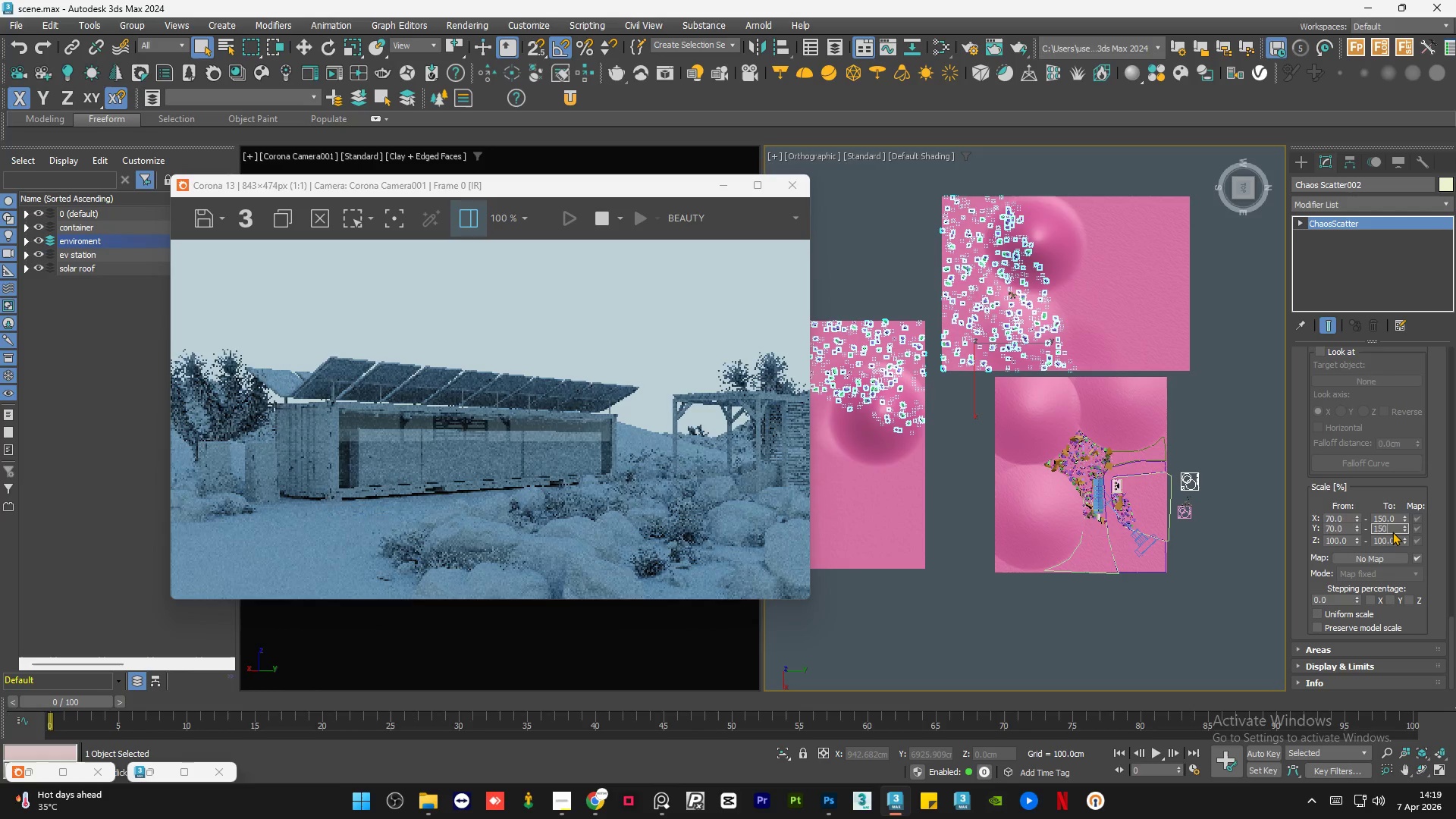 
key(NumpadEnter)
 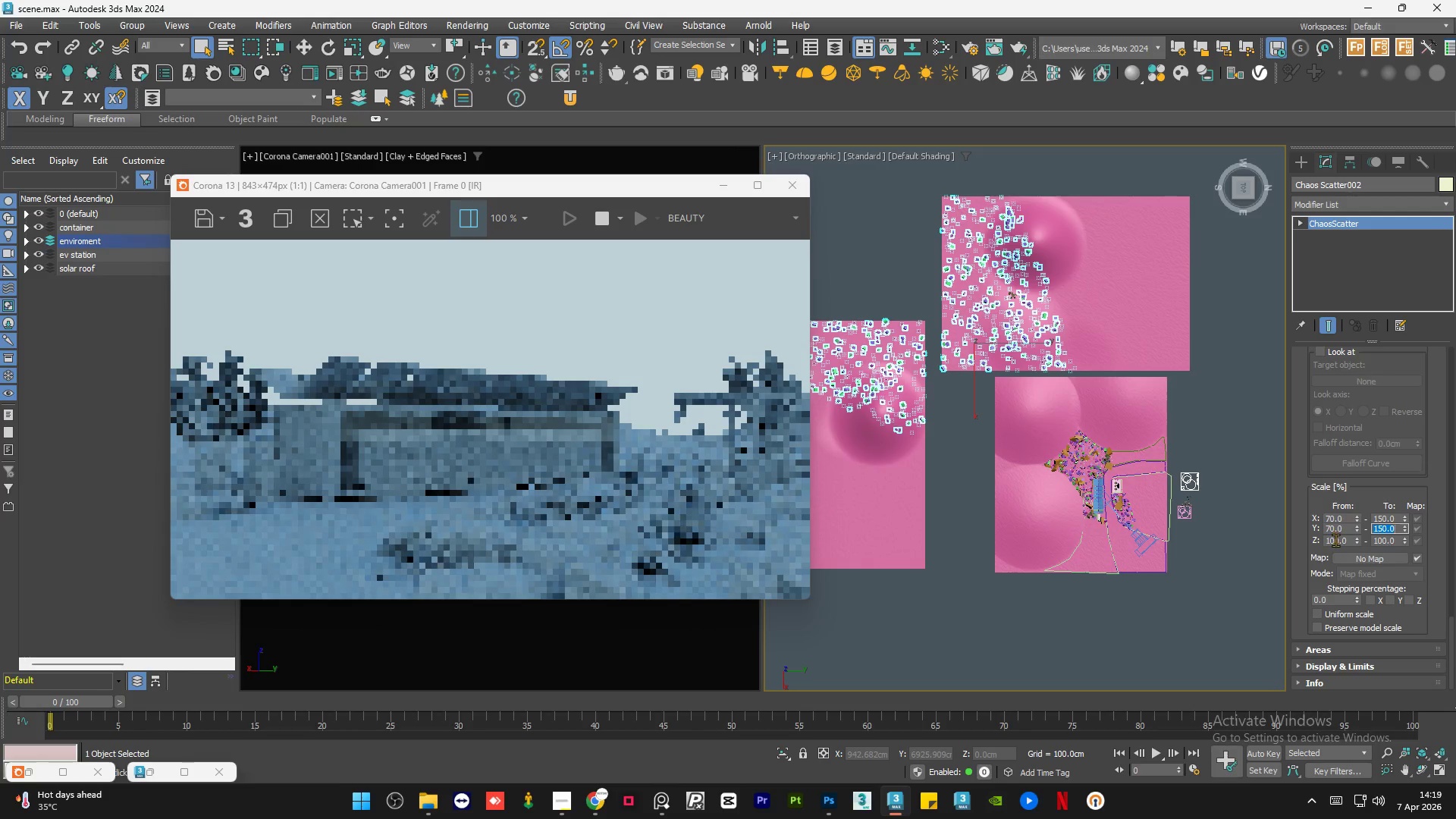 
double_click([1335, 540])
 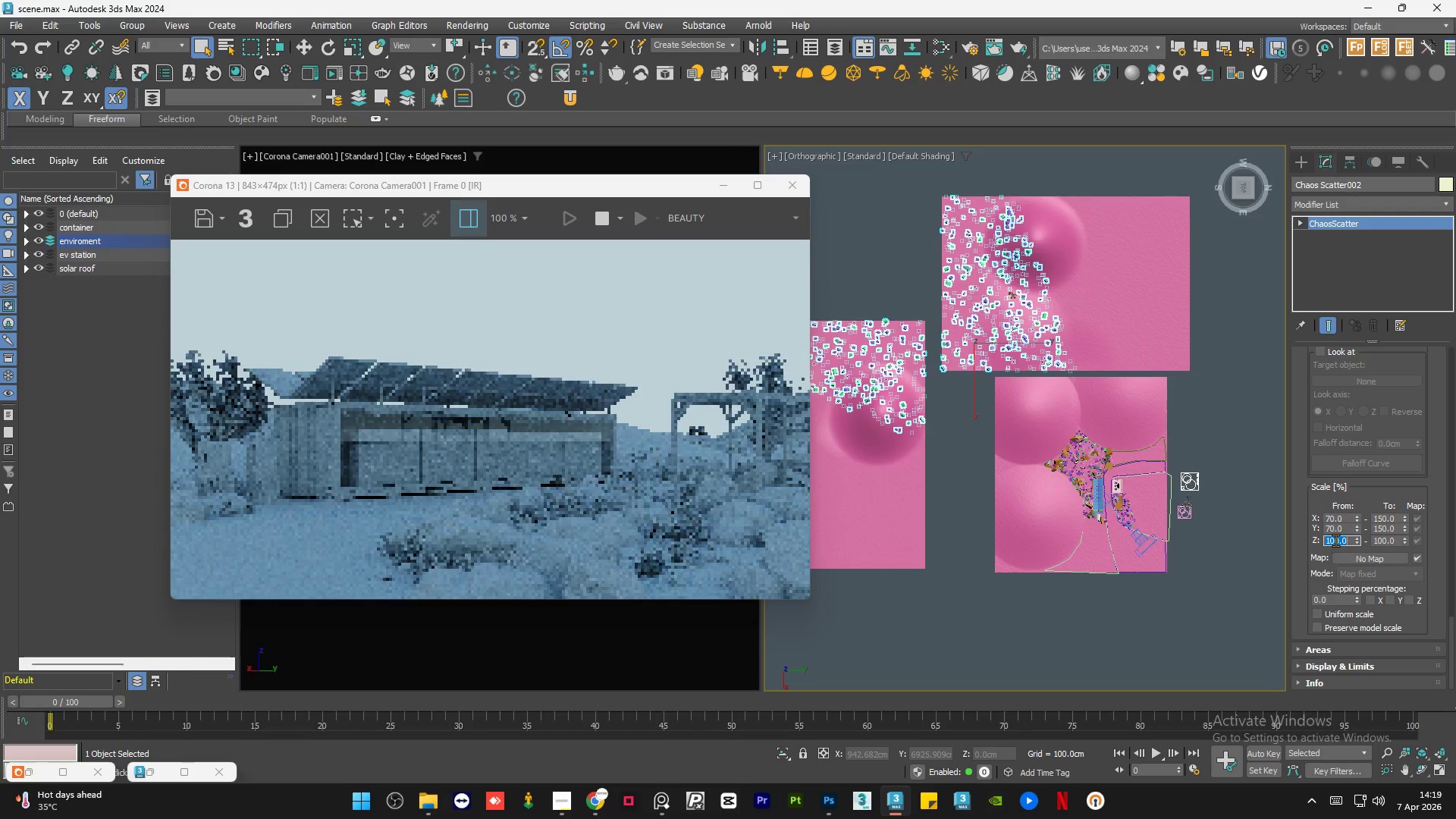 
key(Numpad7)
 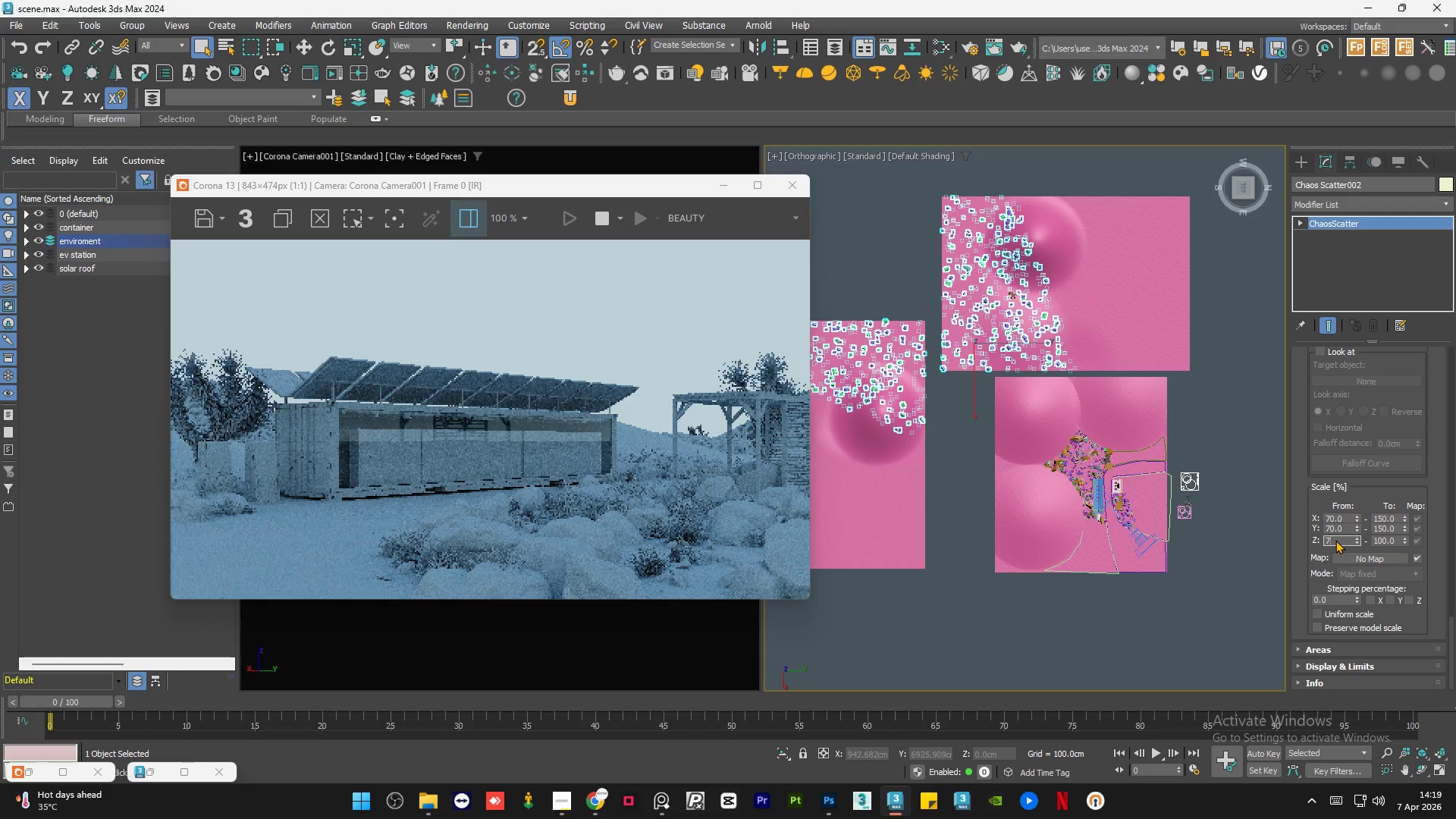 
key(Numpad0)
 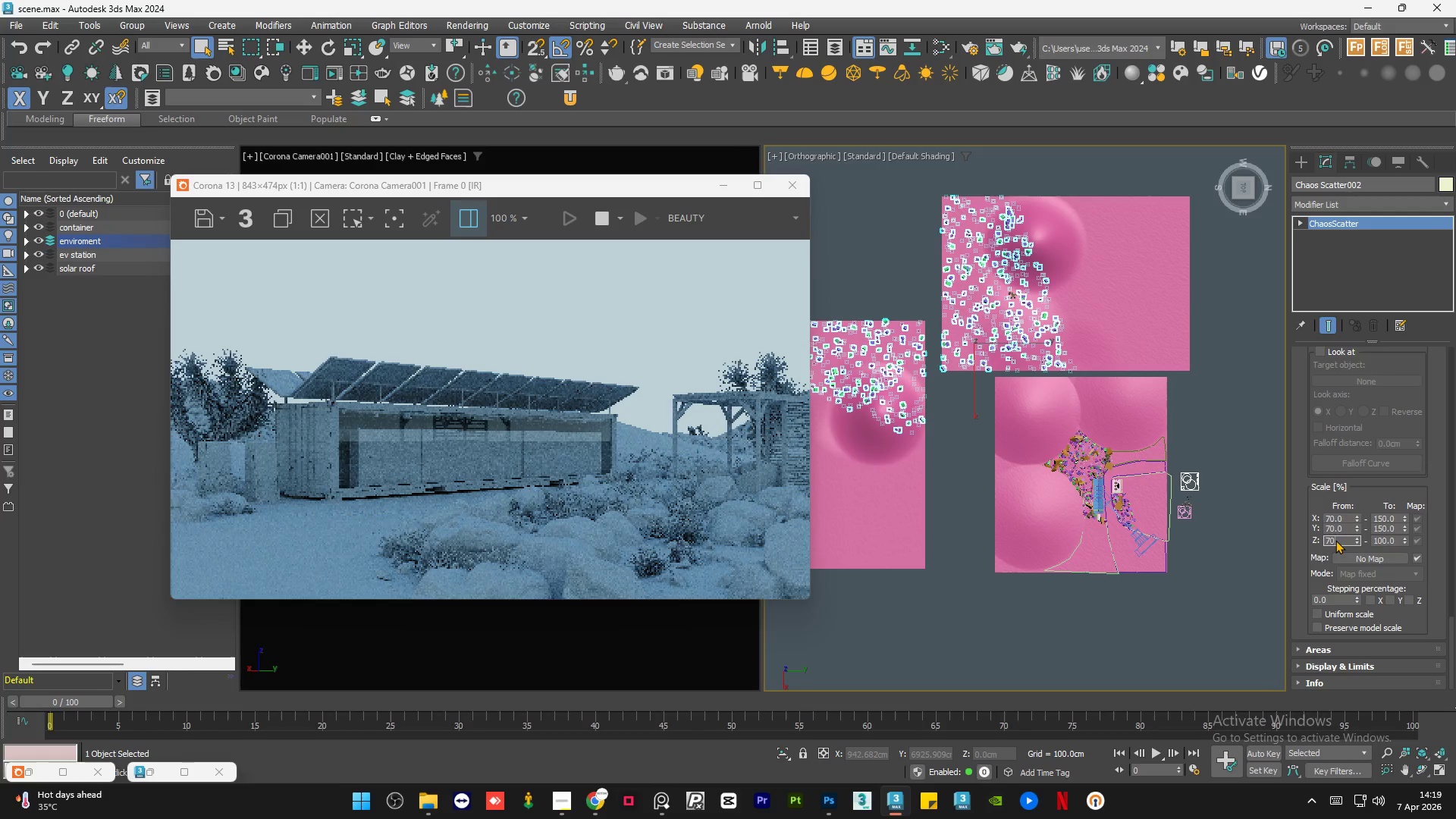 
key(NumpadEnter)
 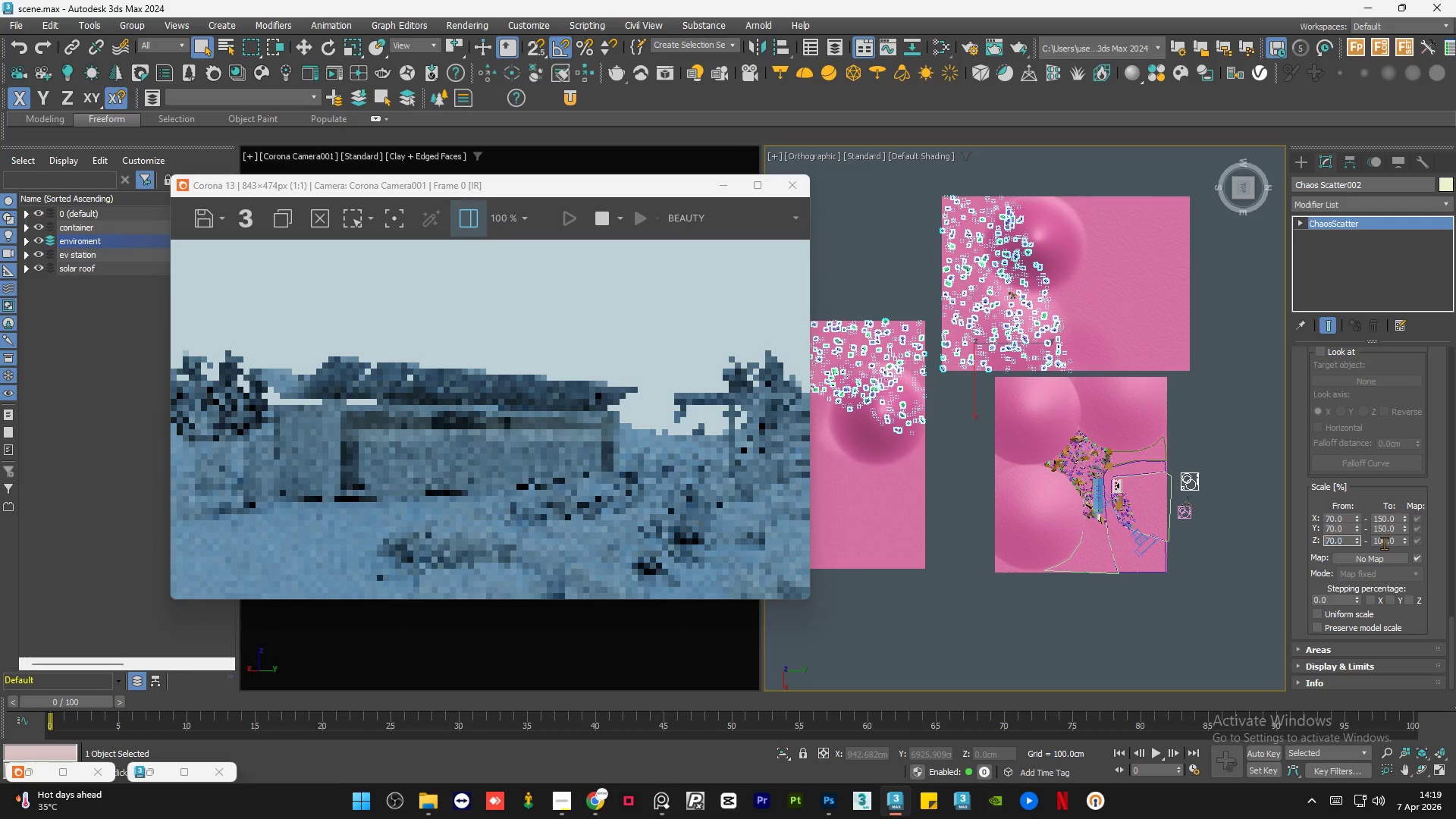 
double_click([1384, 543])
 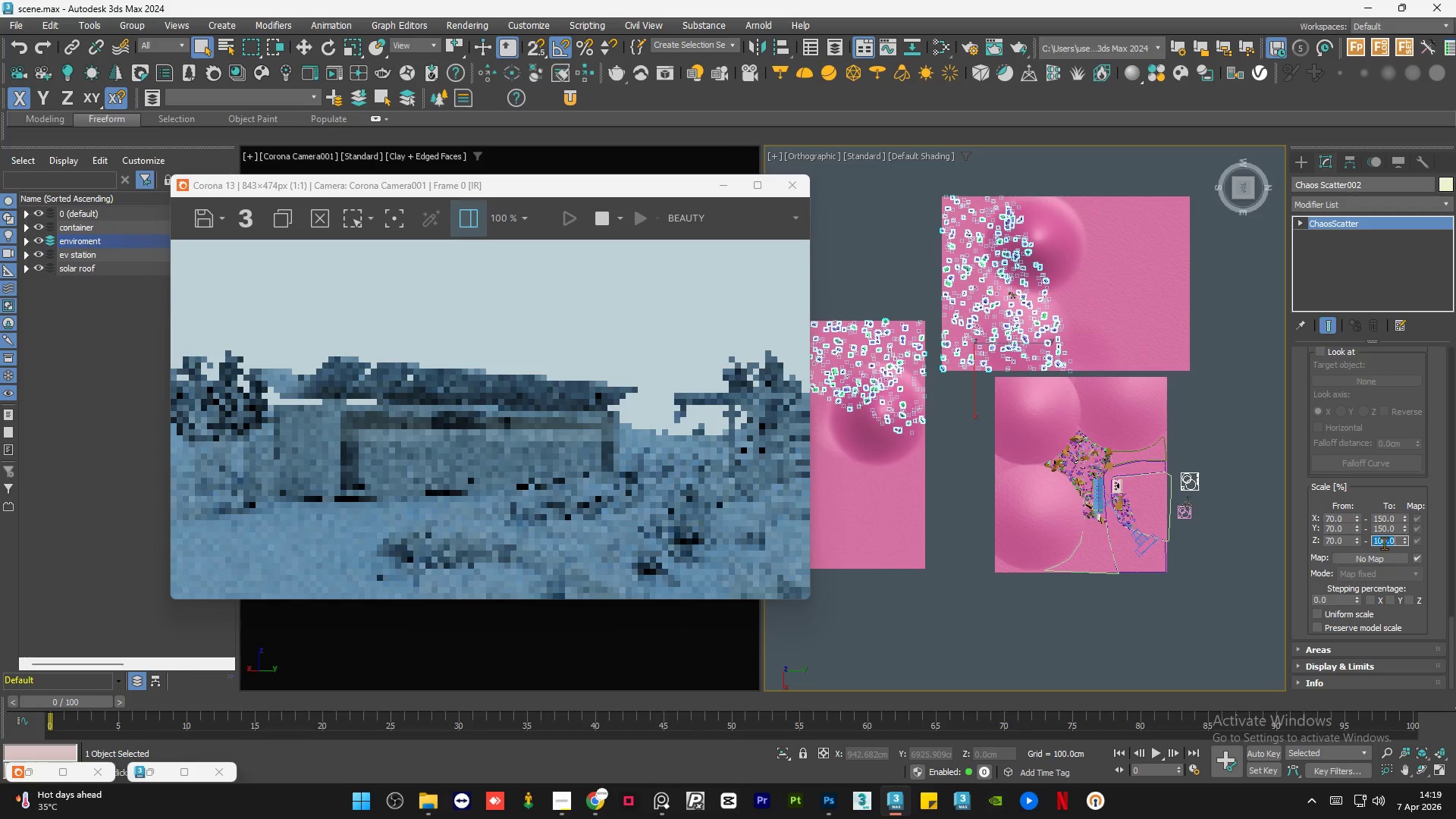 
key(Numpad1)
 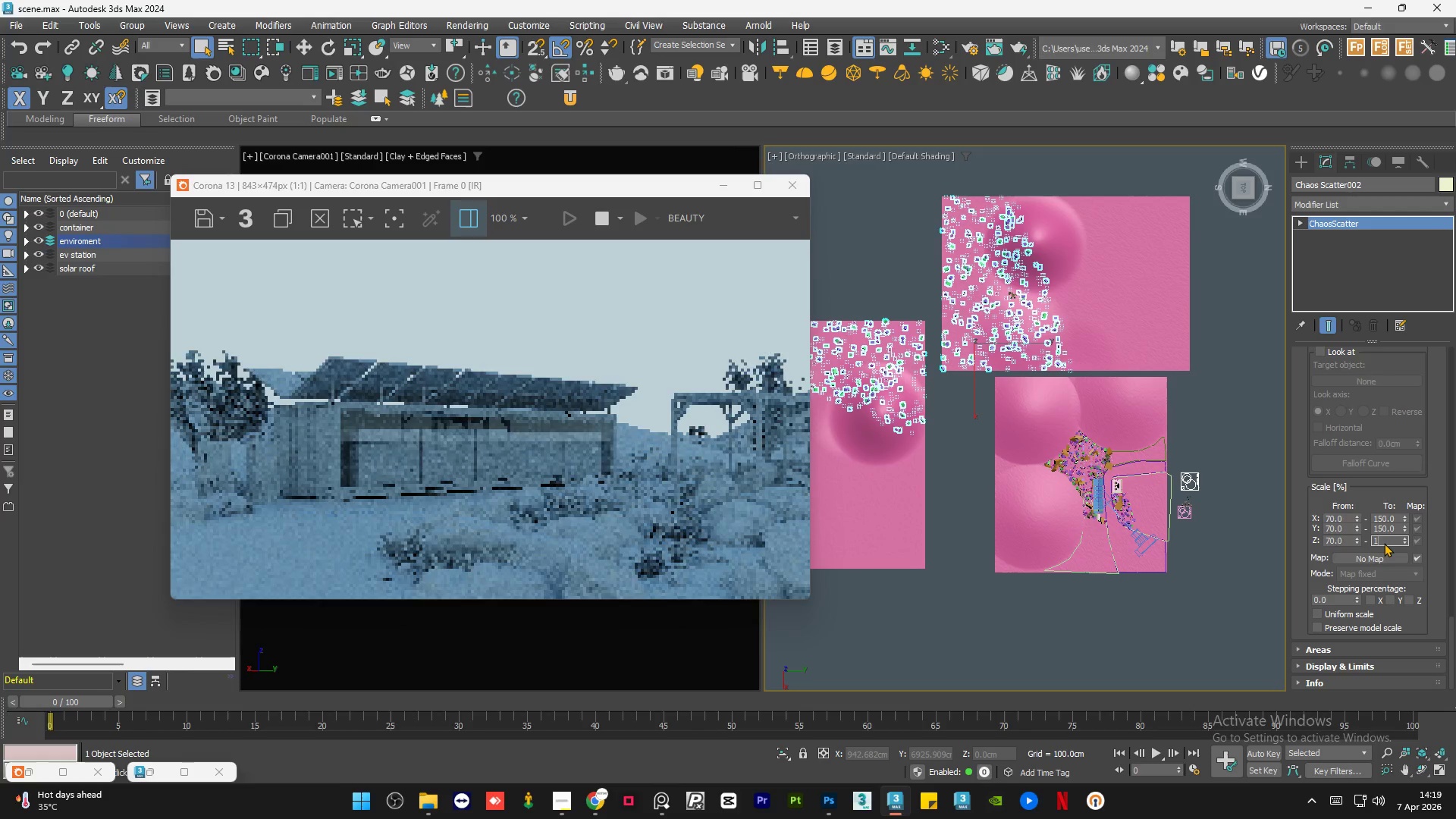 
key(Numpad5)
 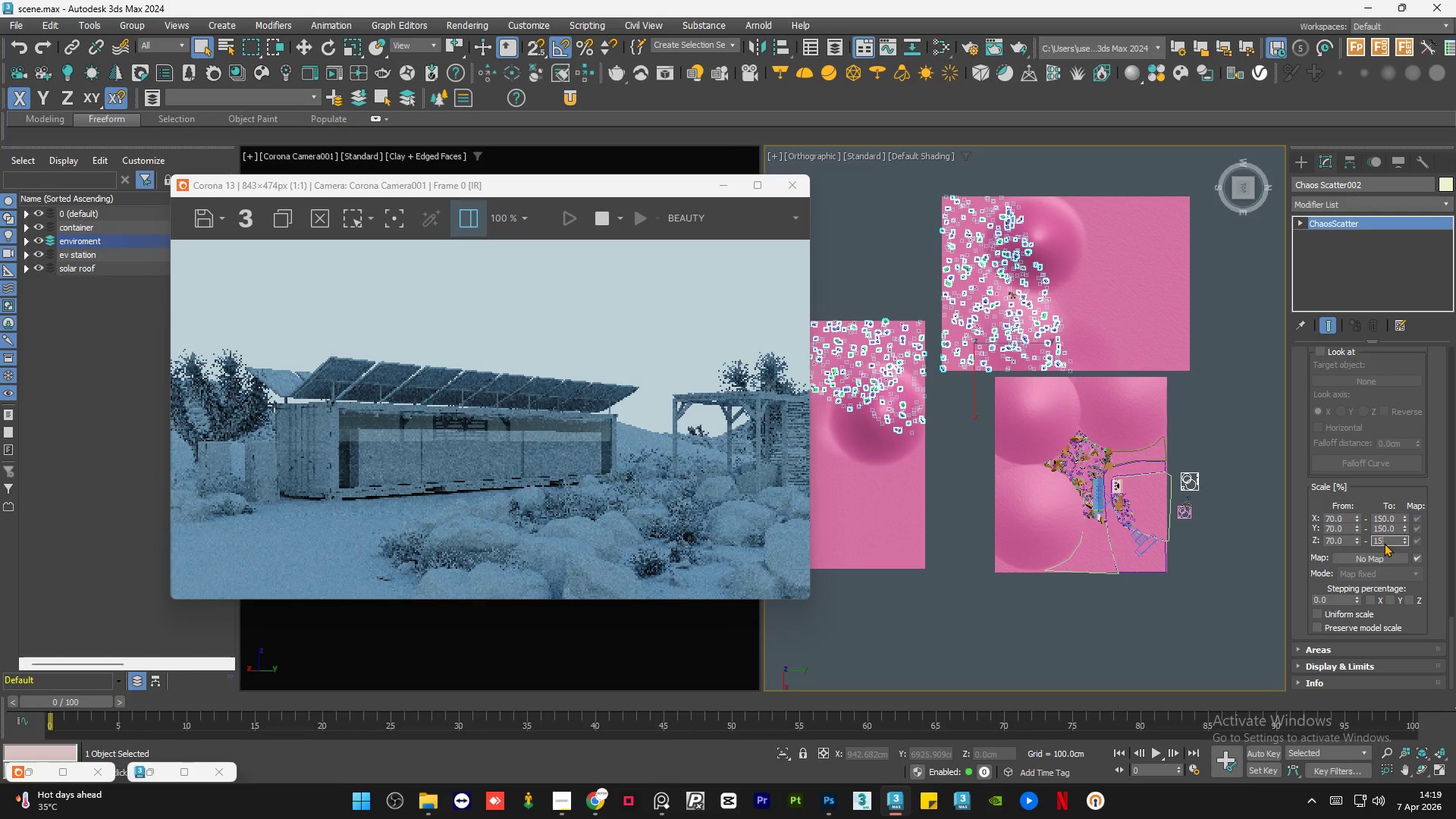 
key(Numpad0)
 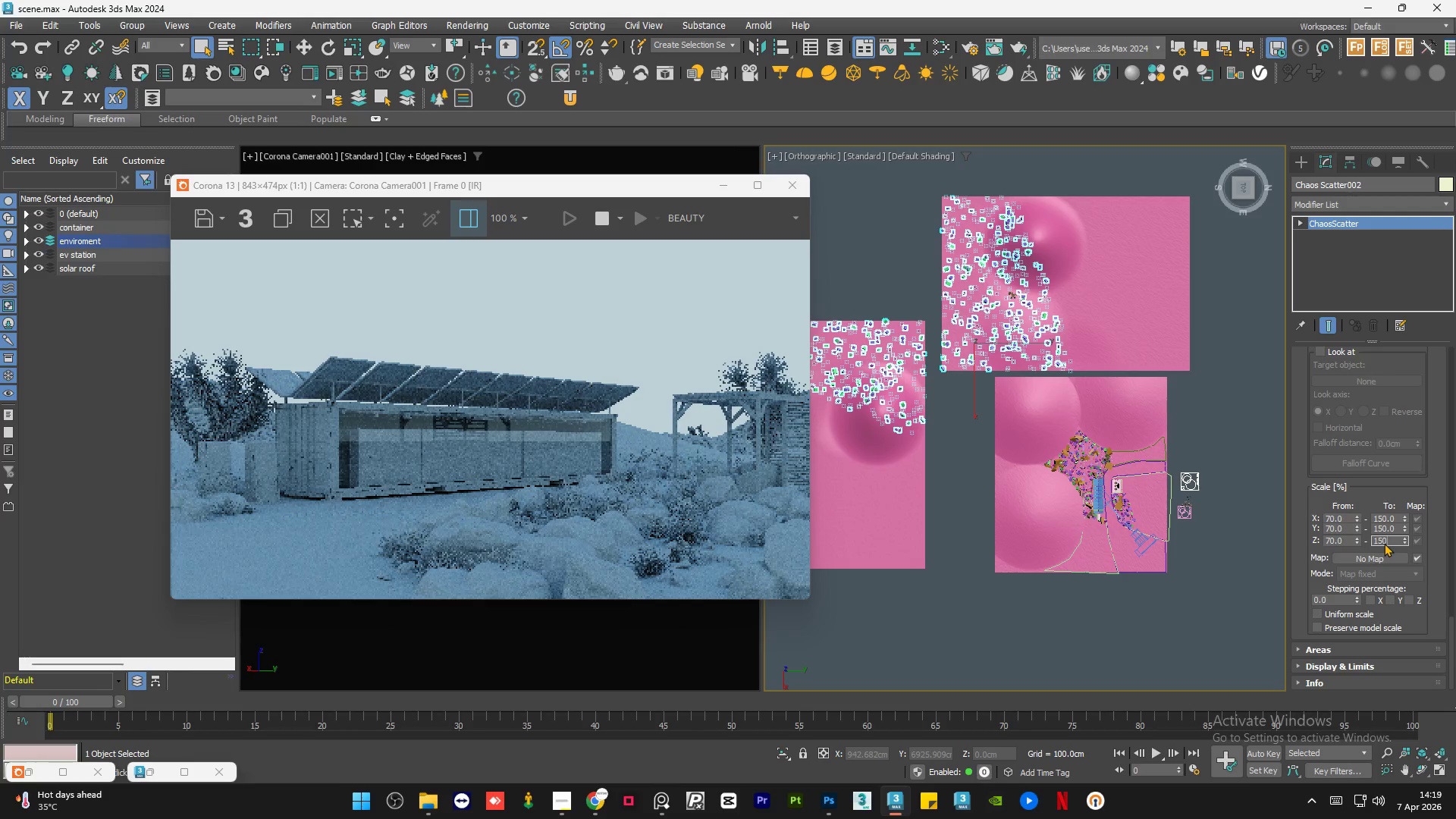 
key(NumpadEnter)
 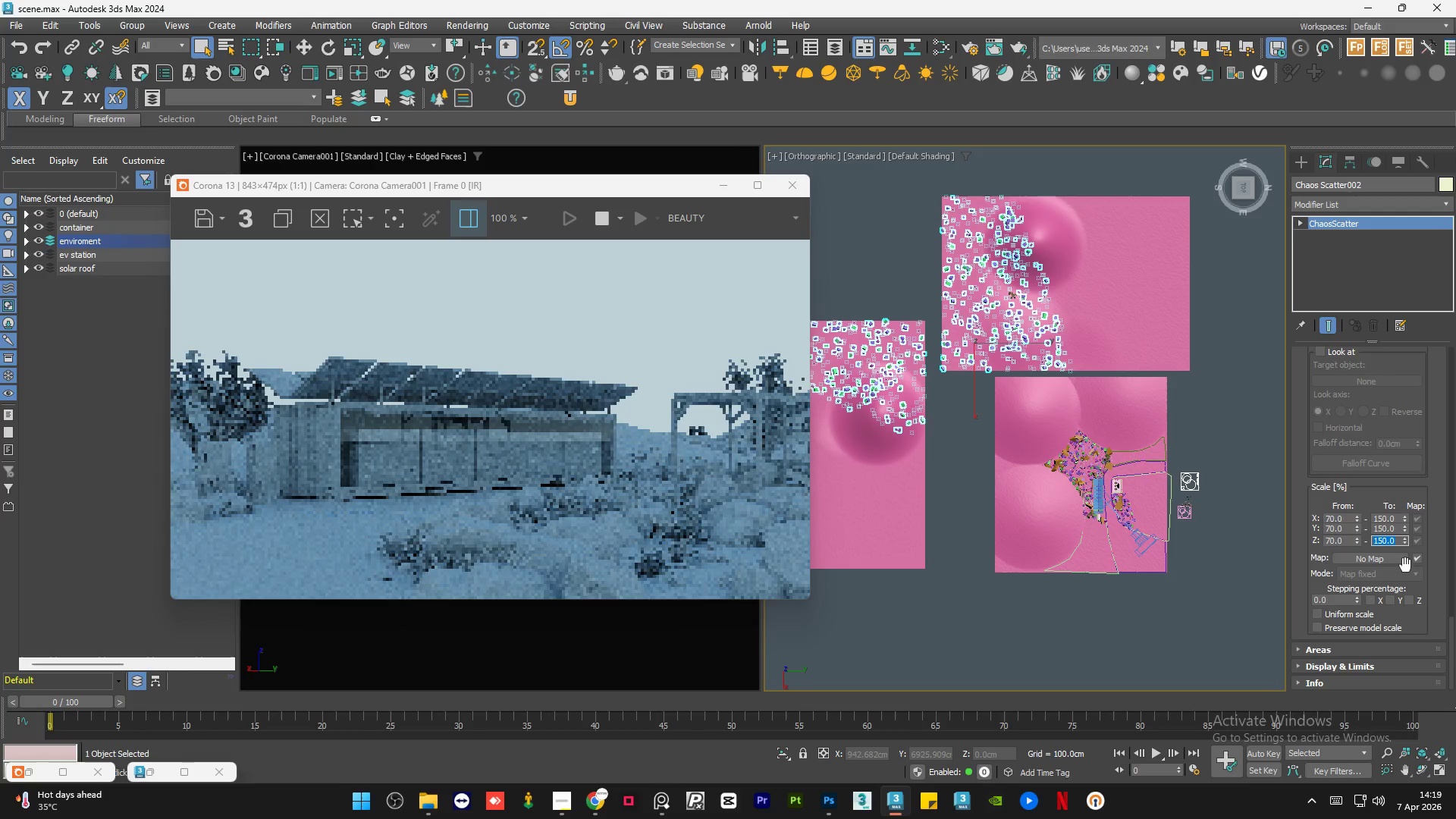 
left_click([1417, 560])
 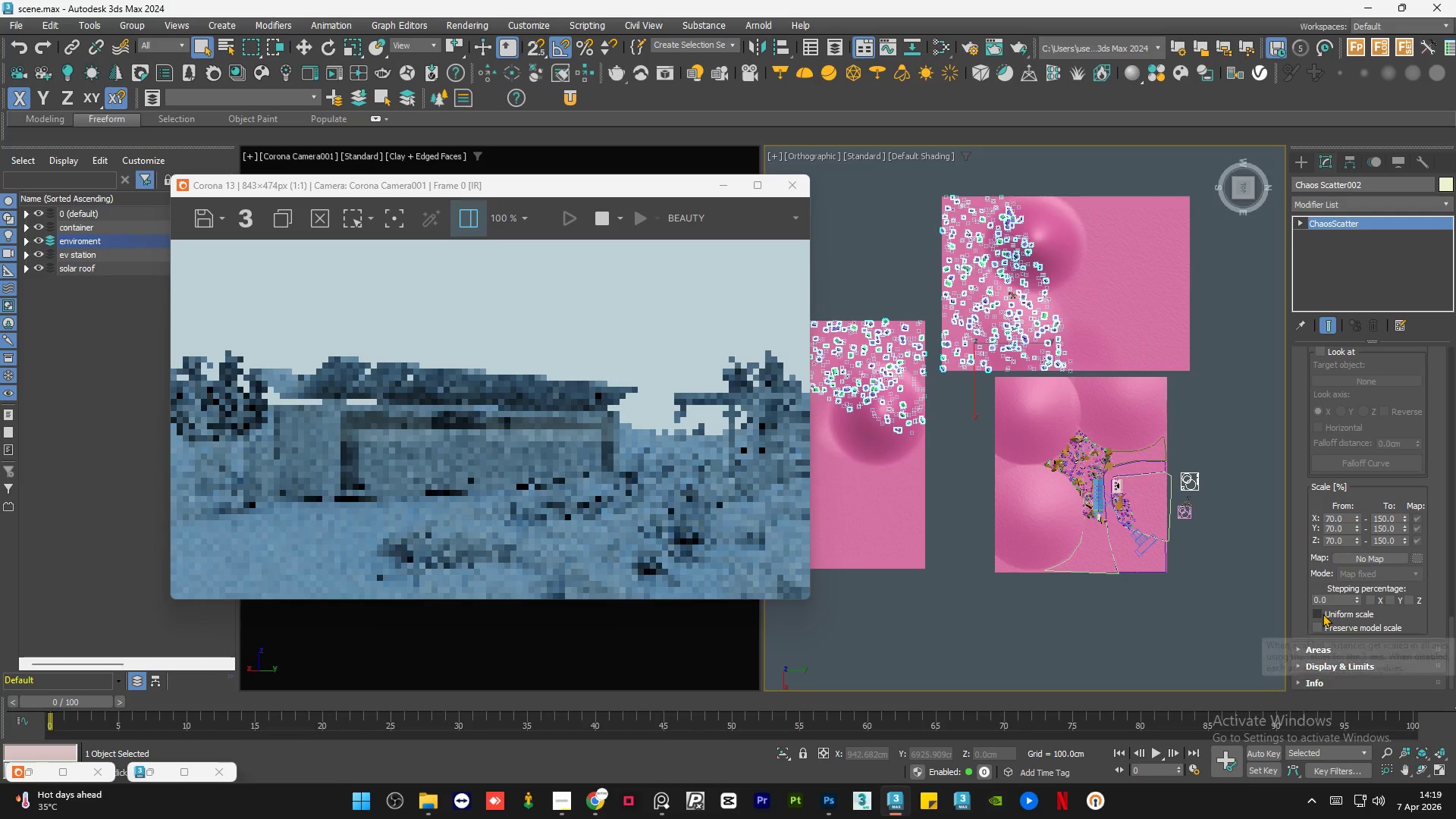 
left_click([1323, 613])
 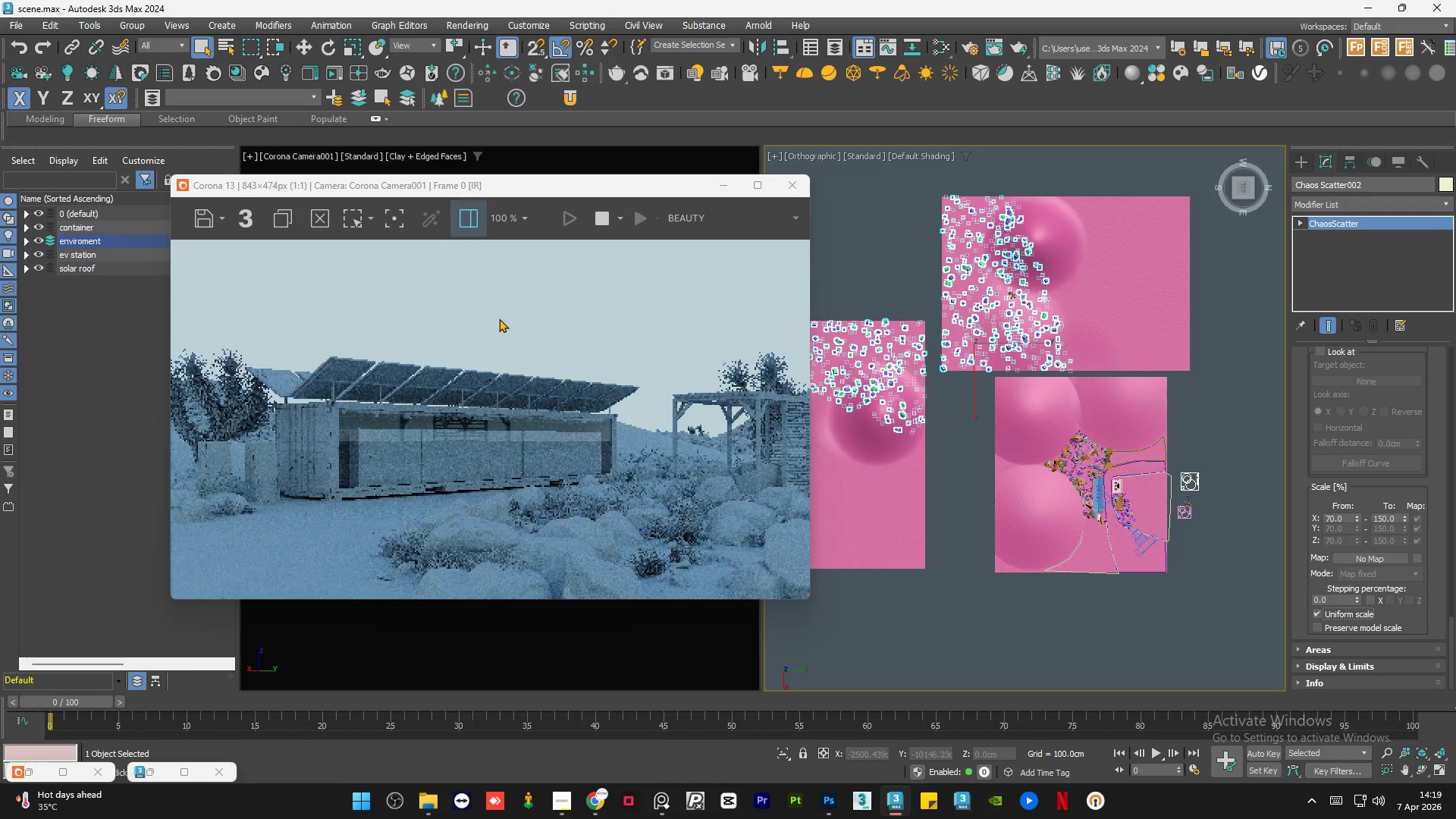 
scroll: coordinate [734, 430], scroll_direction: up, amount: 2.0
 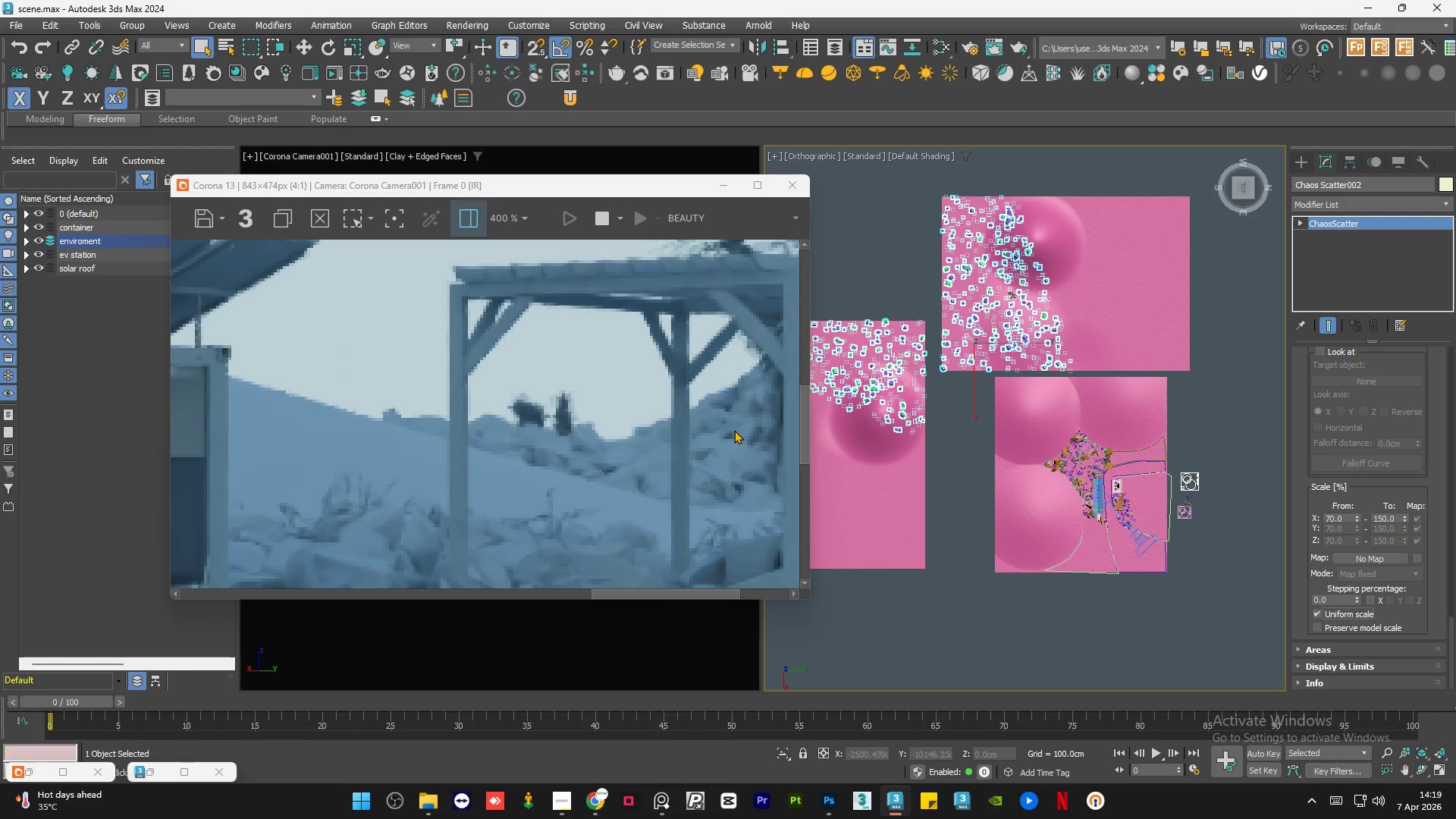 
scroll: coordinate [734, 430], scroll_direction: down, amount: 3.0
 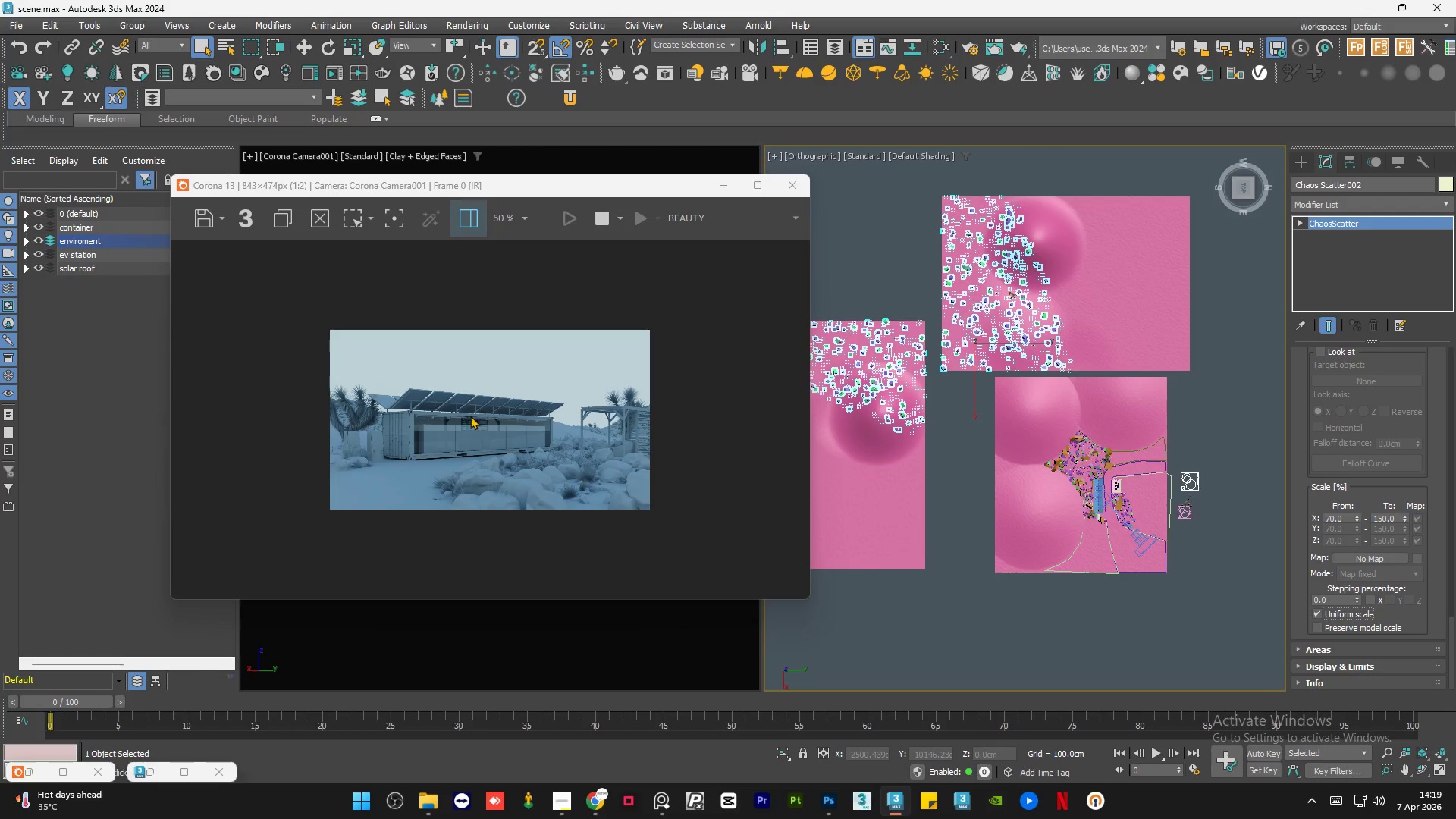 
scroll: coordinate [193, 440], scroll_direction: up, amount: 2.0
 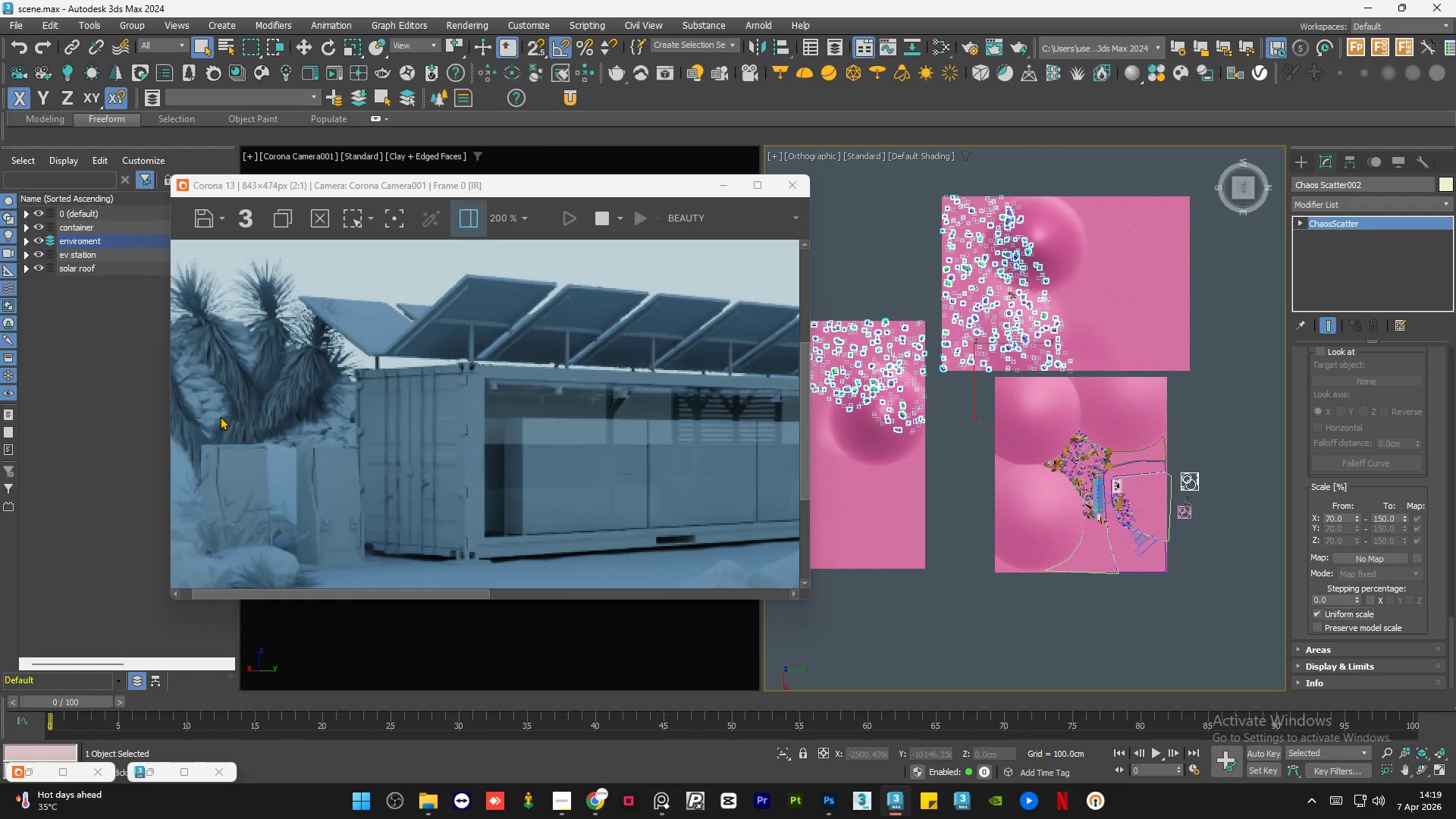 
scroll: coordinate [220, 416], scroll_direction: down, amount: 1.0
 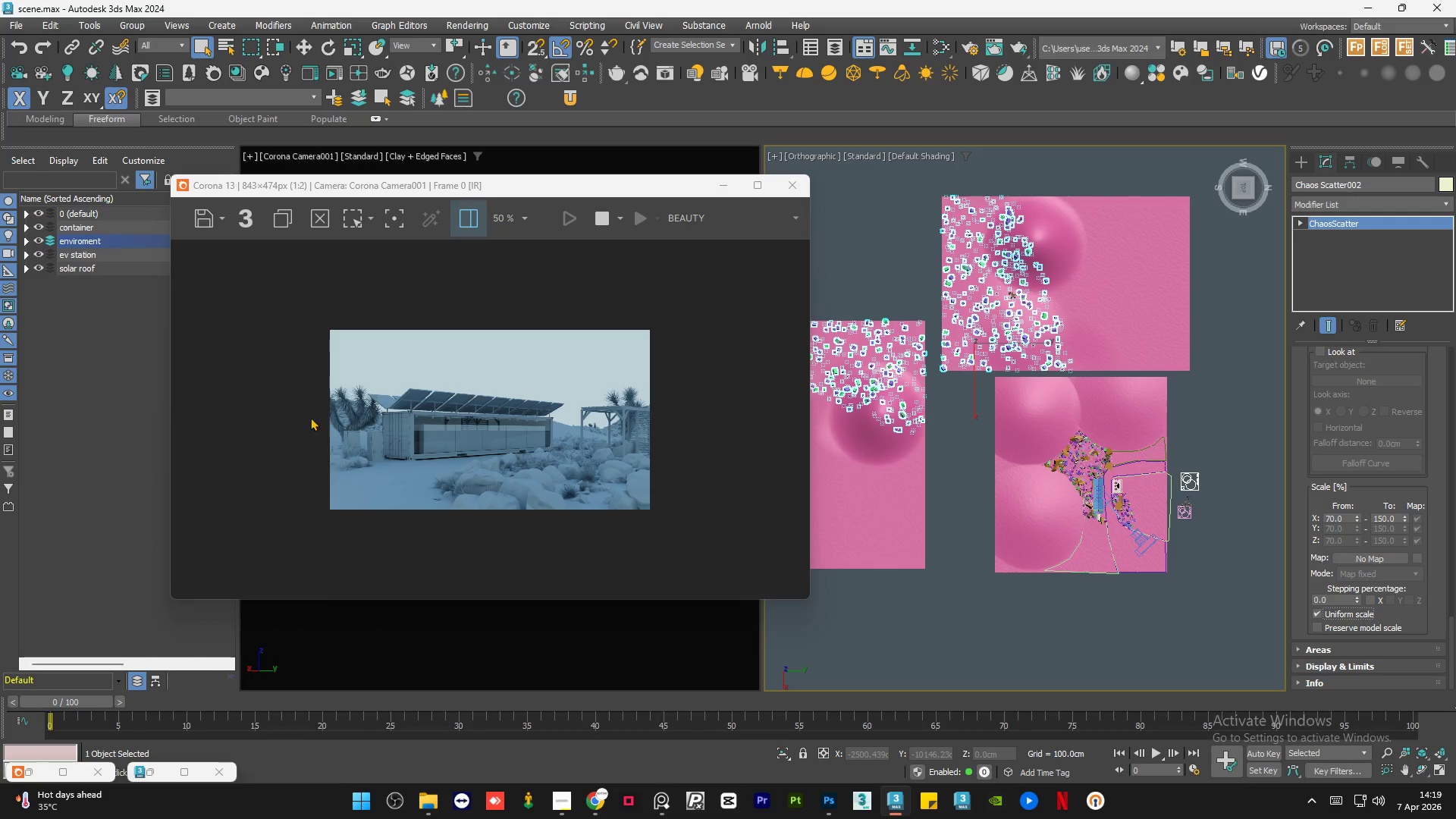 
scroll: coordinate [410, 442], scroll_direction: up, amount: 1.0
 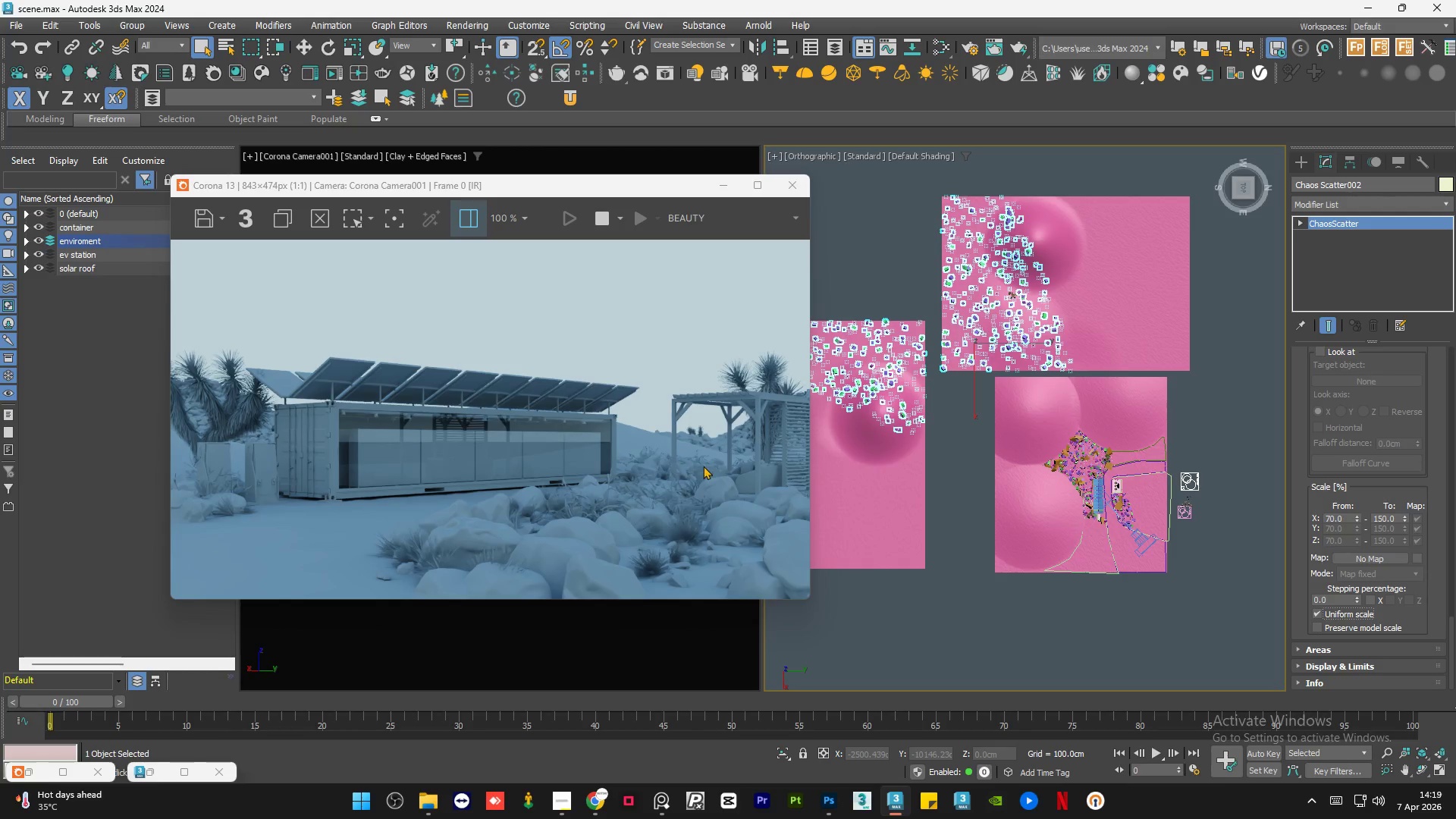 
scroll: coordinate [663, 438], scroll_direction: none, amount: 0.0
 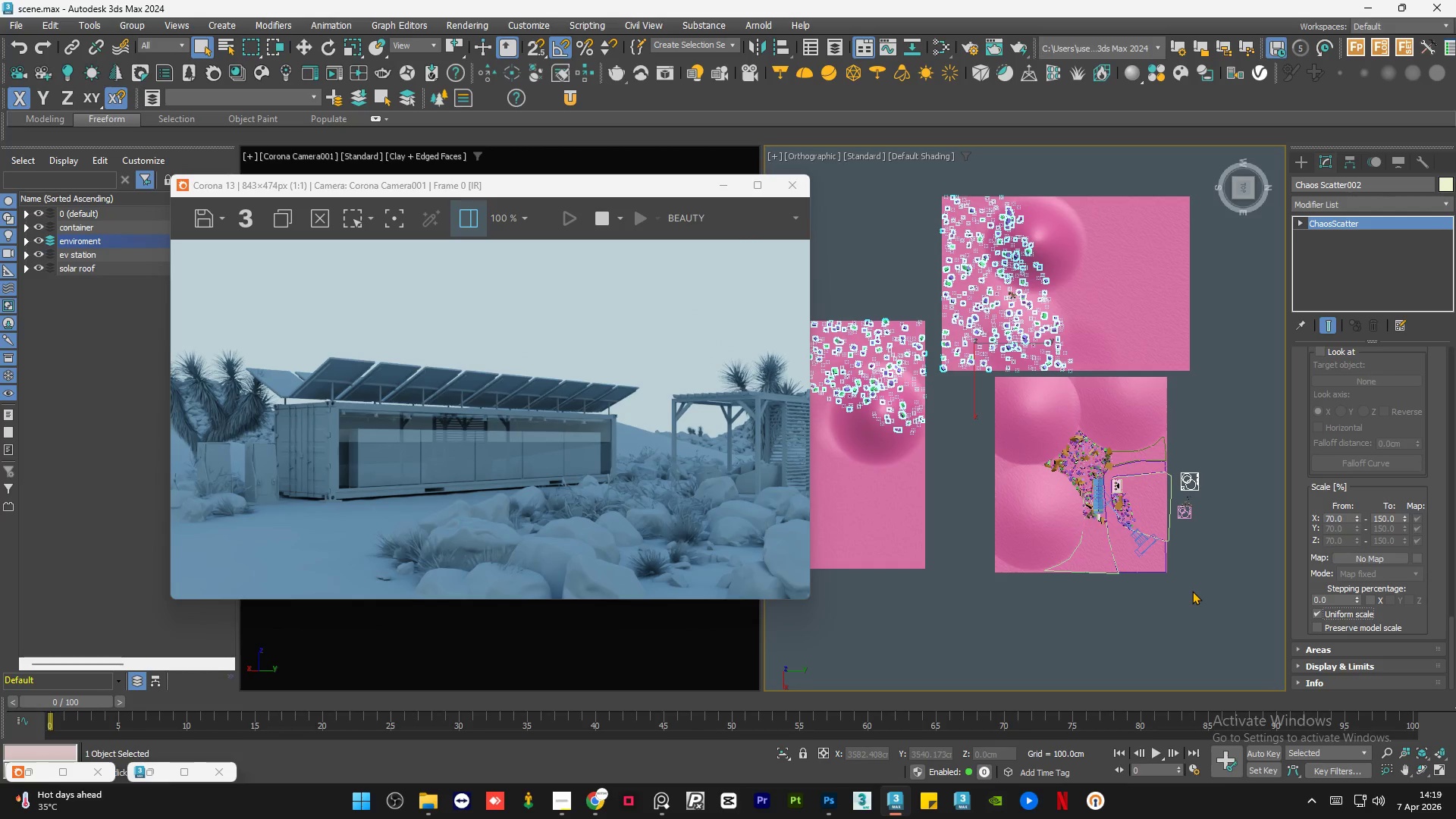 
left_click([1192, 591])
 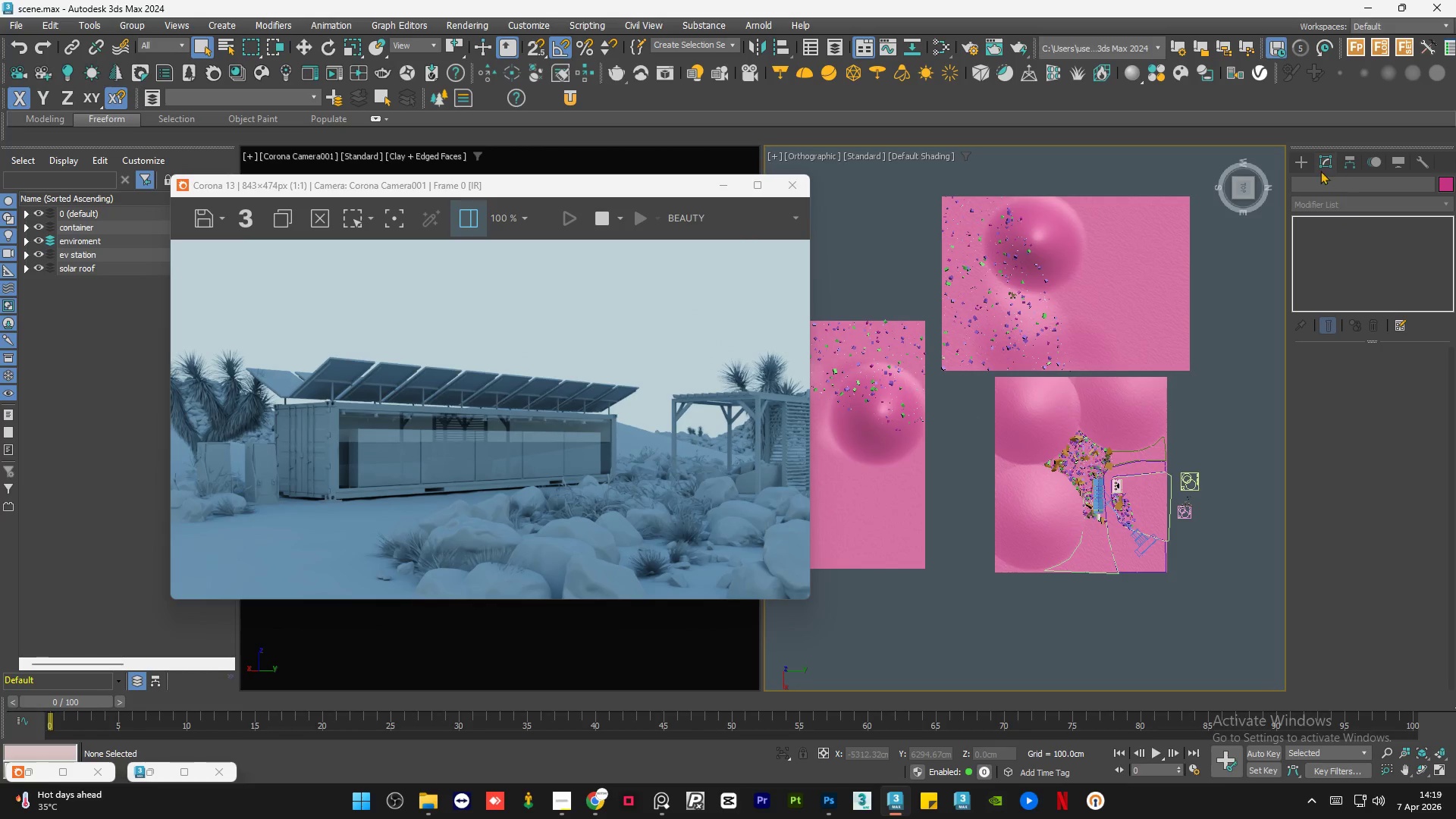 
left_click([1305, 163])
 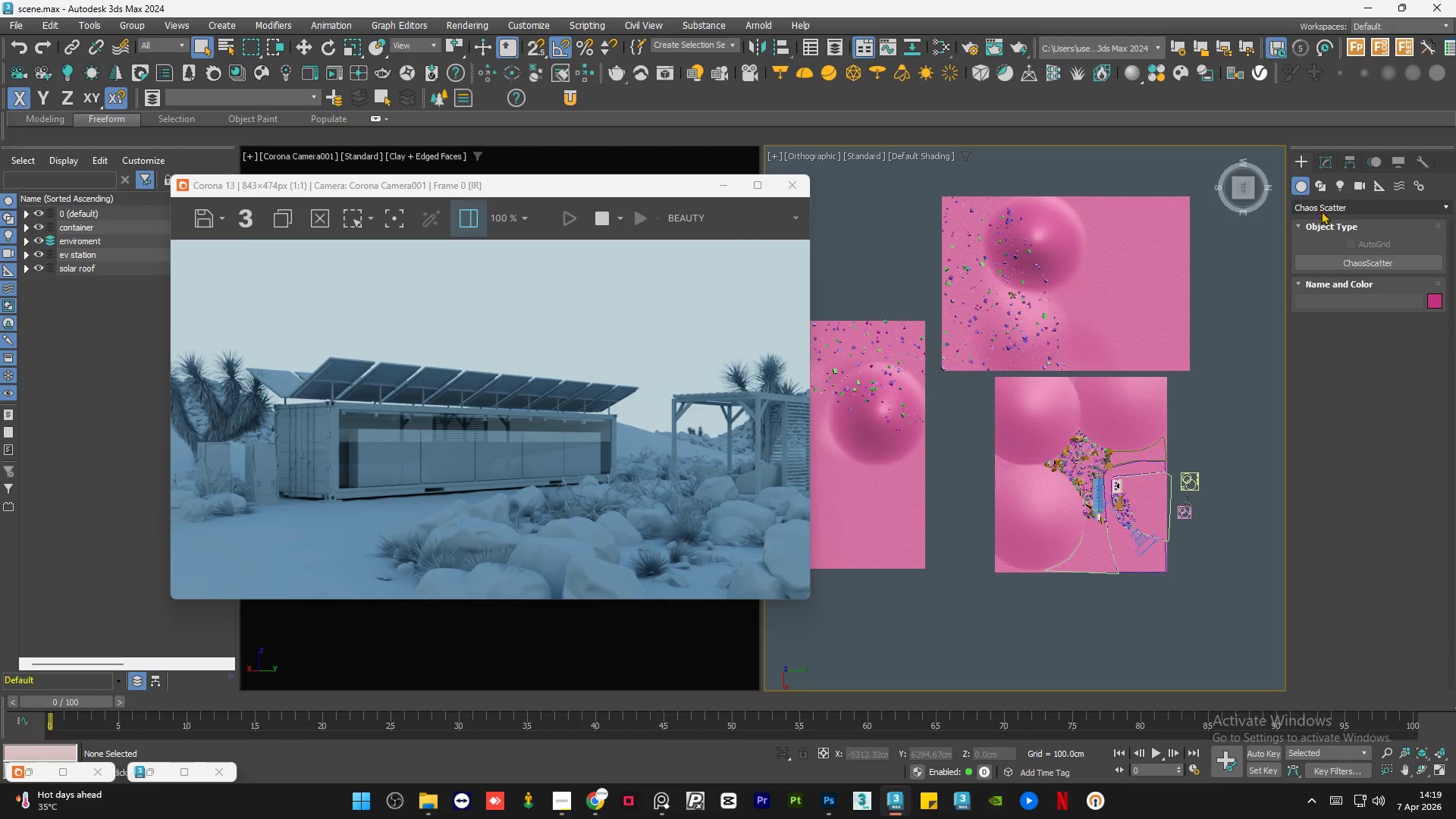 
left_click([1320, 193])
 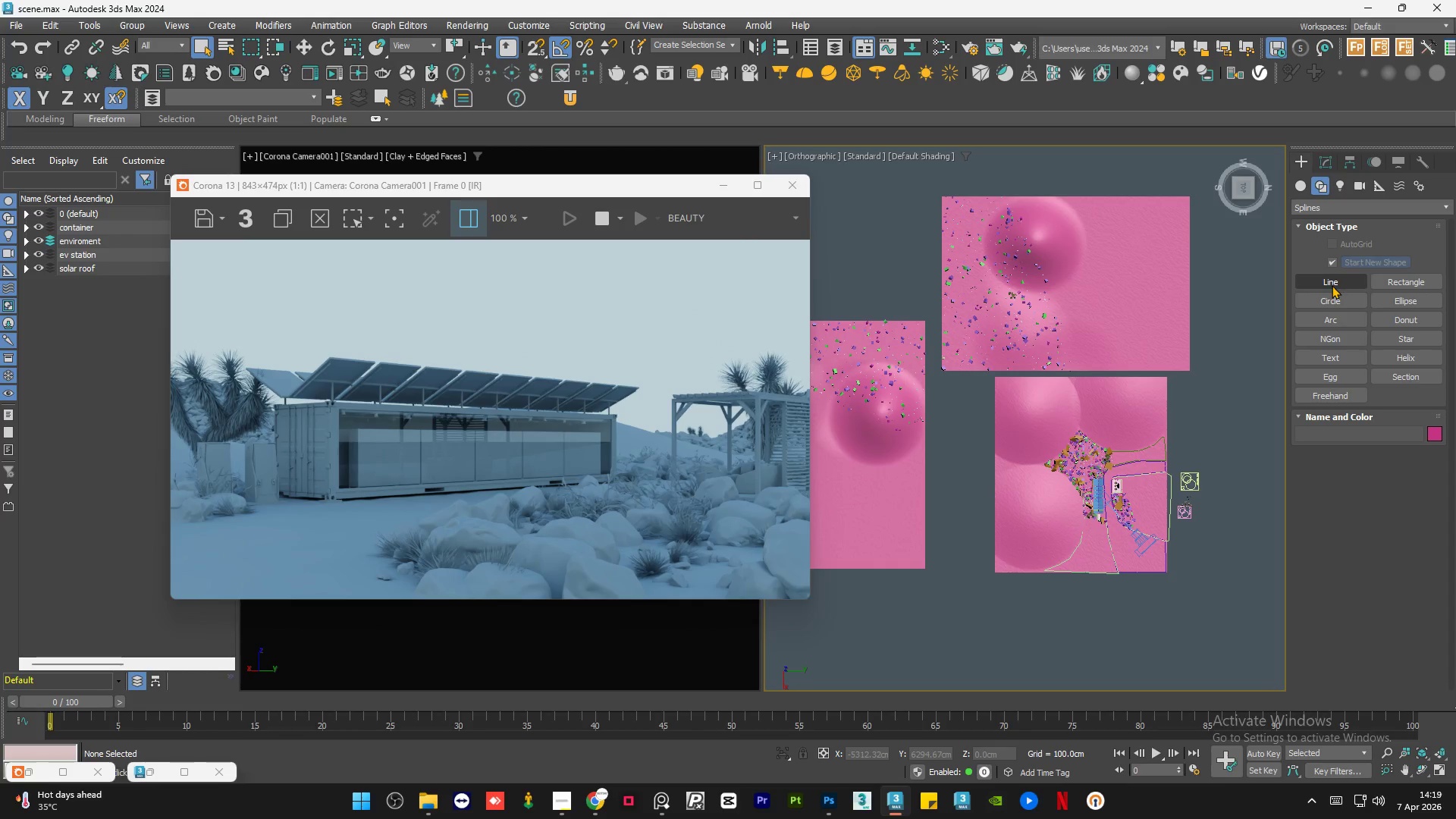 
left_click([1332, 283])
 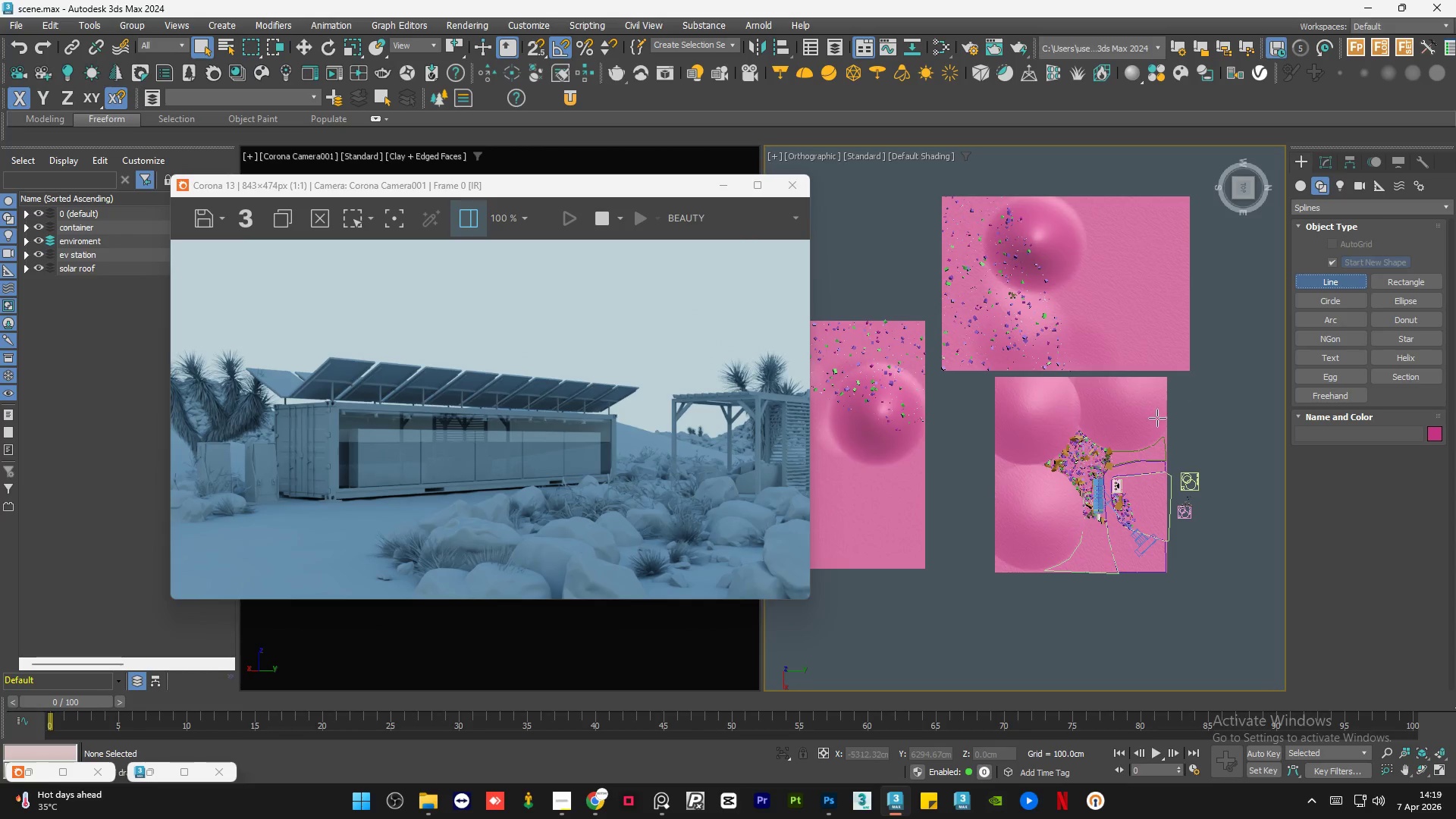 
scroll: coordinate [1160, 416], scroll_direction: up, amount: 2.0
 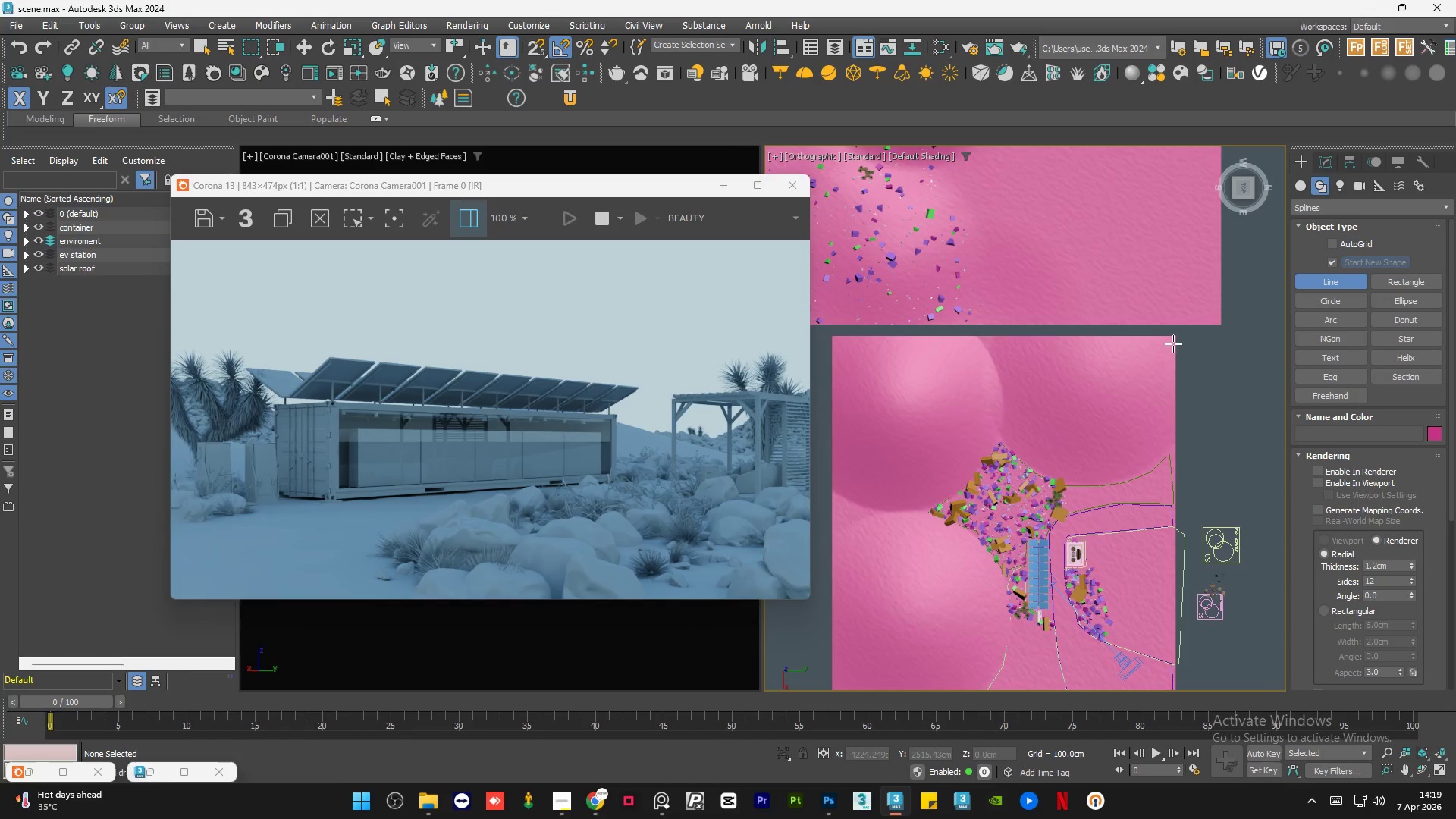 
left_click_drag(start_coordinate=[1173, 344], to_coordinate=[1173, 348])
 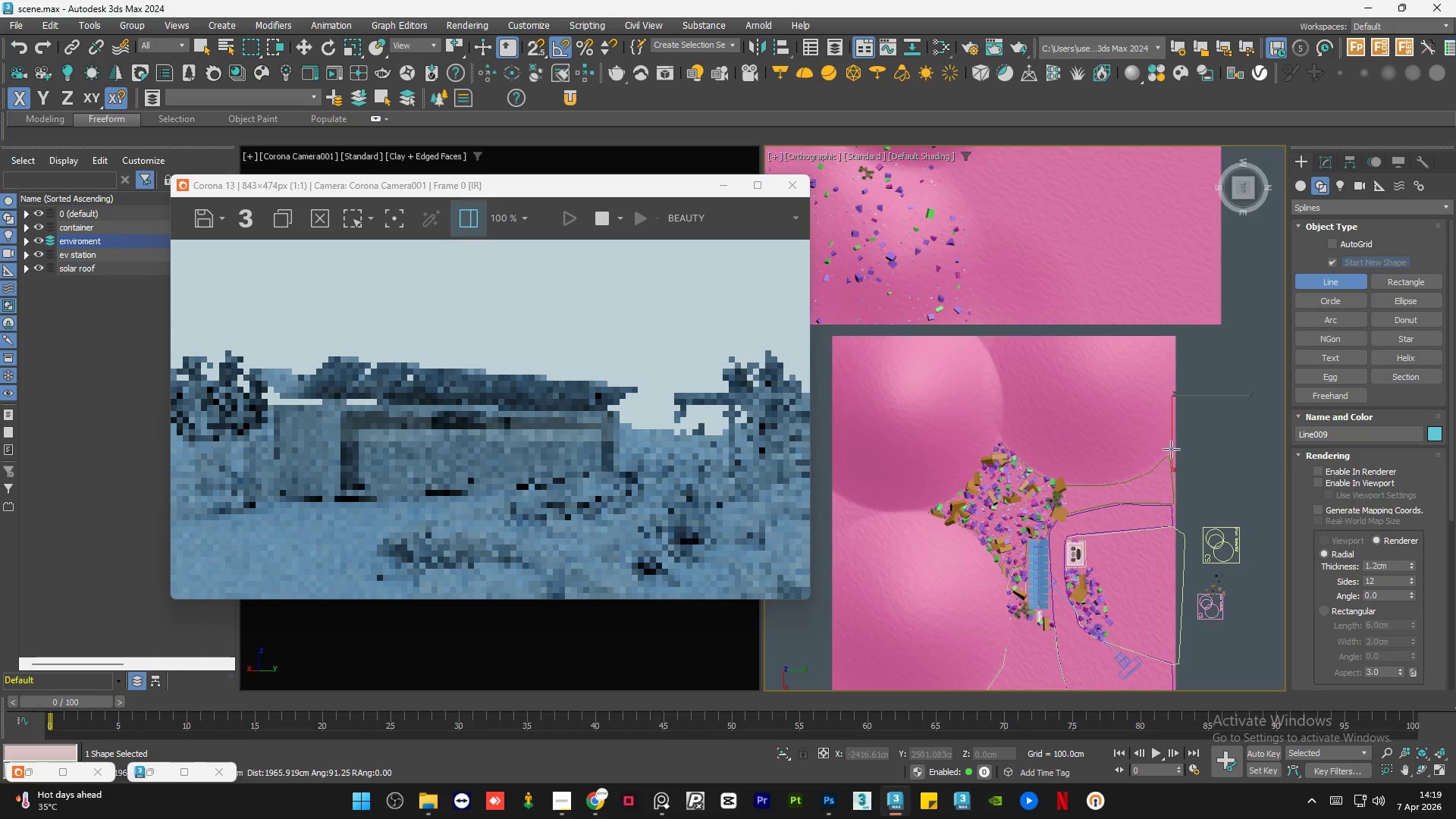 
left_click([1171, 449])
 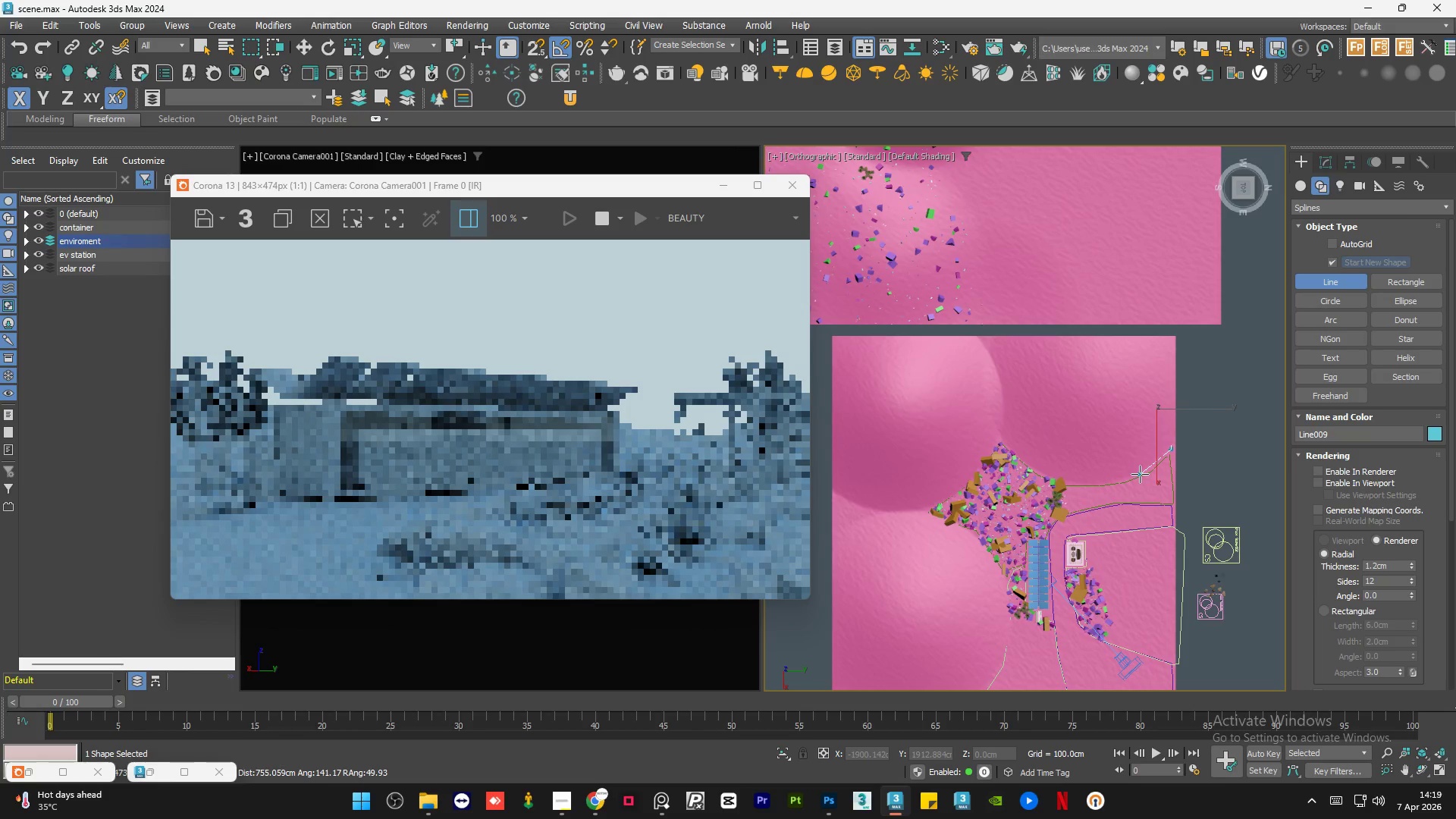 
double_click([1110, 479])
 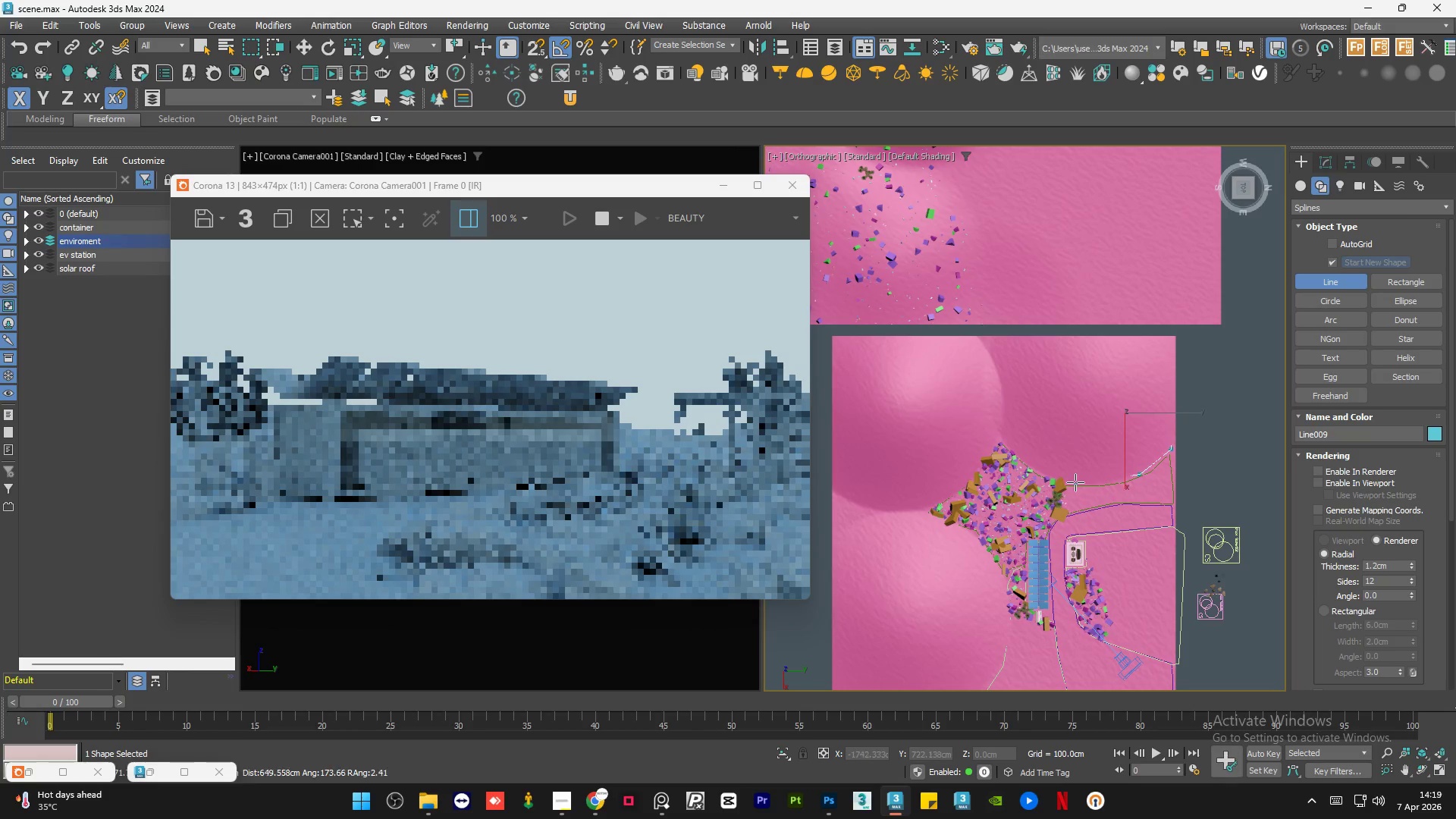 
left_click([1070, 484])
 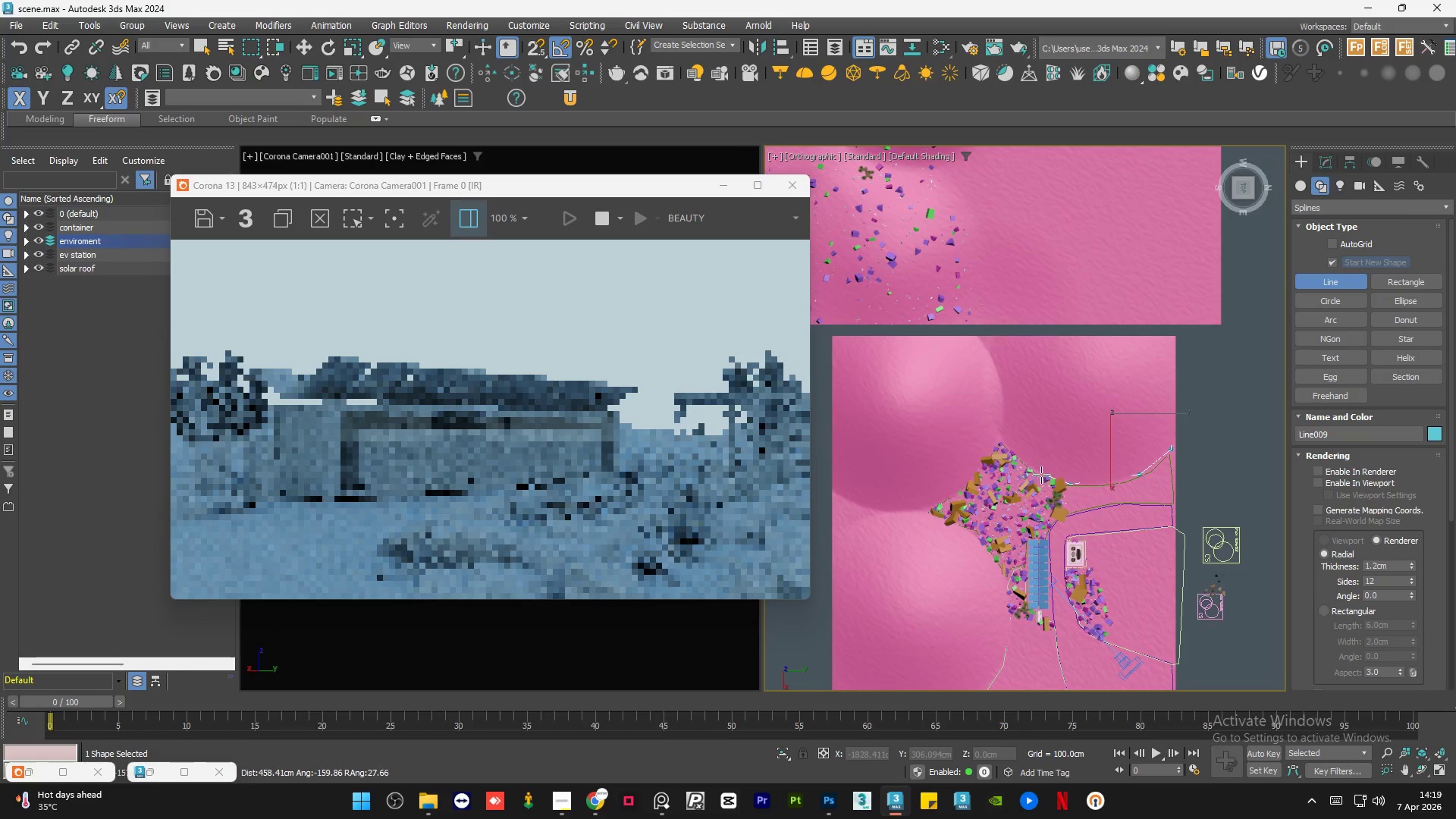 
left_click([1037, 473])
 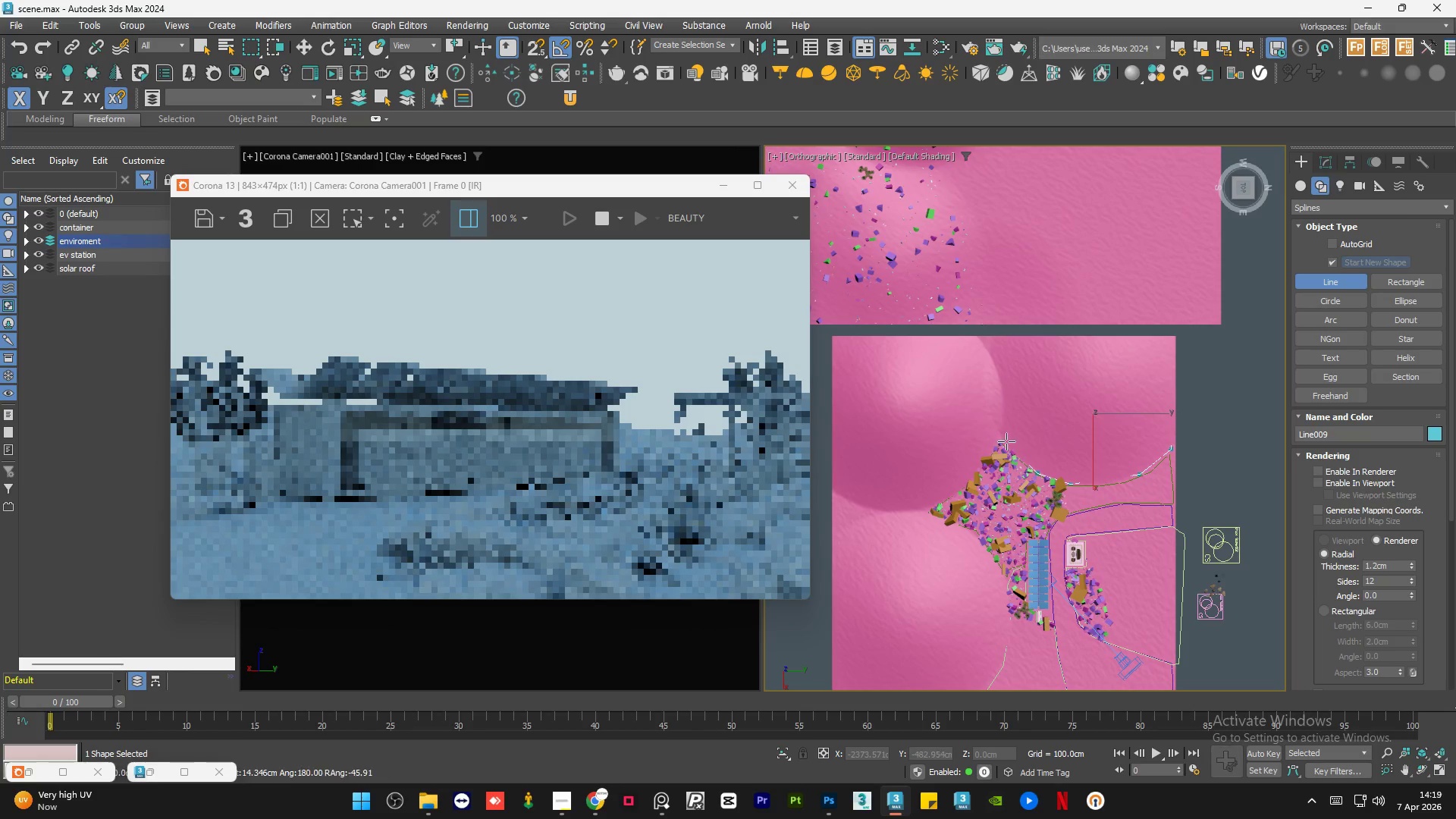 
left_click([1001, 435])
 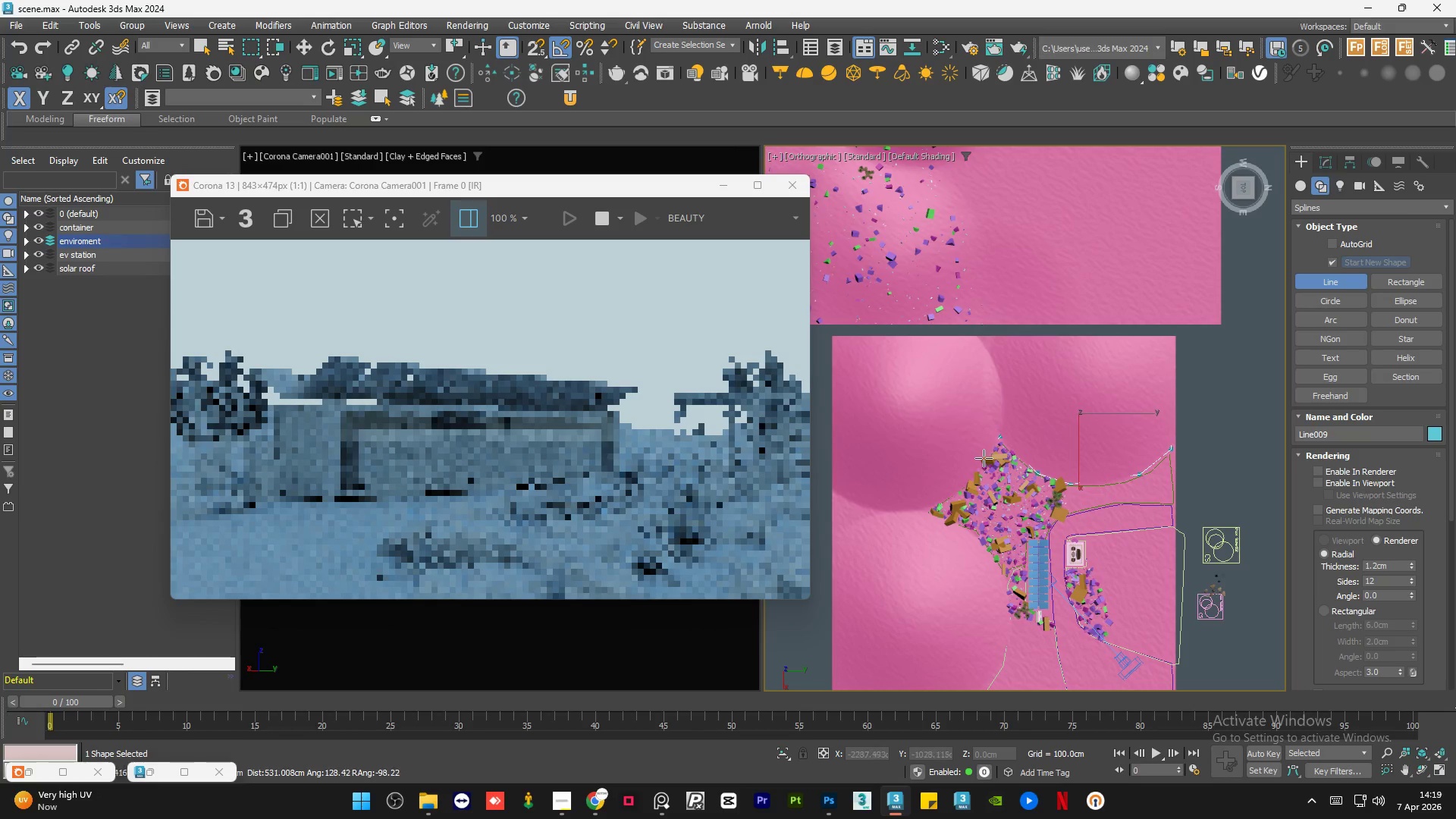 
left_click_drag(start_coordinate=[984, 460], to_coordinate=[977, 465])
 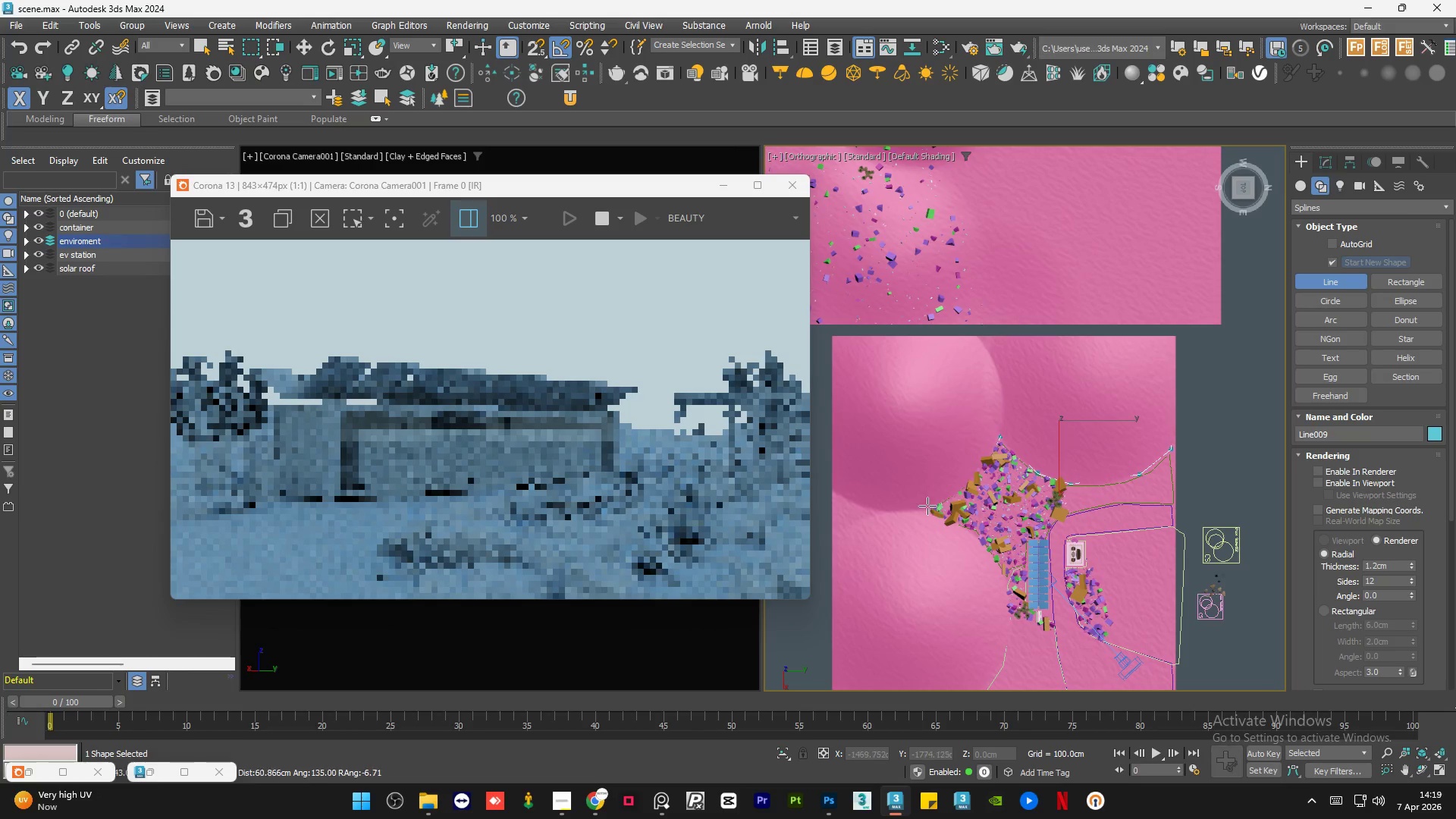 
left_click([924, 512])
 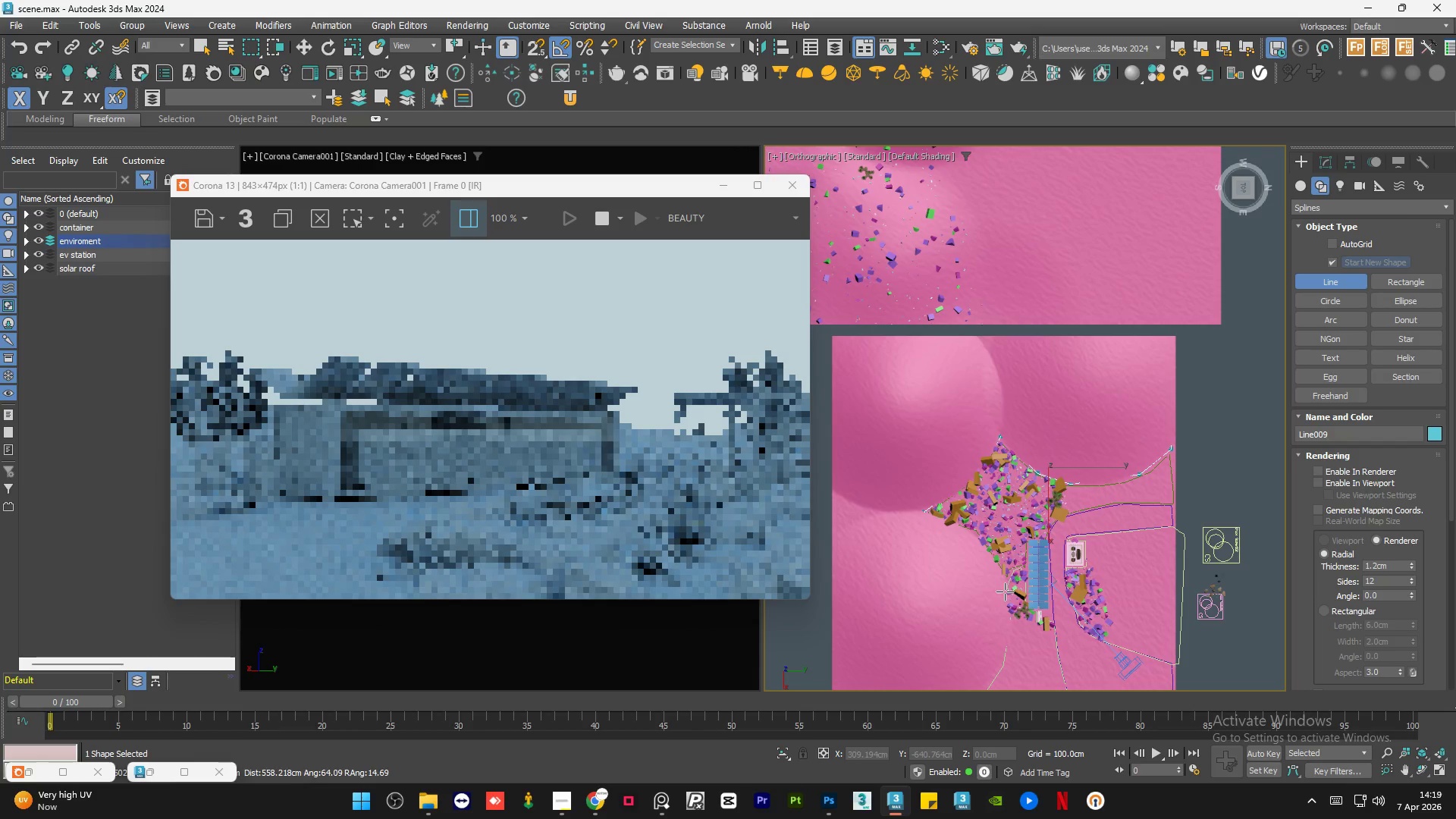 
double_click([1003, 654])
 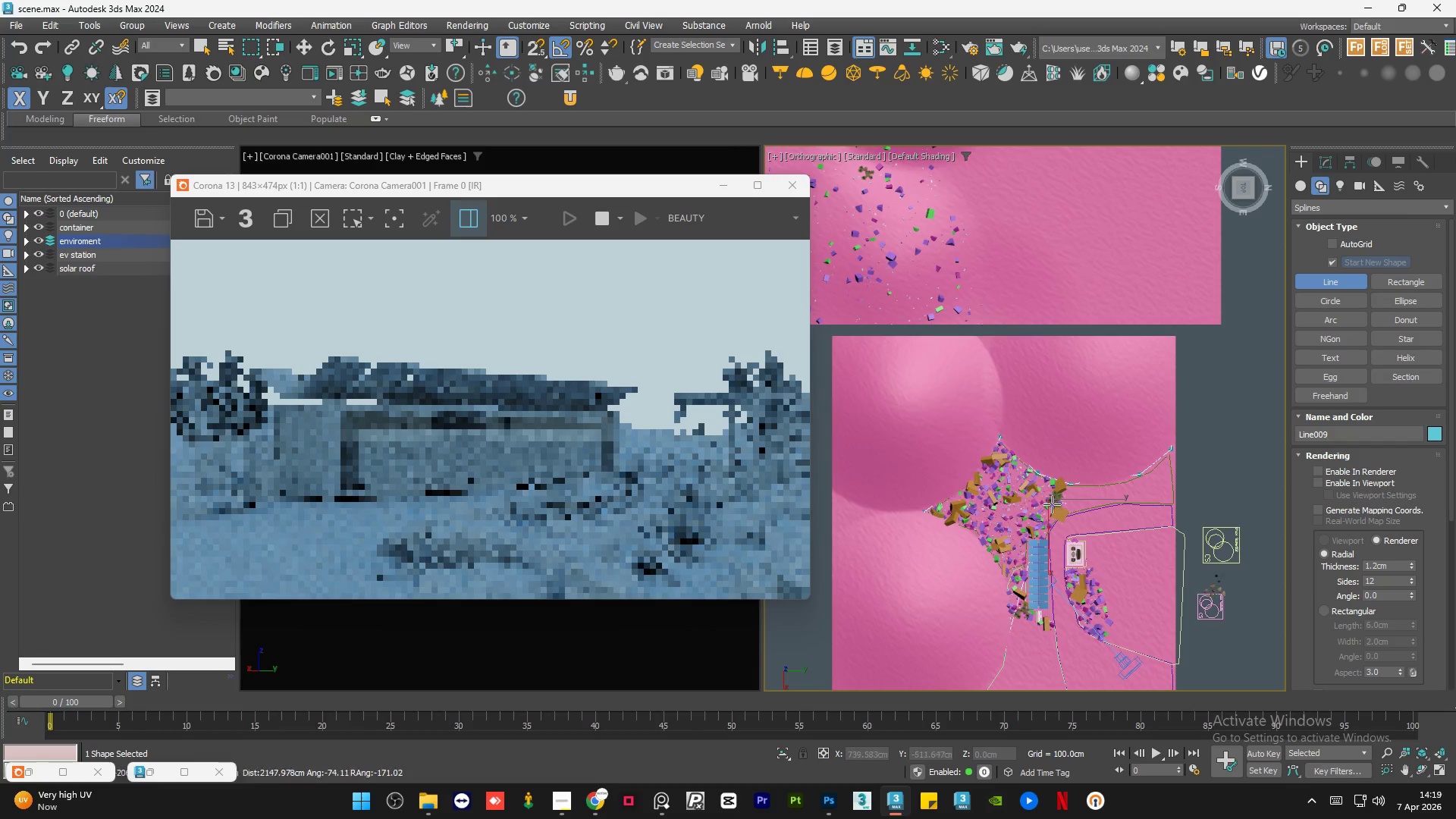 
scroll: coordinate [1040, 527], scroll_direction: up, amount: 1.0
 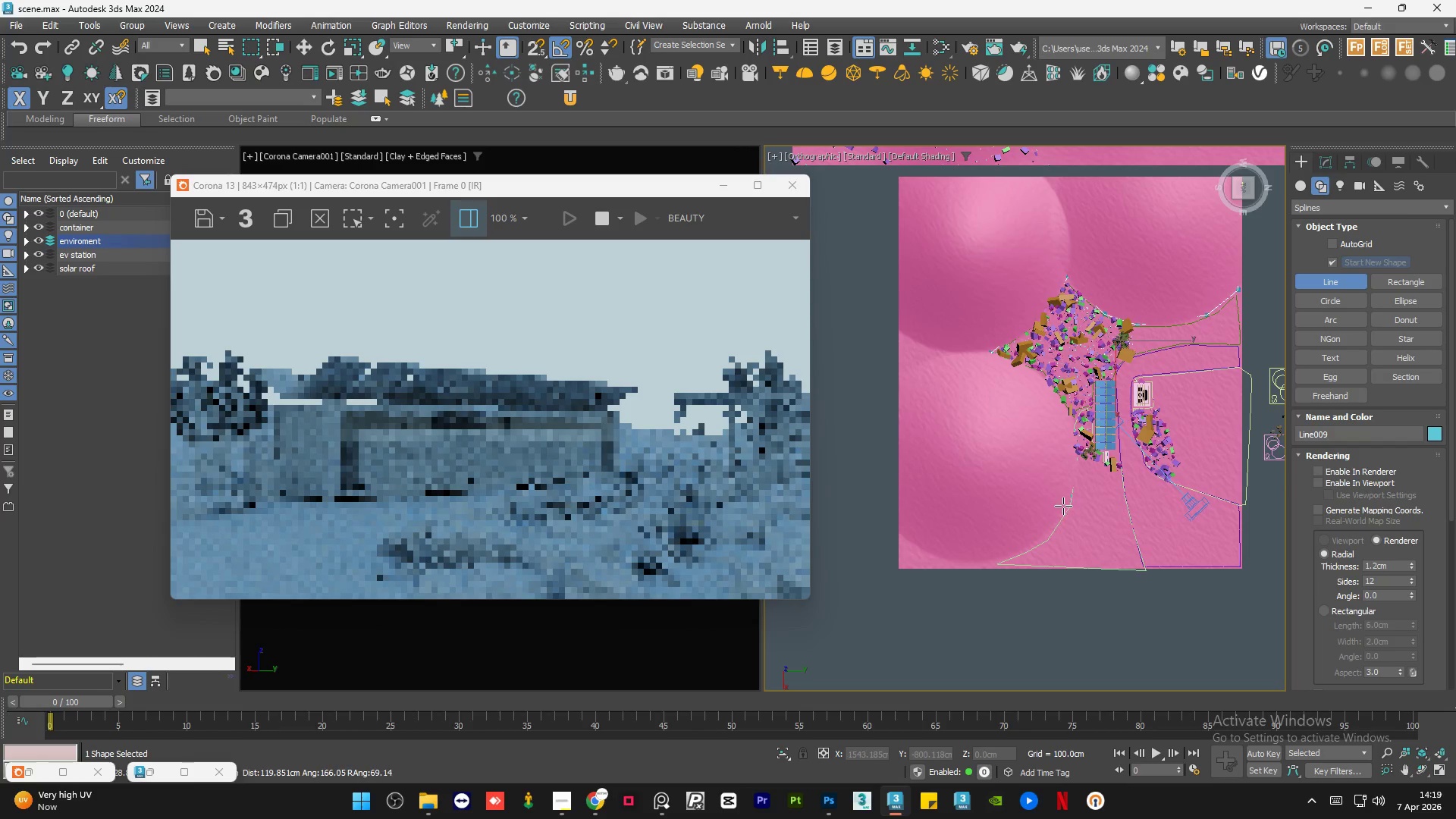 
left_click([1064, 506])
 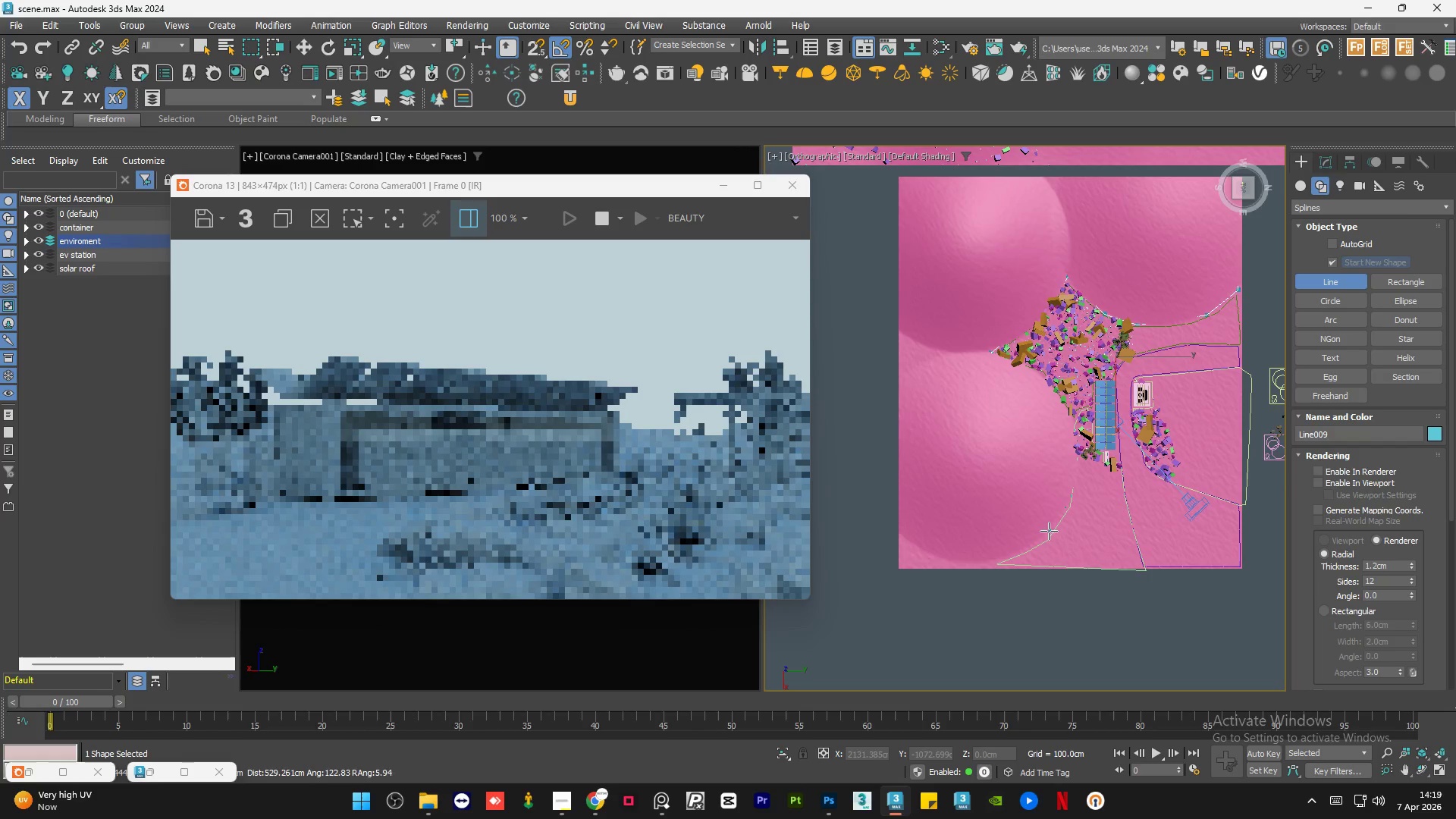 
left_click([1049, 531])
 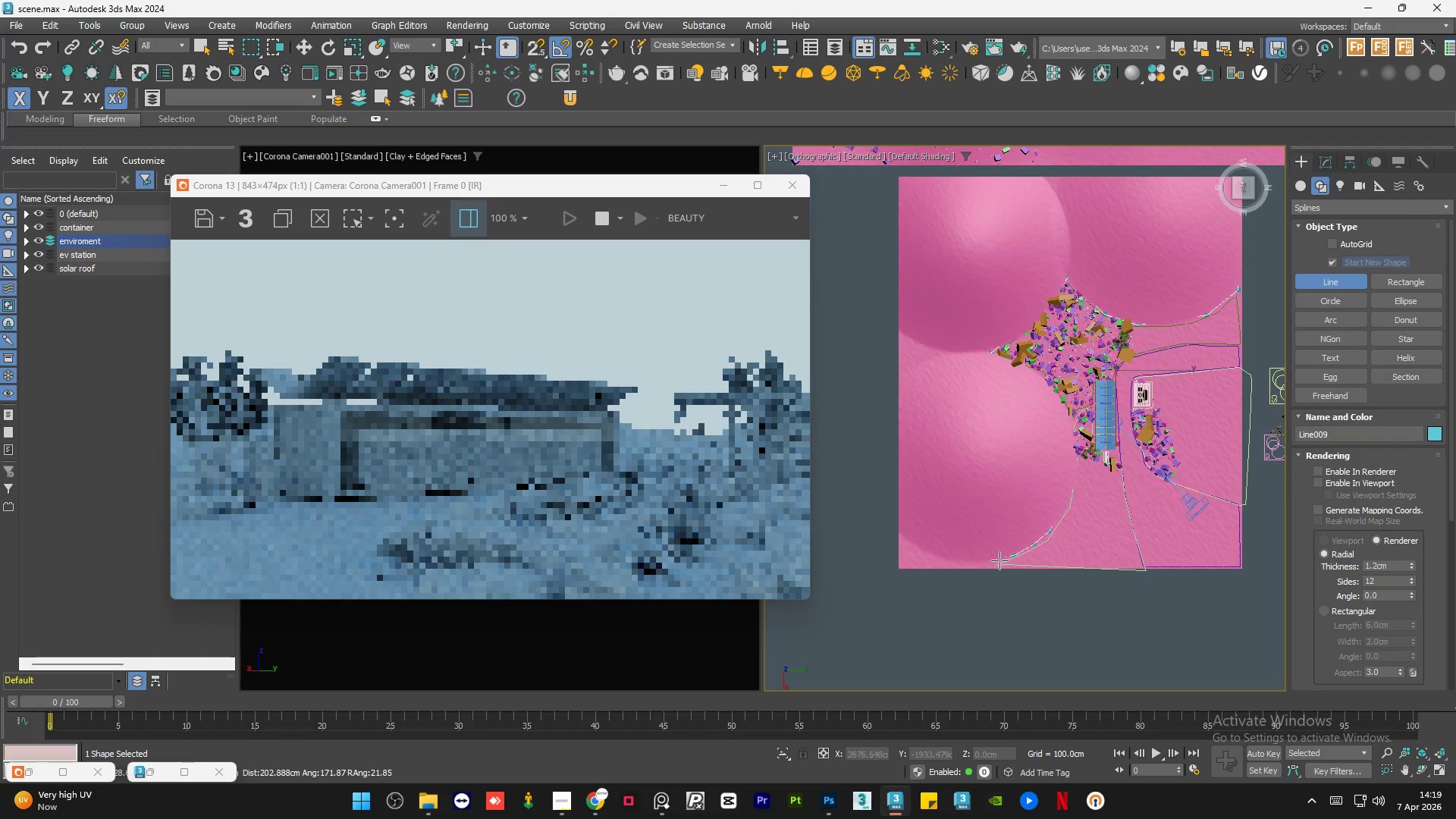 
left_click([990, 568])
 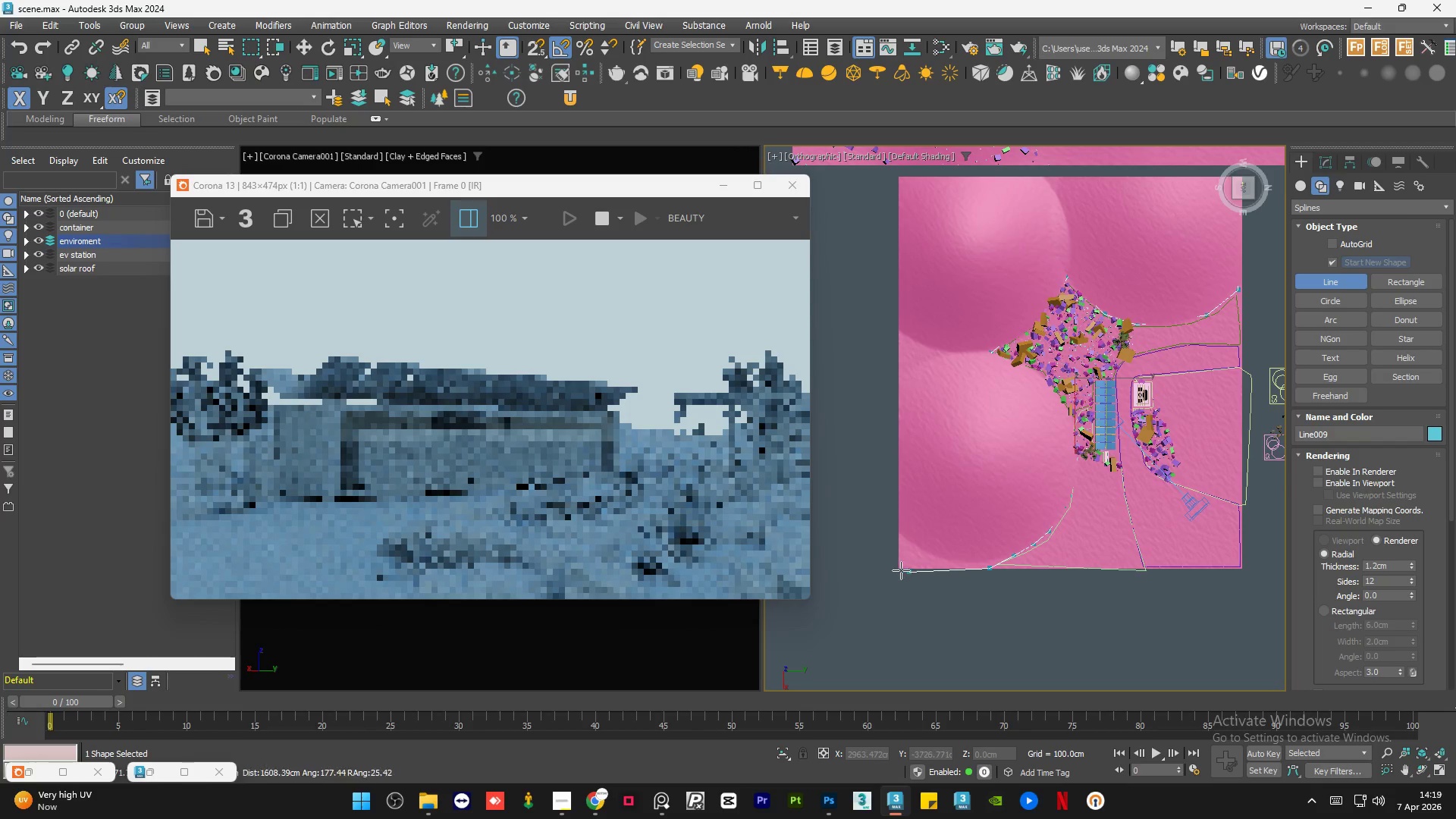 
left_click([899, 570])
 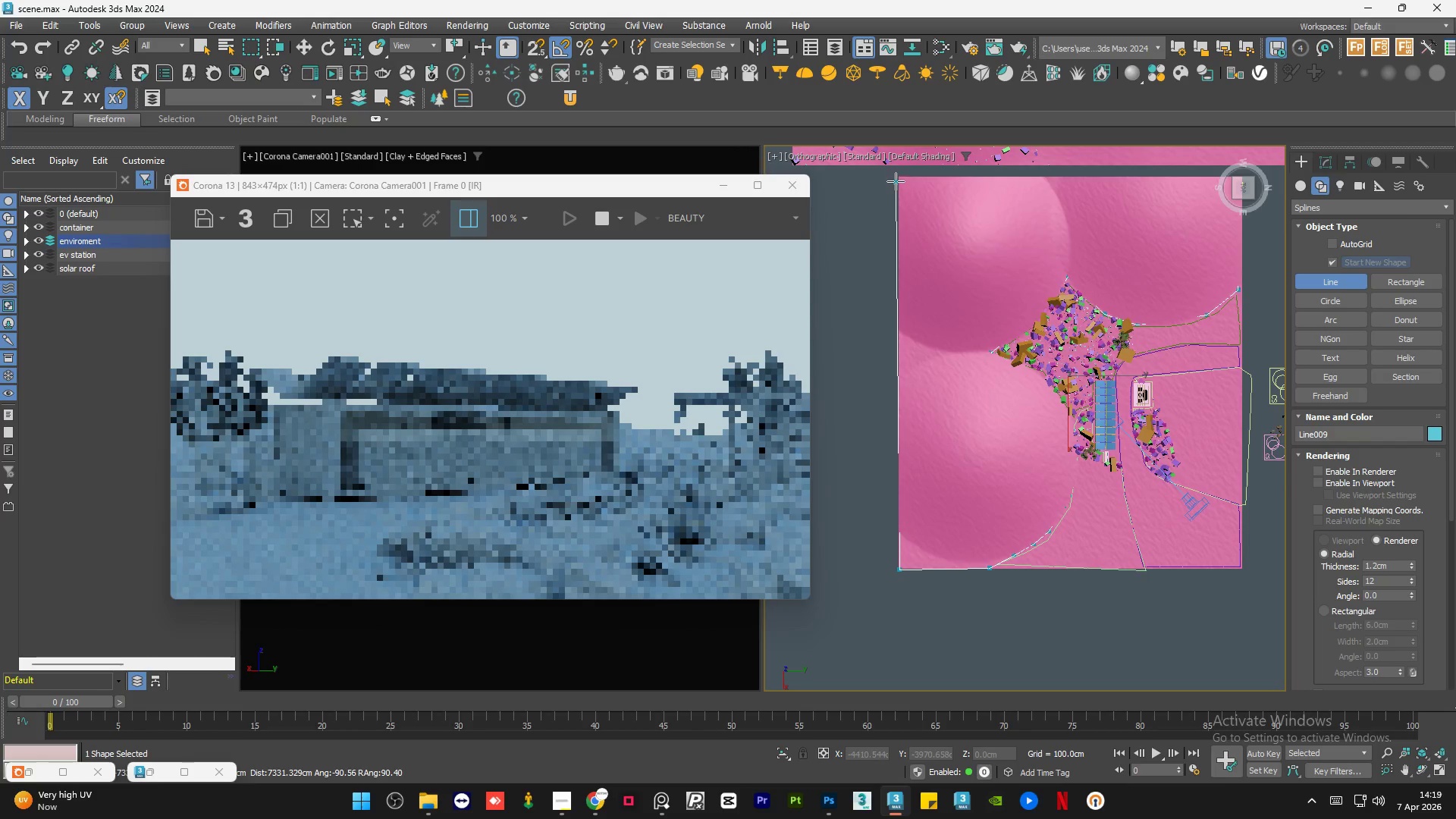 
left_click([897, 180])
 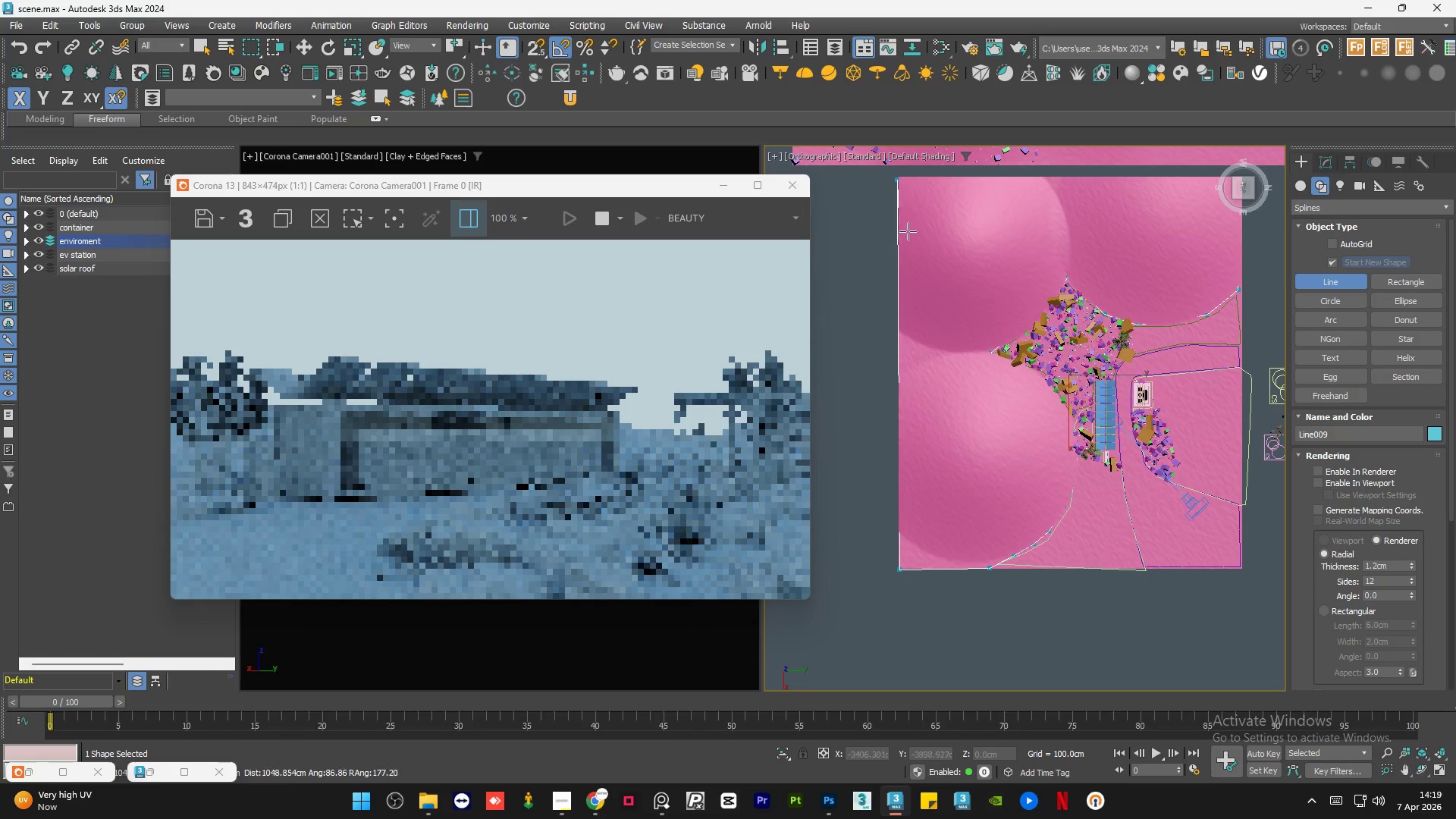 
scroll: coordinate [928, 225], scroll_direction: down, amount: 1.0
 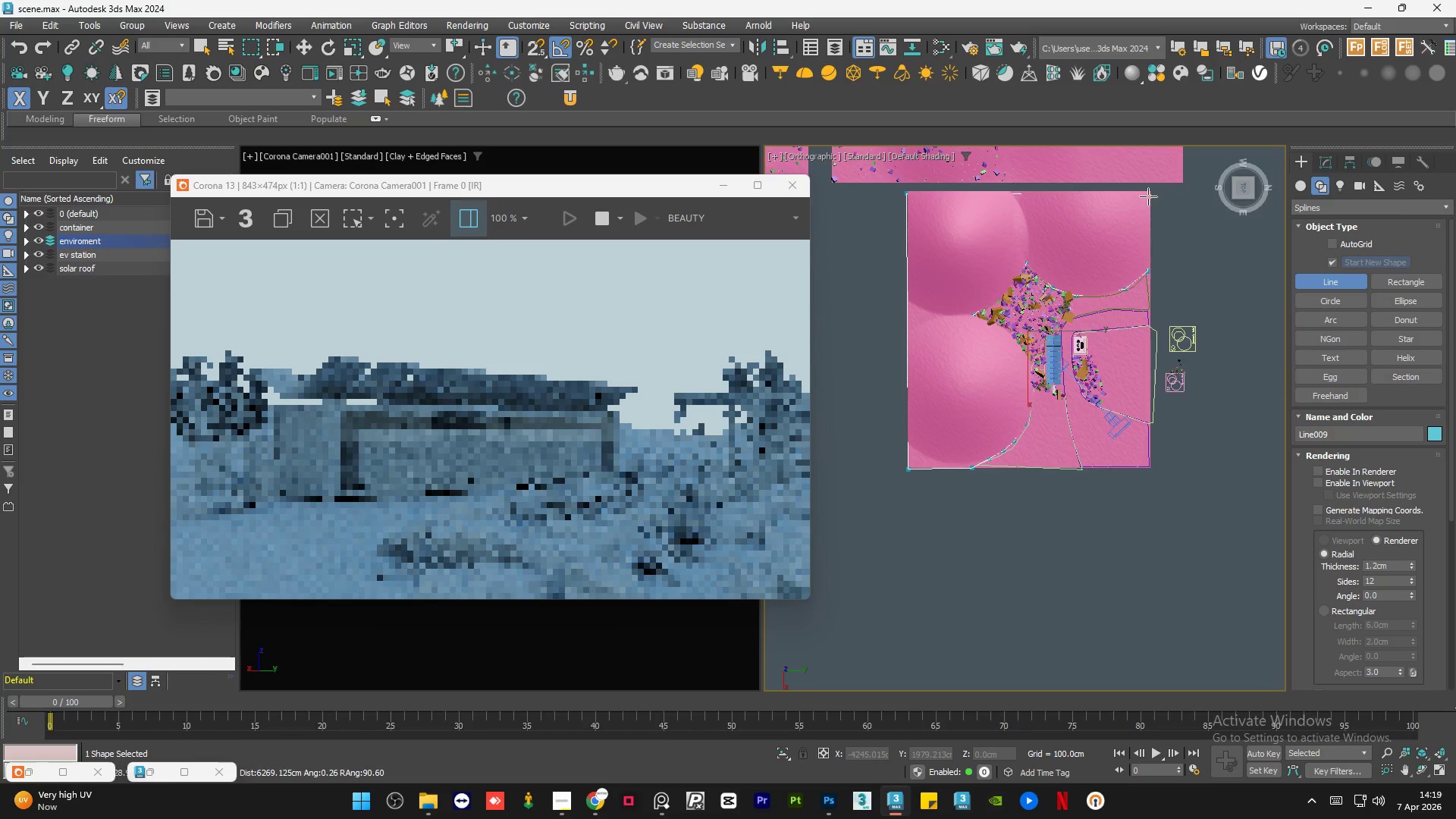 
left_click([1150, 197])
 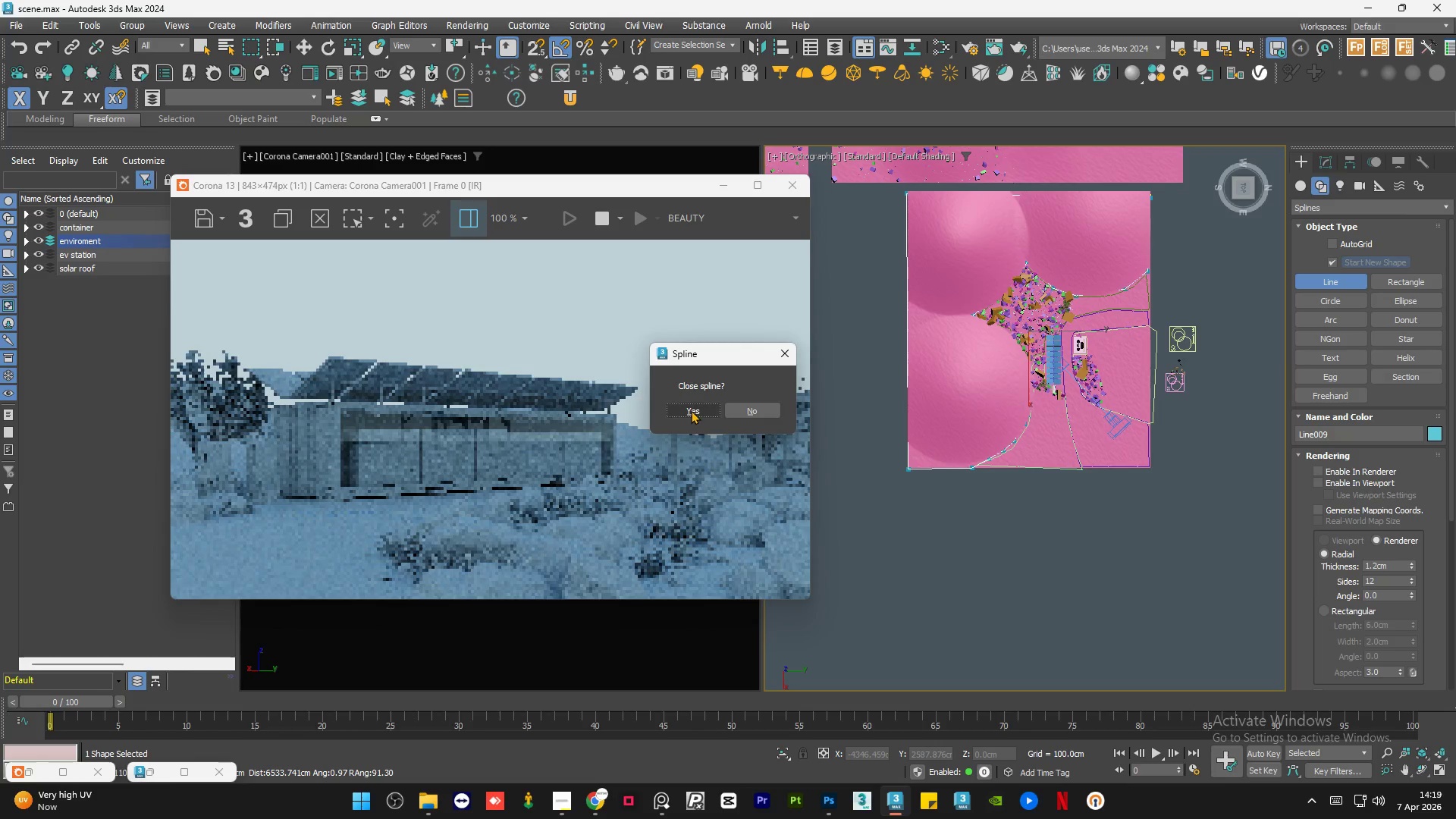 
left_click([691, 410])
 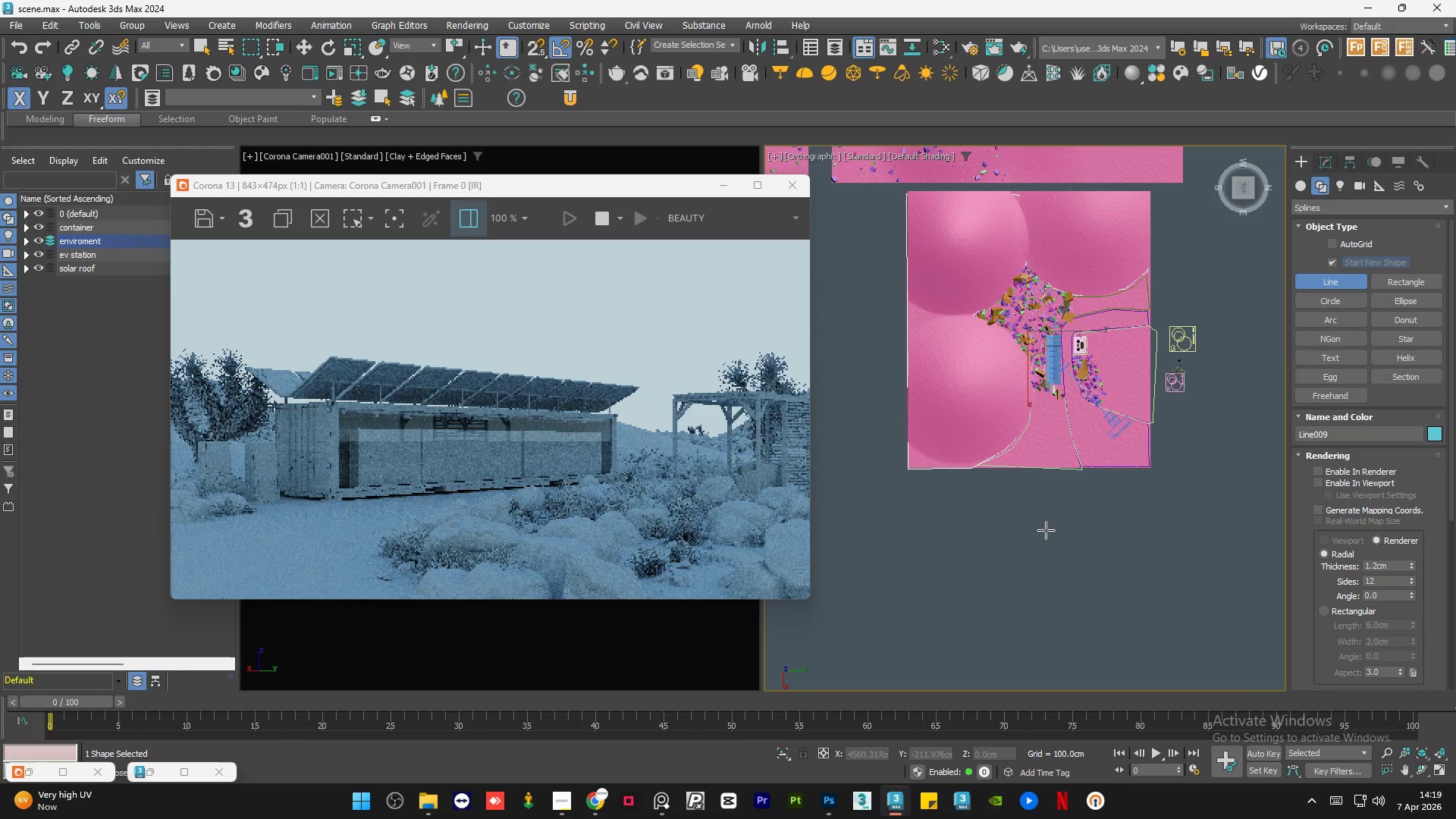 
key(W)
 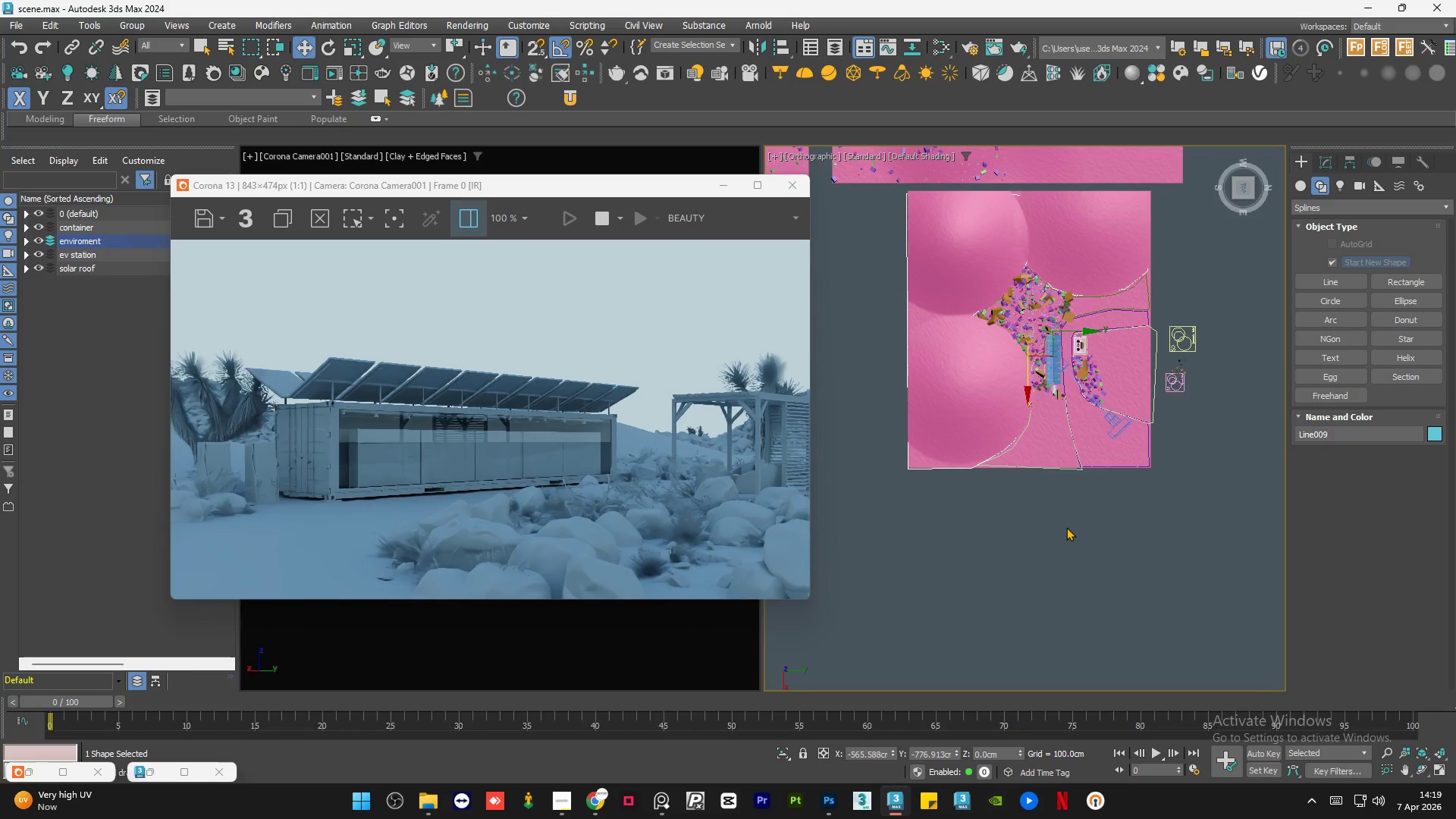 
scroll: coordinate [1072, 526], scroll_direction: down, amount: 1.0
 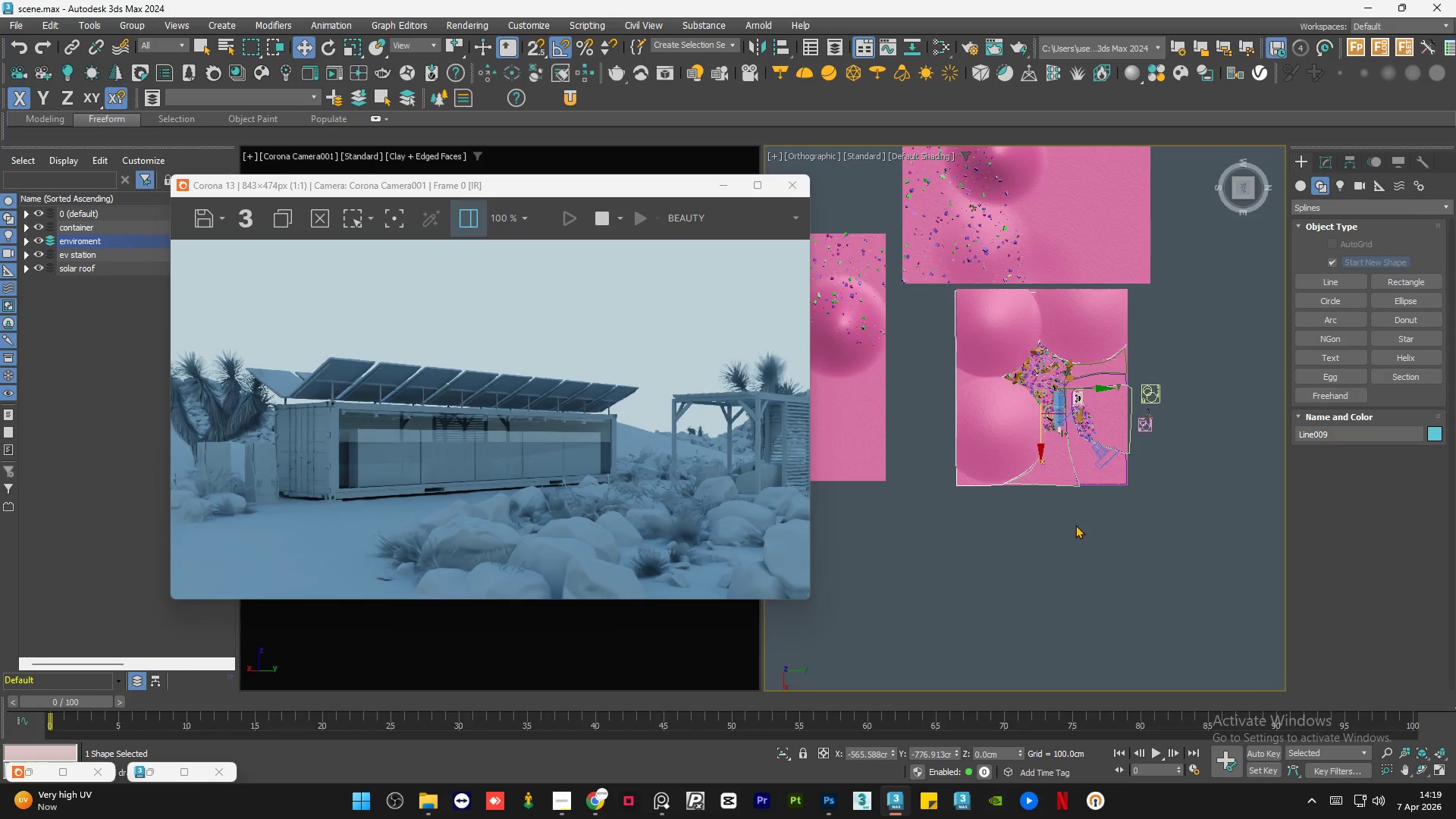 
hold_key(key=AltLeft, duration=1.5)
 